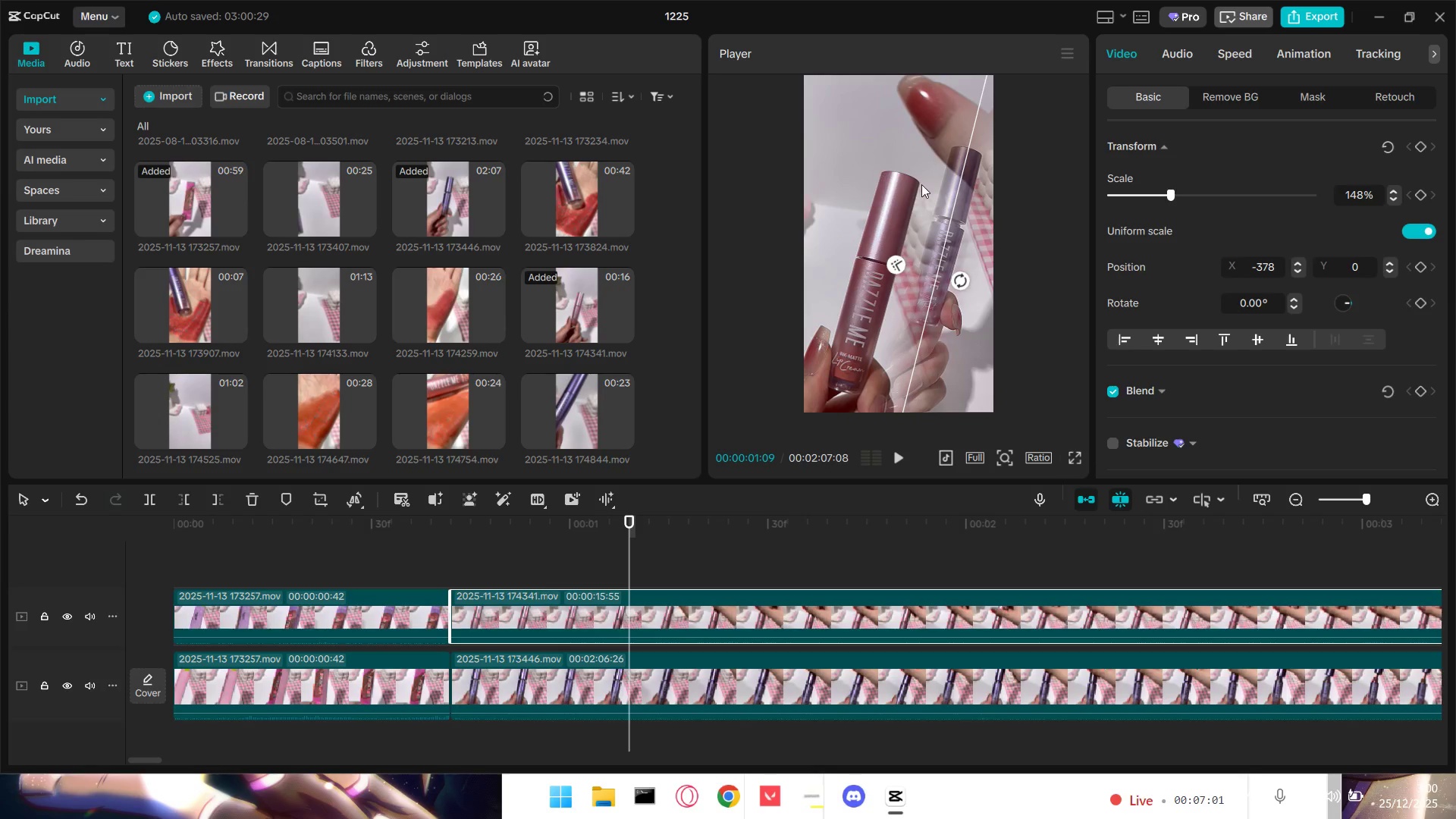 
left_click_drag(start_coordinate=[921, 187], to_coordinate=[921, 193])
 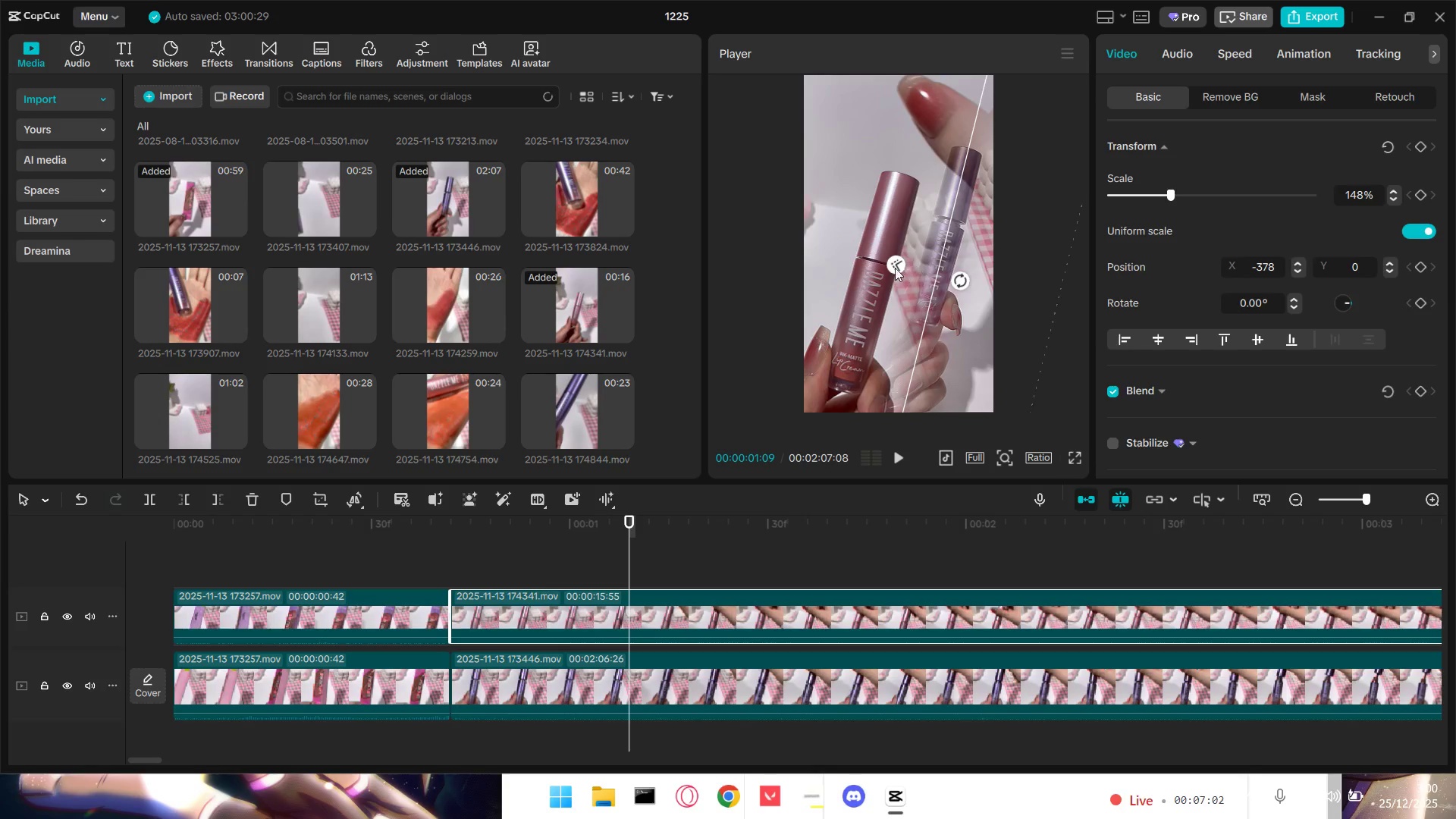 
left_click_drag(start_coordinate=[889, 262], to_coordinate=[893, 264])
 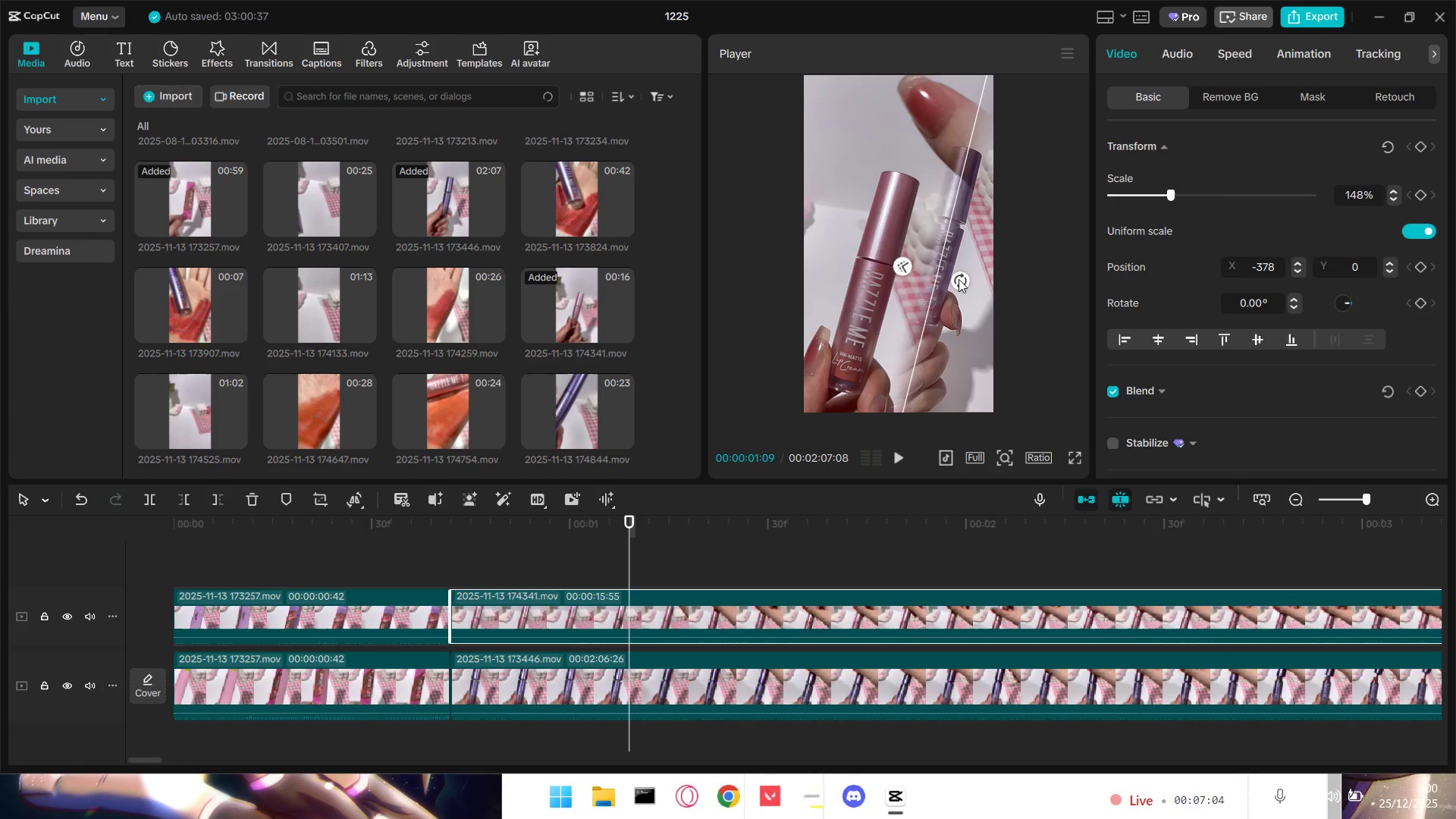 
left_click_drag(start_coordinate=[959, 279], to_coordinate=[949, 277])
 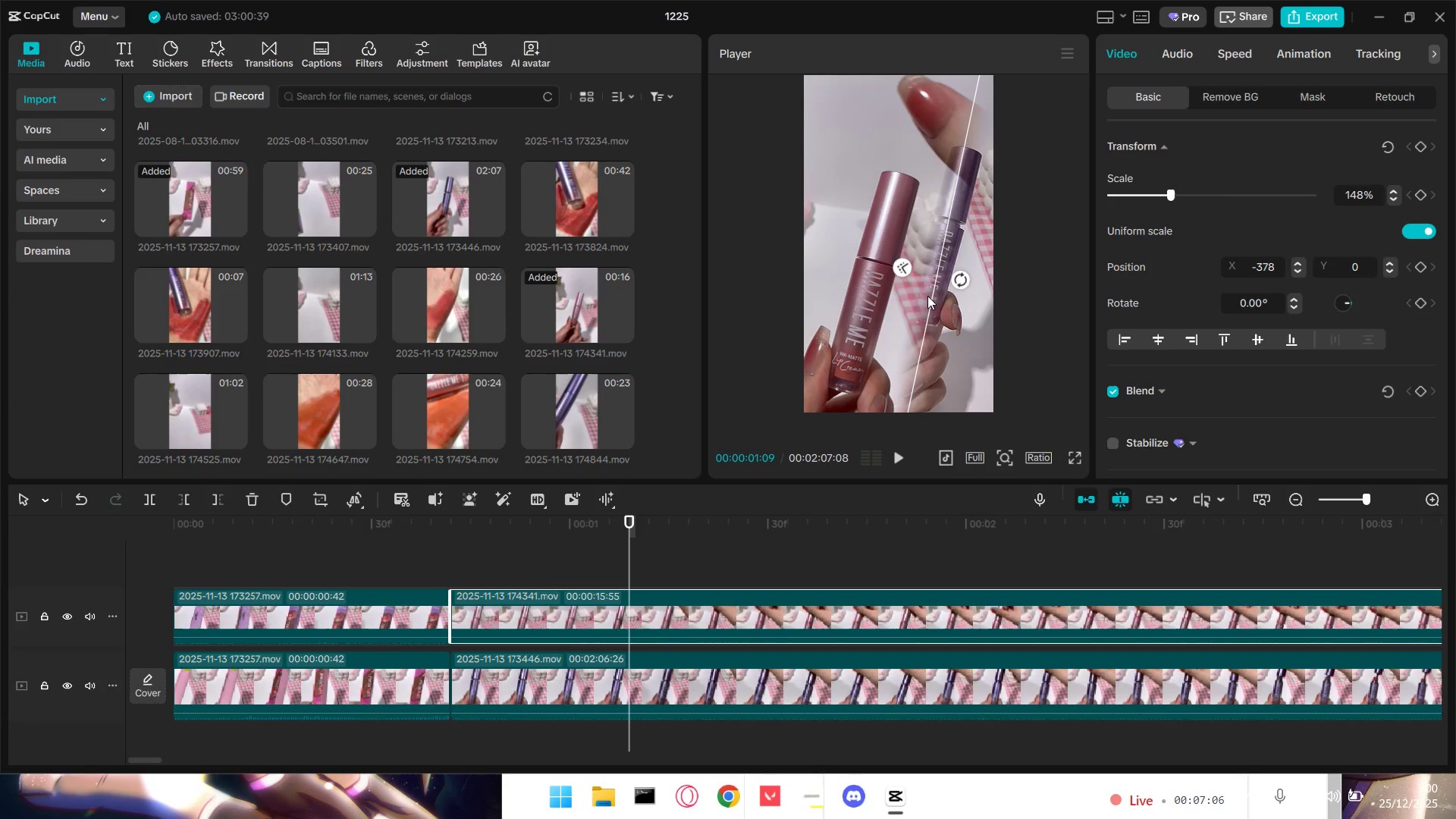 
left_click_drag(start_coordinate=[929, 297], to_coordinate=[906, 292])
 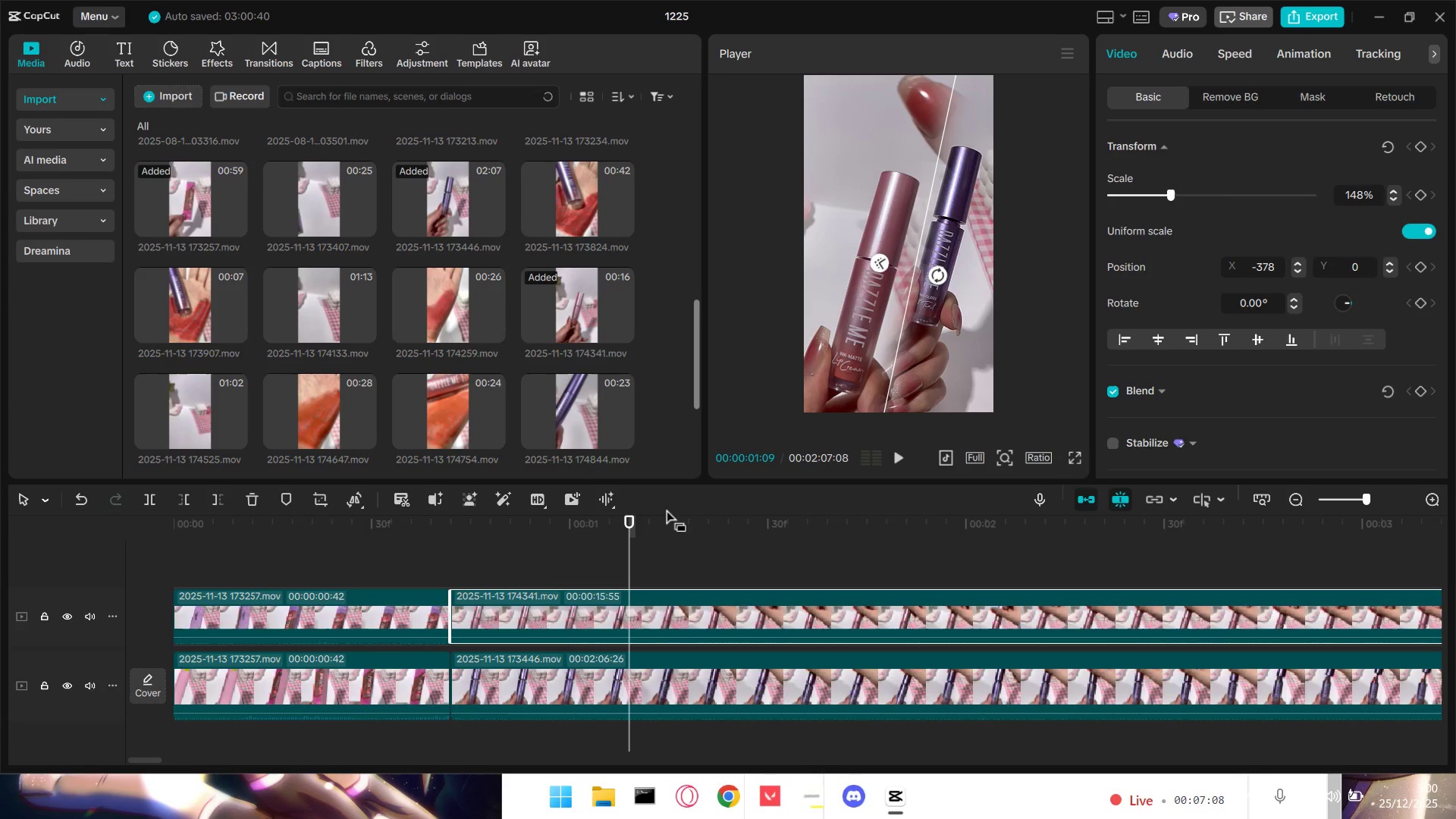 
left_click([661, 570])
 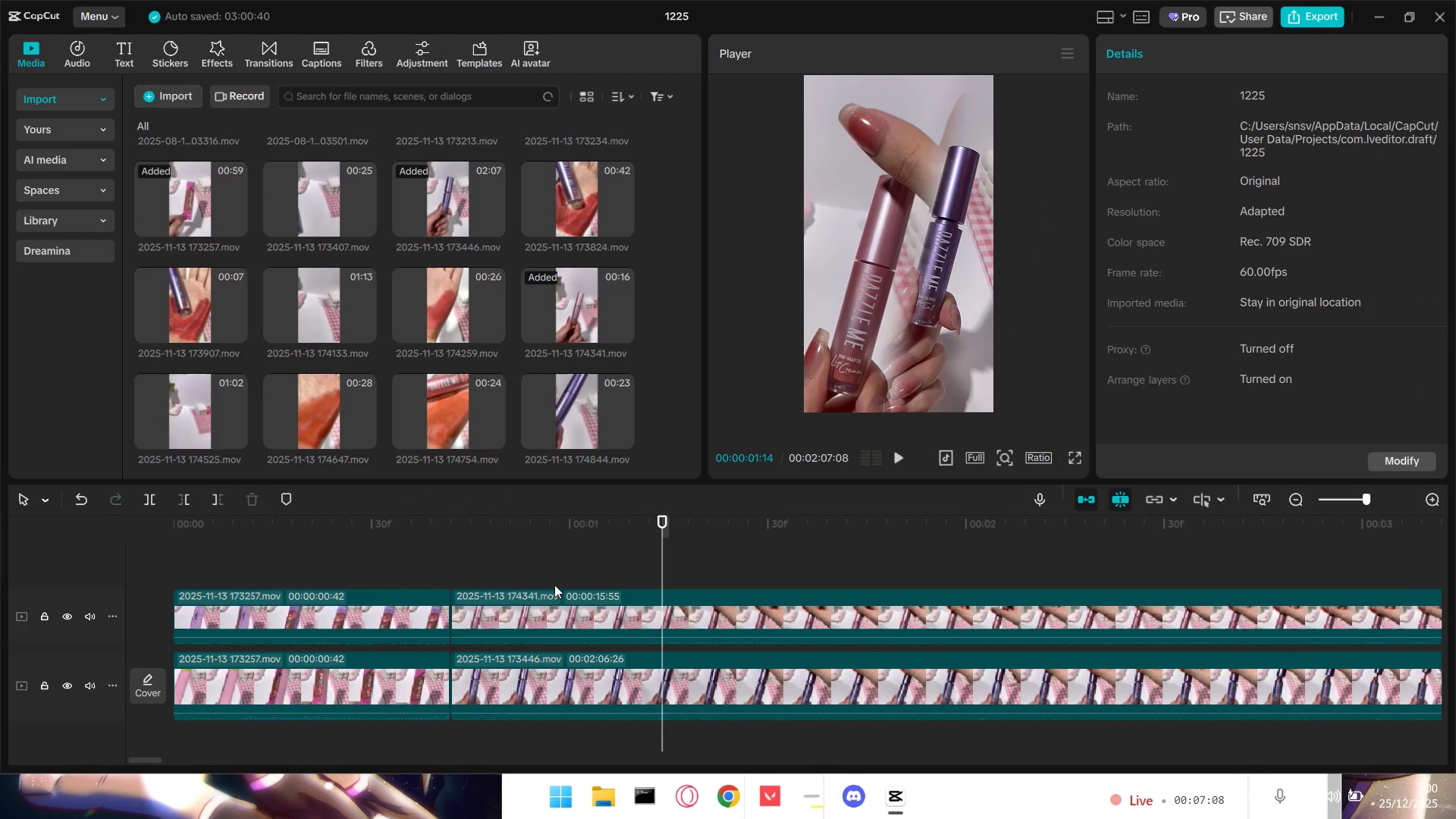 
double_click([567, 603])
 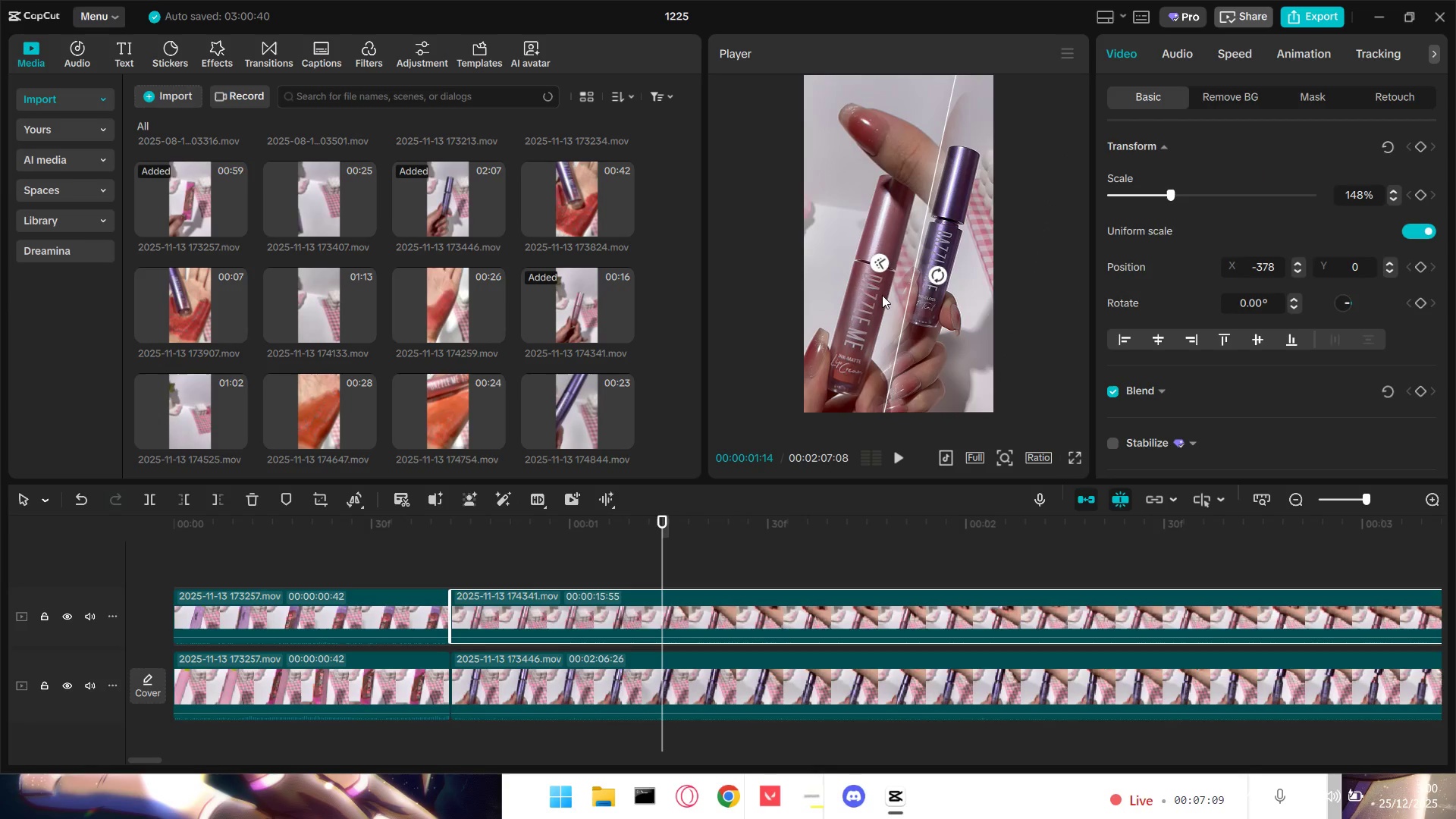 
left_click_drag(start_coordinate=[855, 313], to_coordinate=[855, 256])
 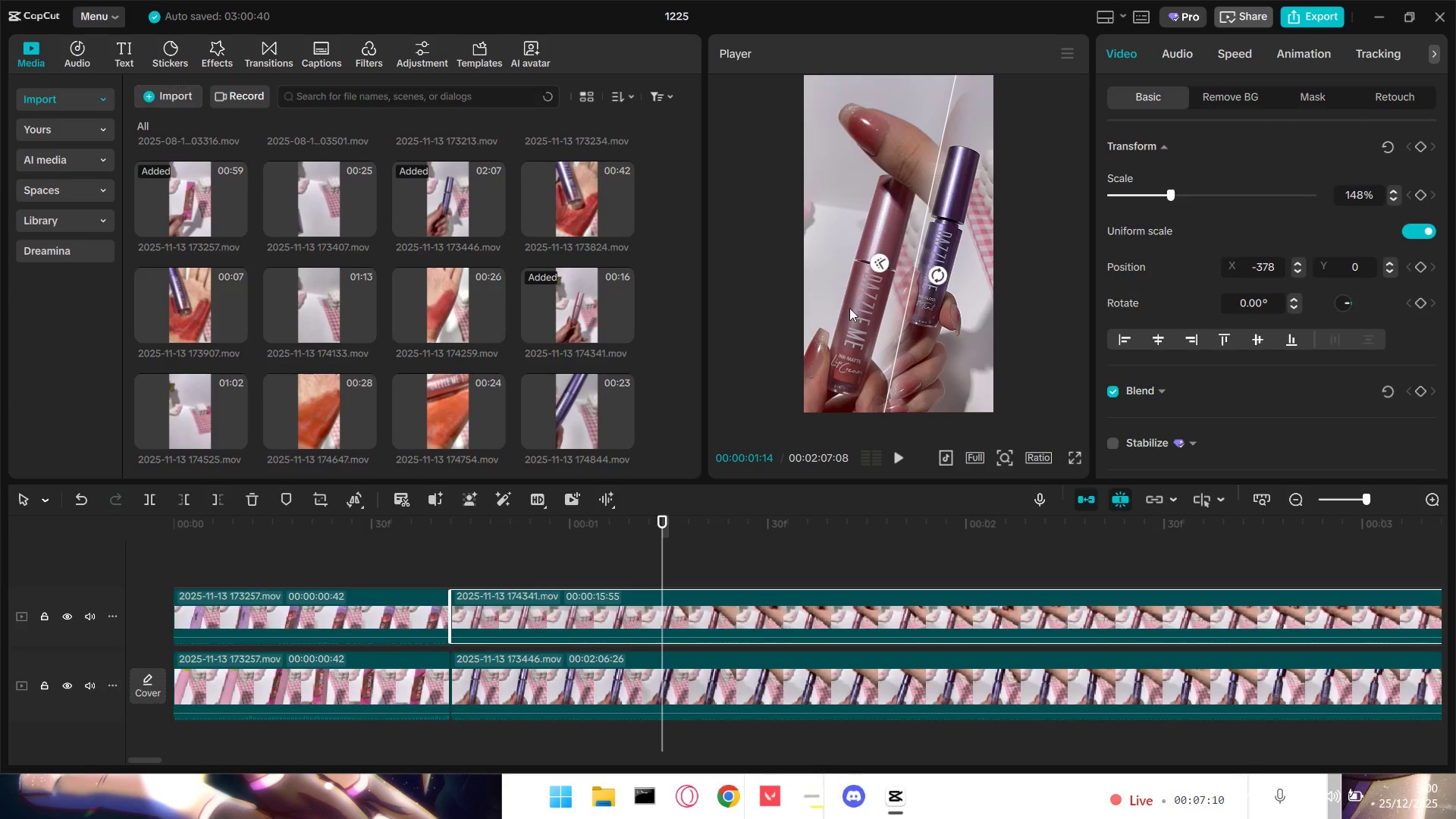 
left_click_drag(start_coordinate=[849, 308], to_coordinate=[837, 402])
 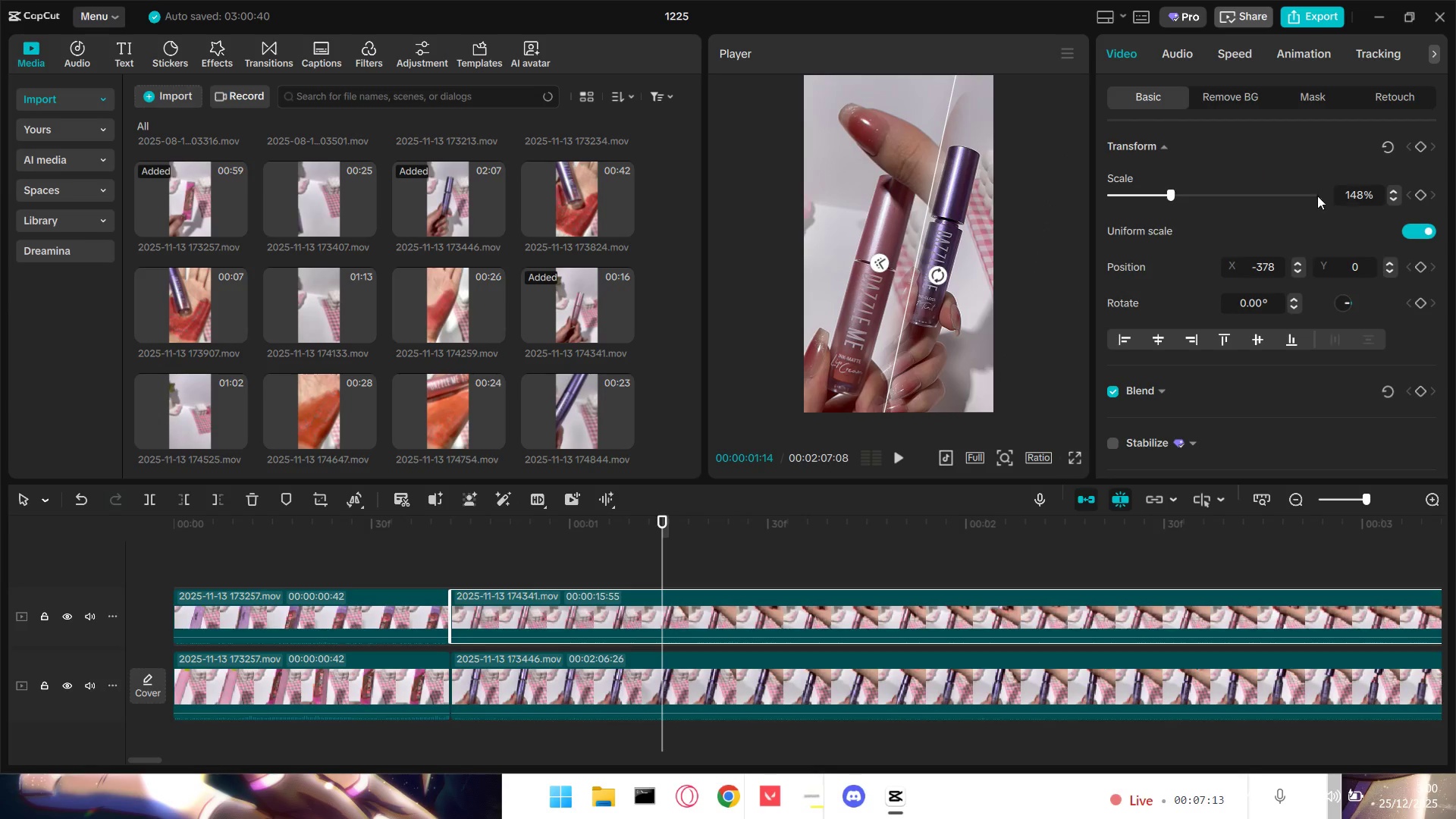 
left_click_drag(start_coordinate=[1167, 196], to_coordinate=[1133, 192])
 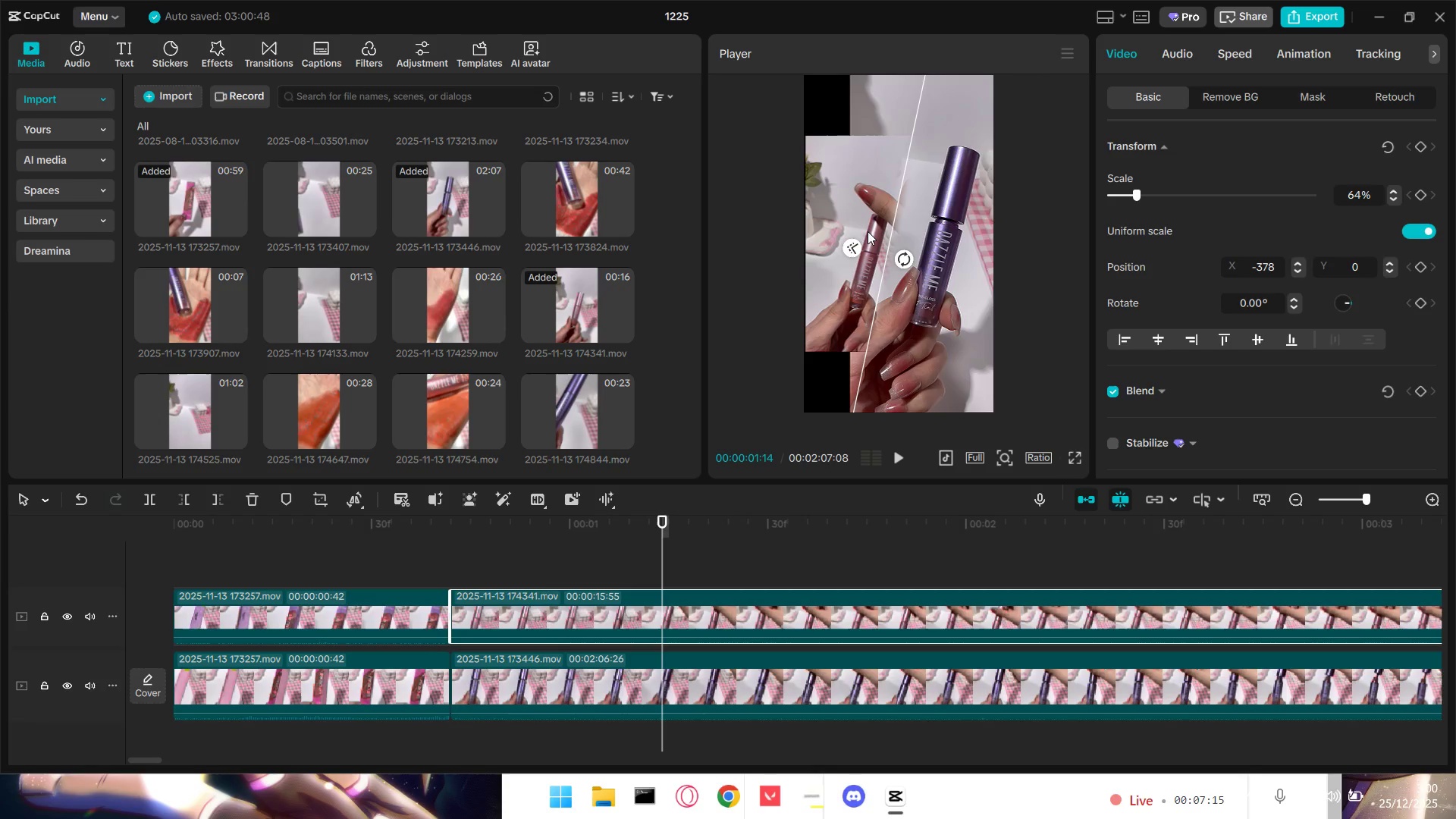 
left_click_drag(start_coordinate=[847, 218], to_coordinate=[901, 162])
 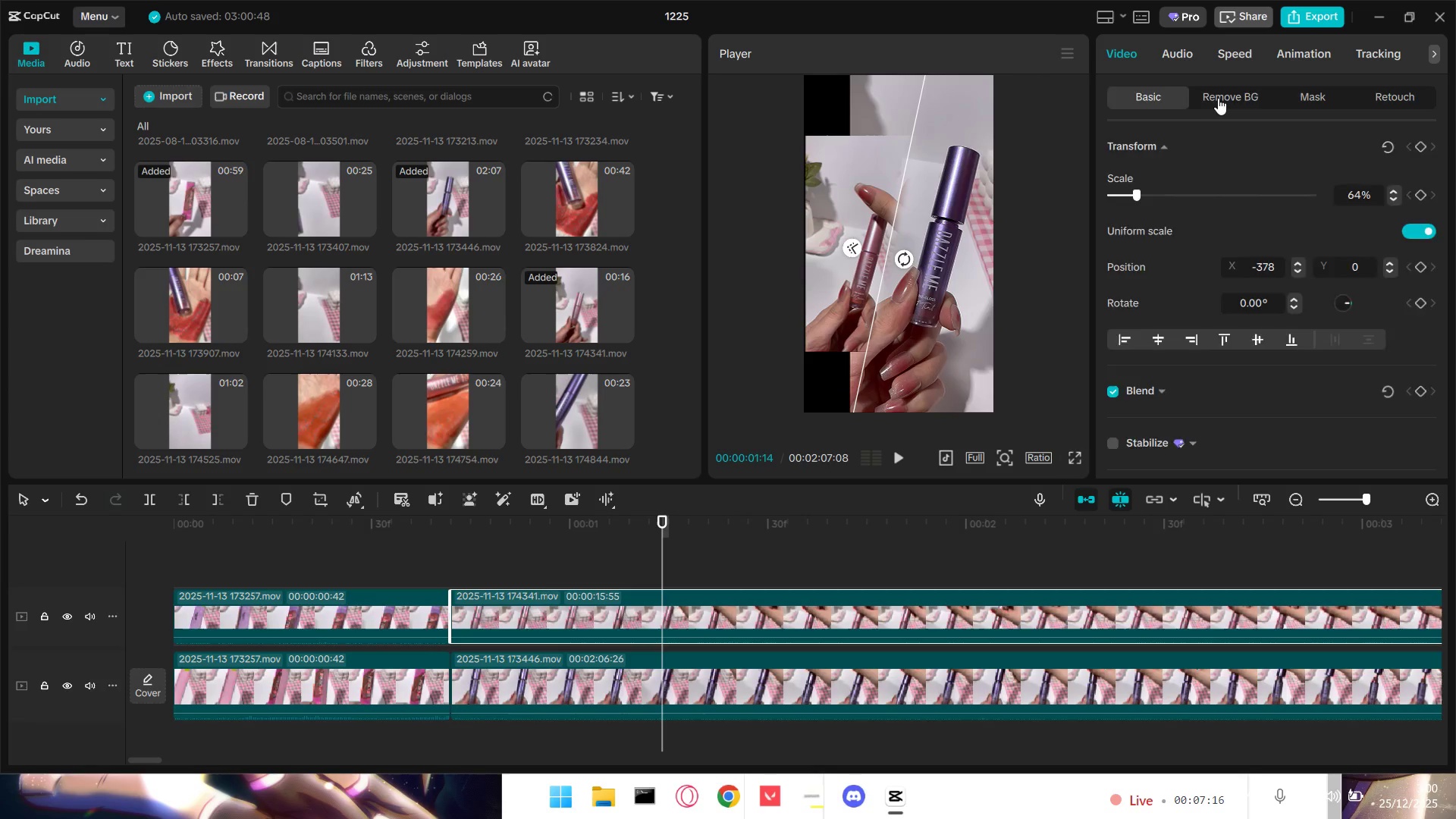 
double_click([1164, 93])
 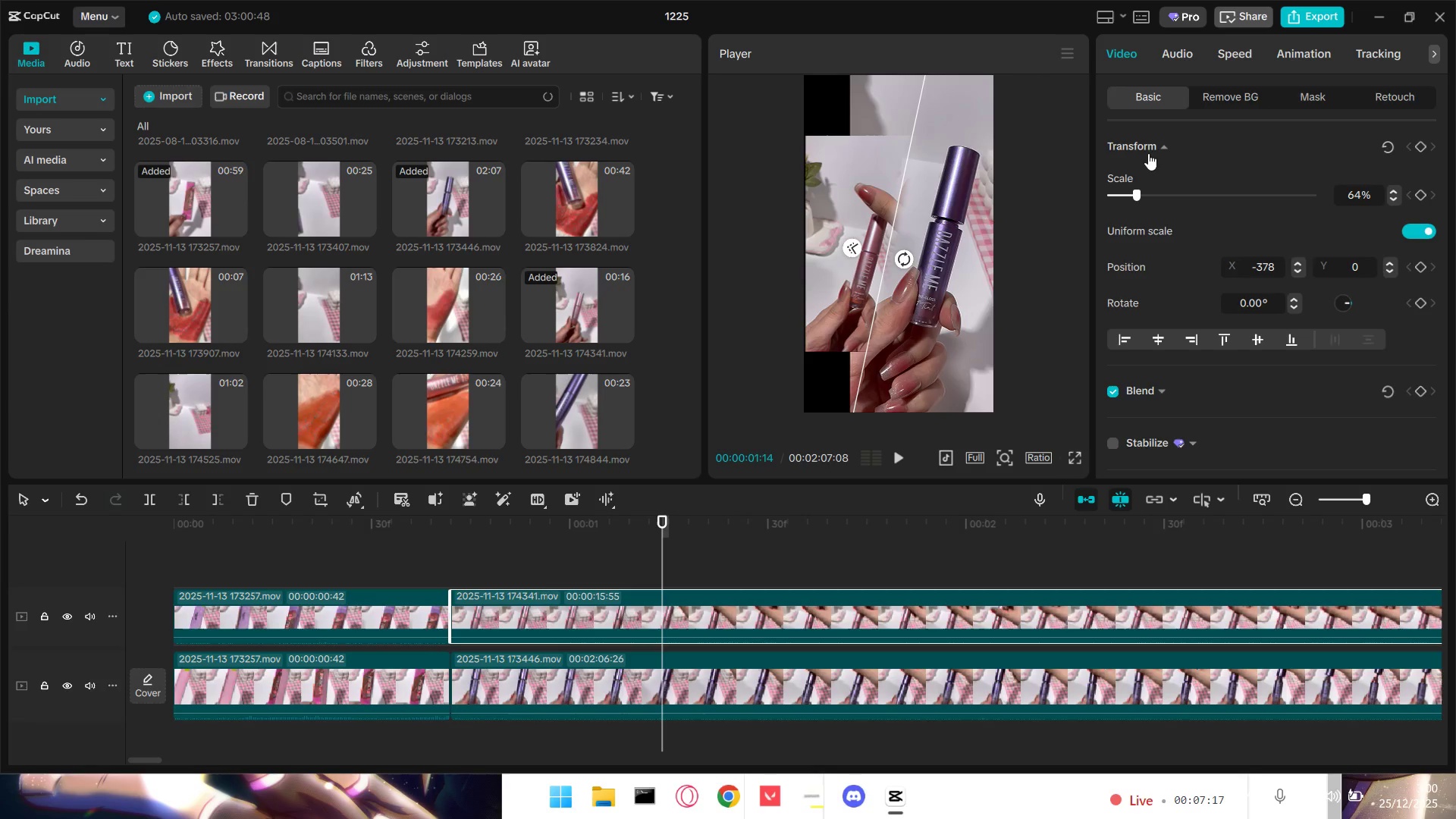 
triple_click([1197, 157])
 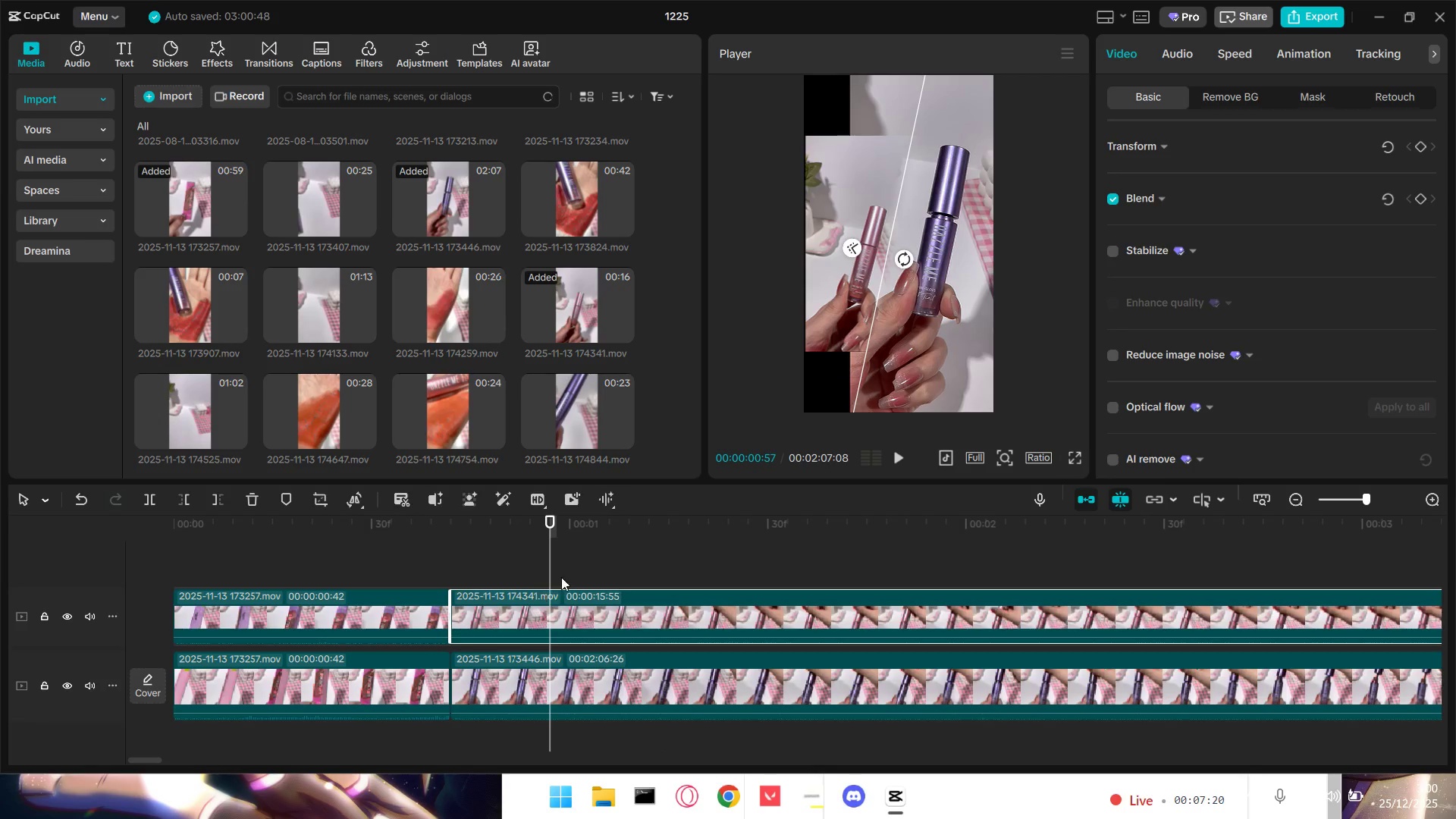 
left_click_drag(start_coordinate=[935, 202], to_coordinate=[959, 312])
 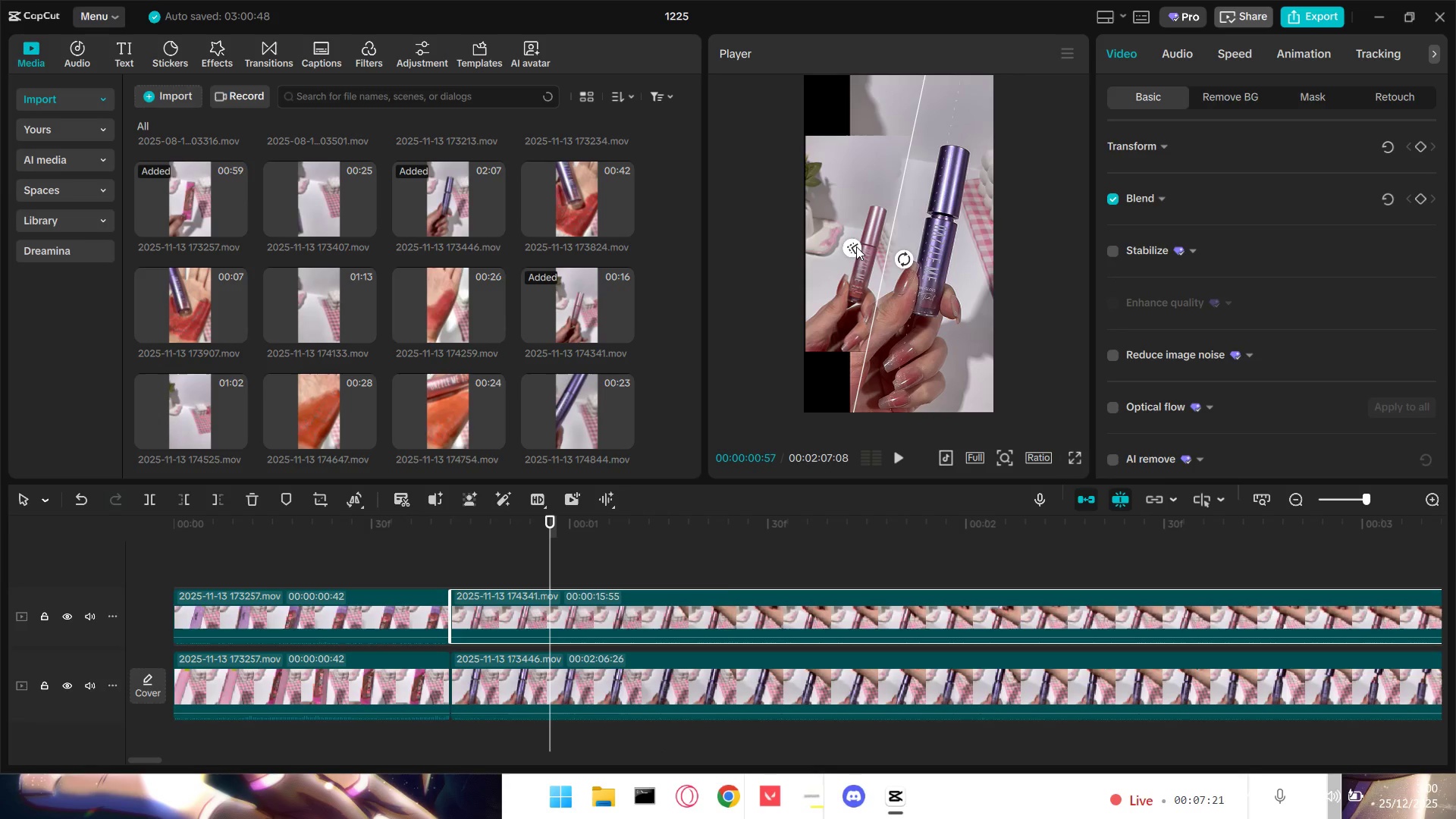 
left_click_drag(start_coordinate=[859, 211], to_coordinate=[822, 176])
 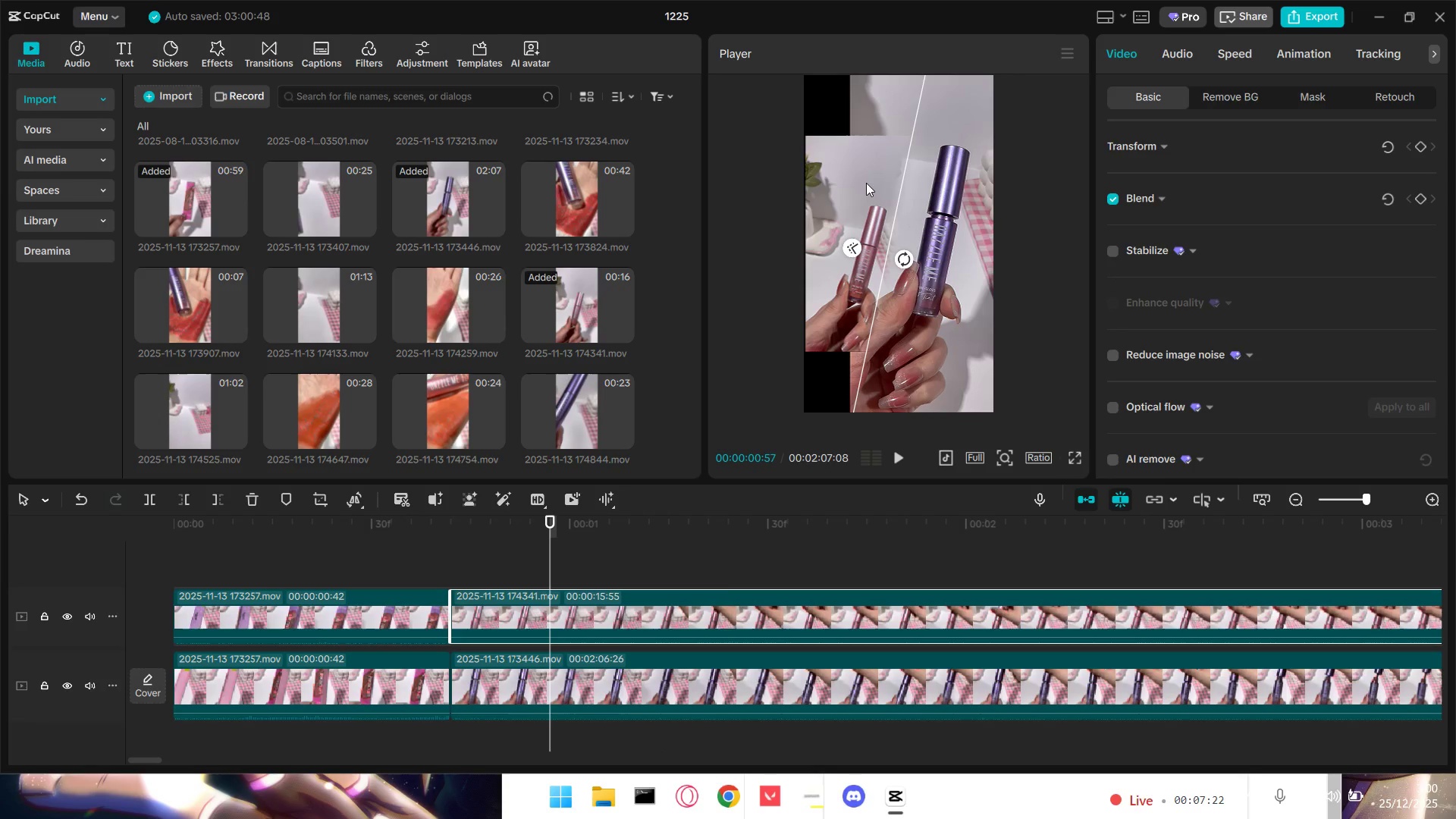 
left_click_drag(start_coordinate=[866, 183], to_coordinate=[878, 222])
 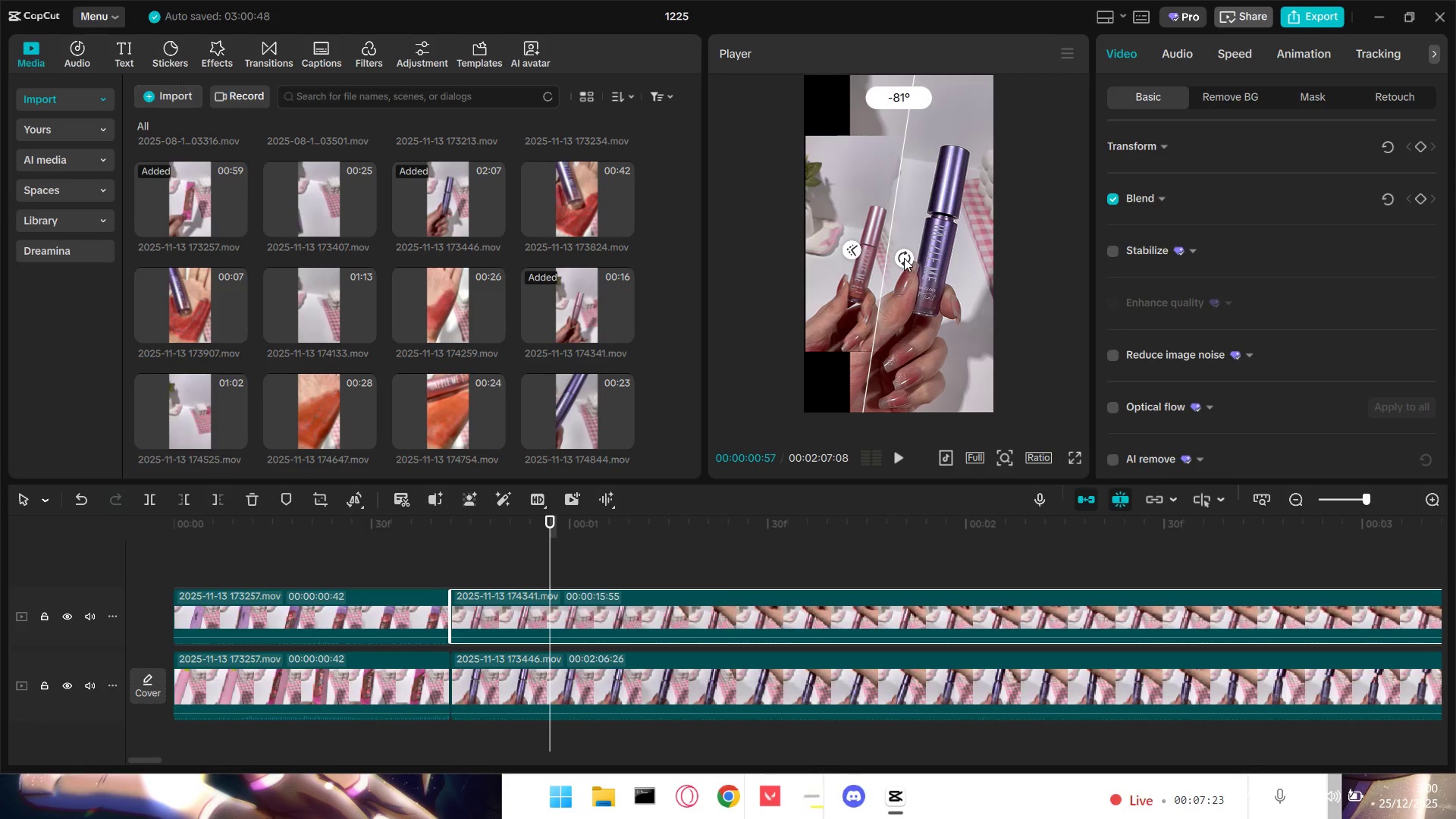 
key(Control+Z)
 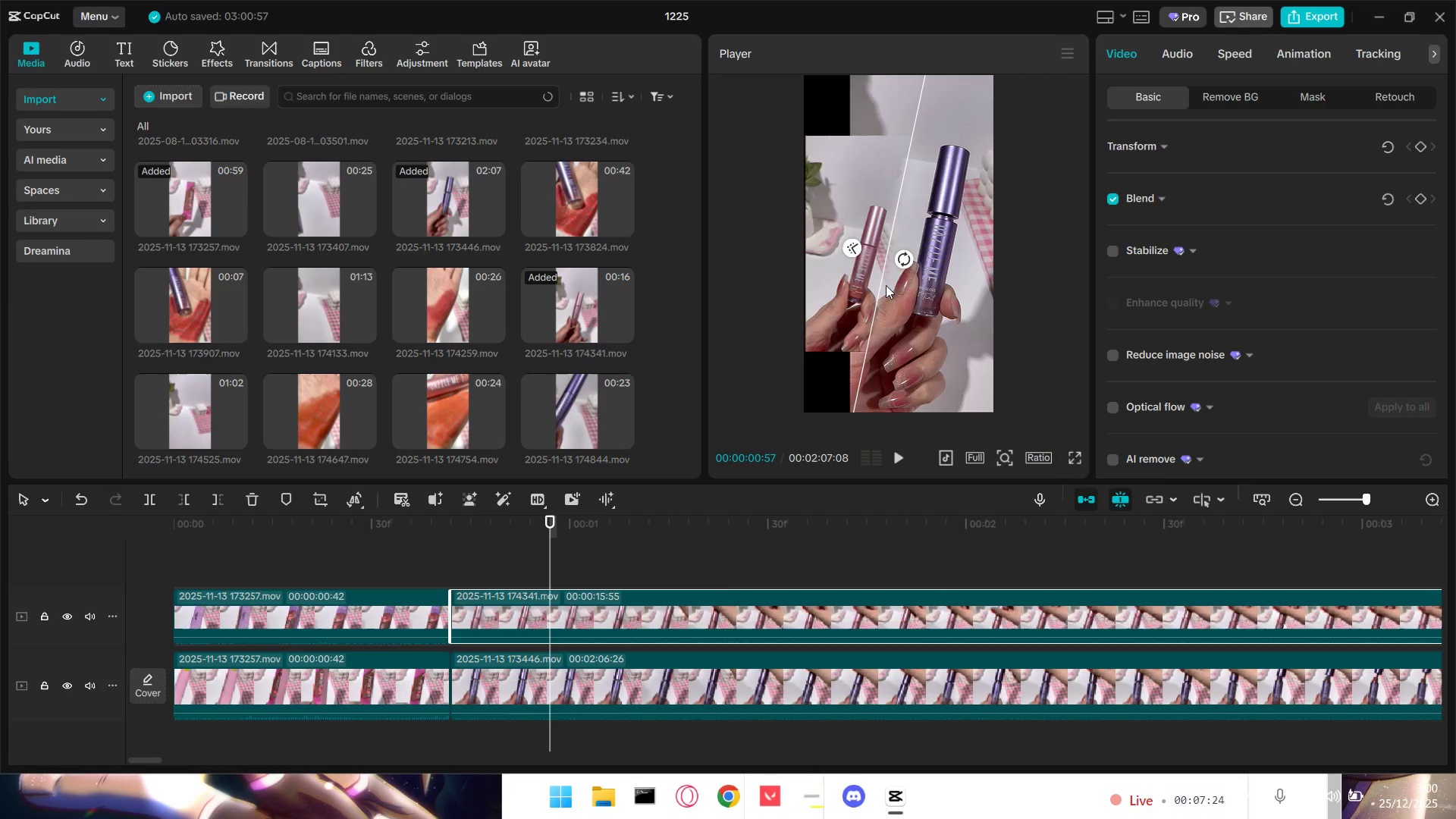 
key(Control+Z)
 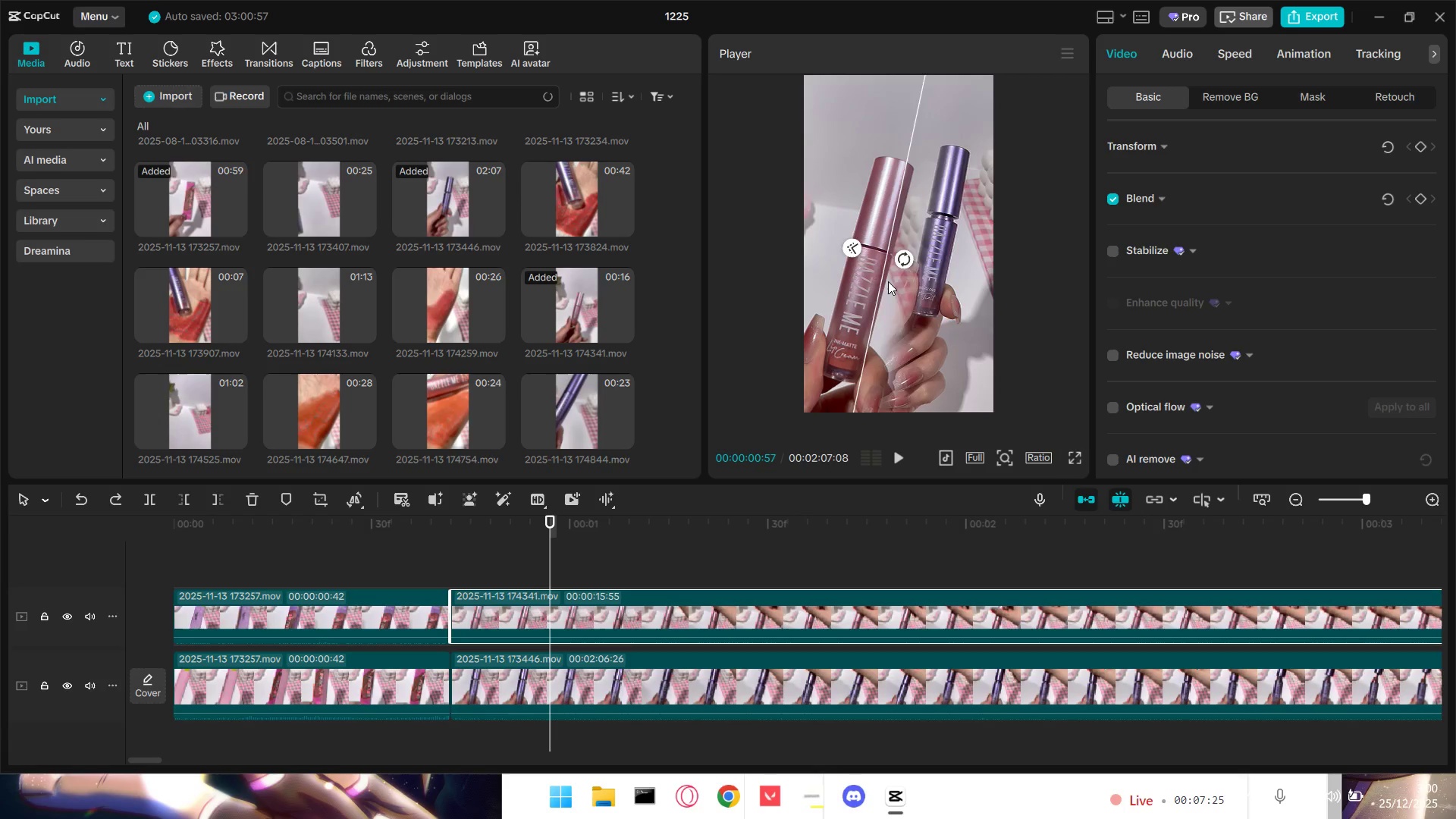 
key(Control+Z)
 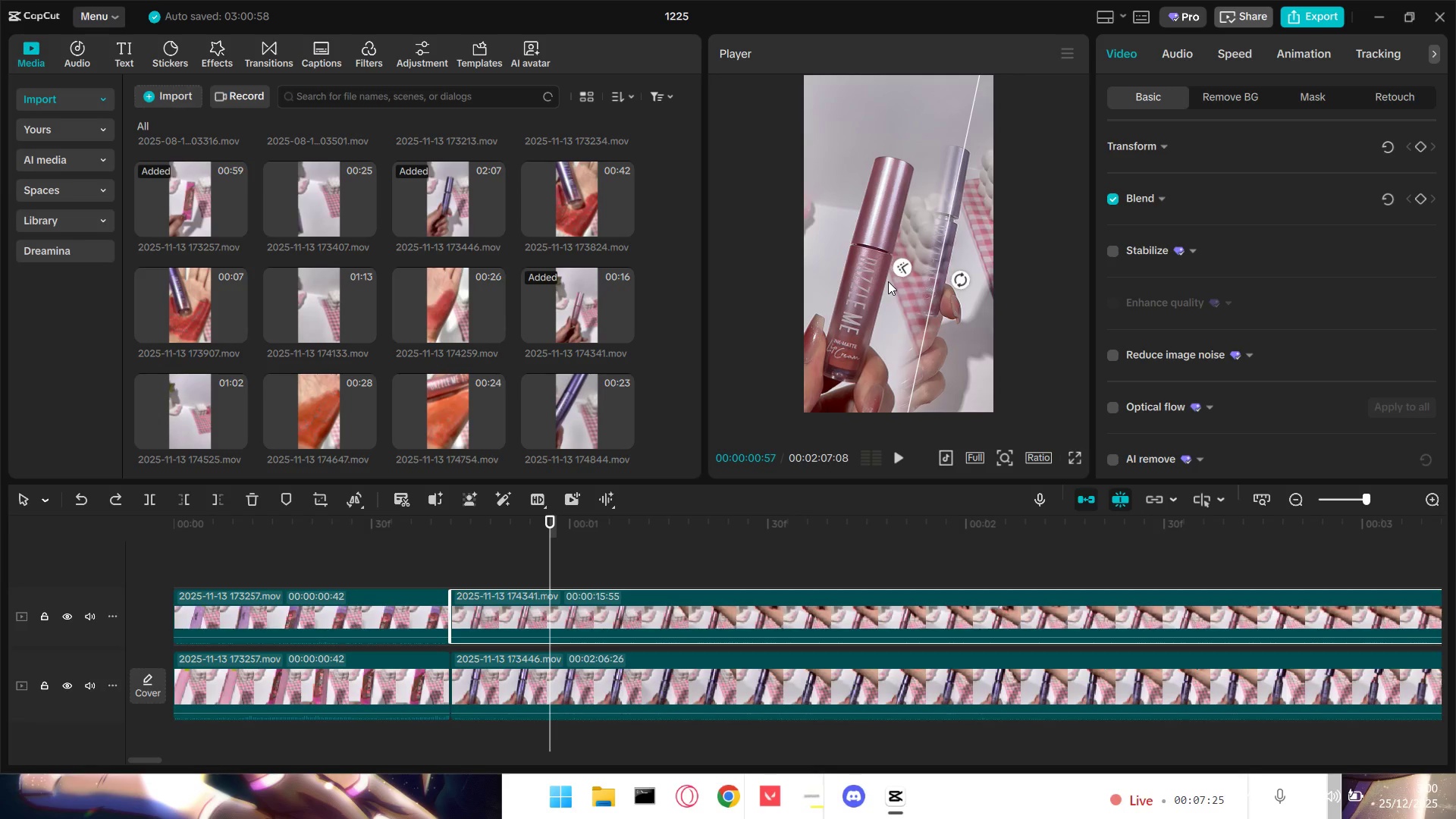 
key(Control+Z)
 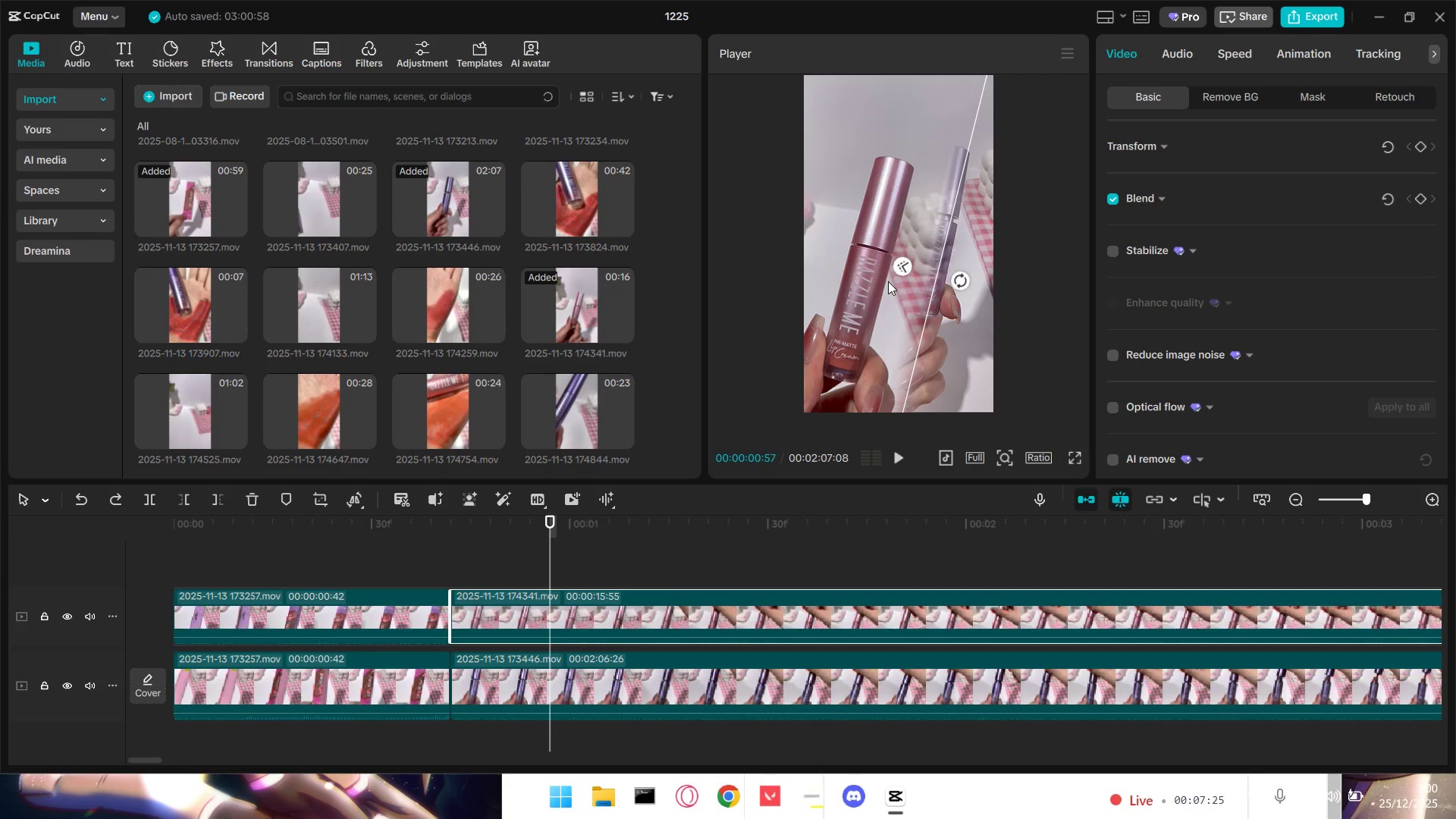 
key(Control+Z)
 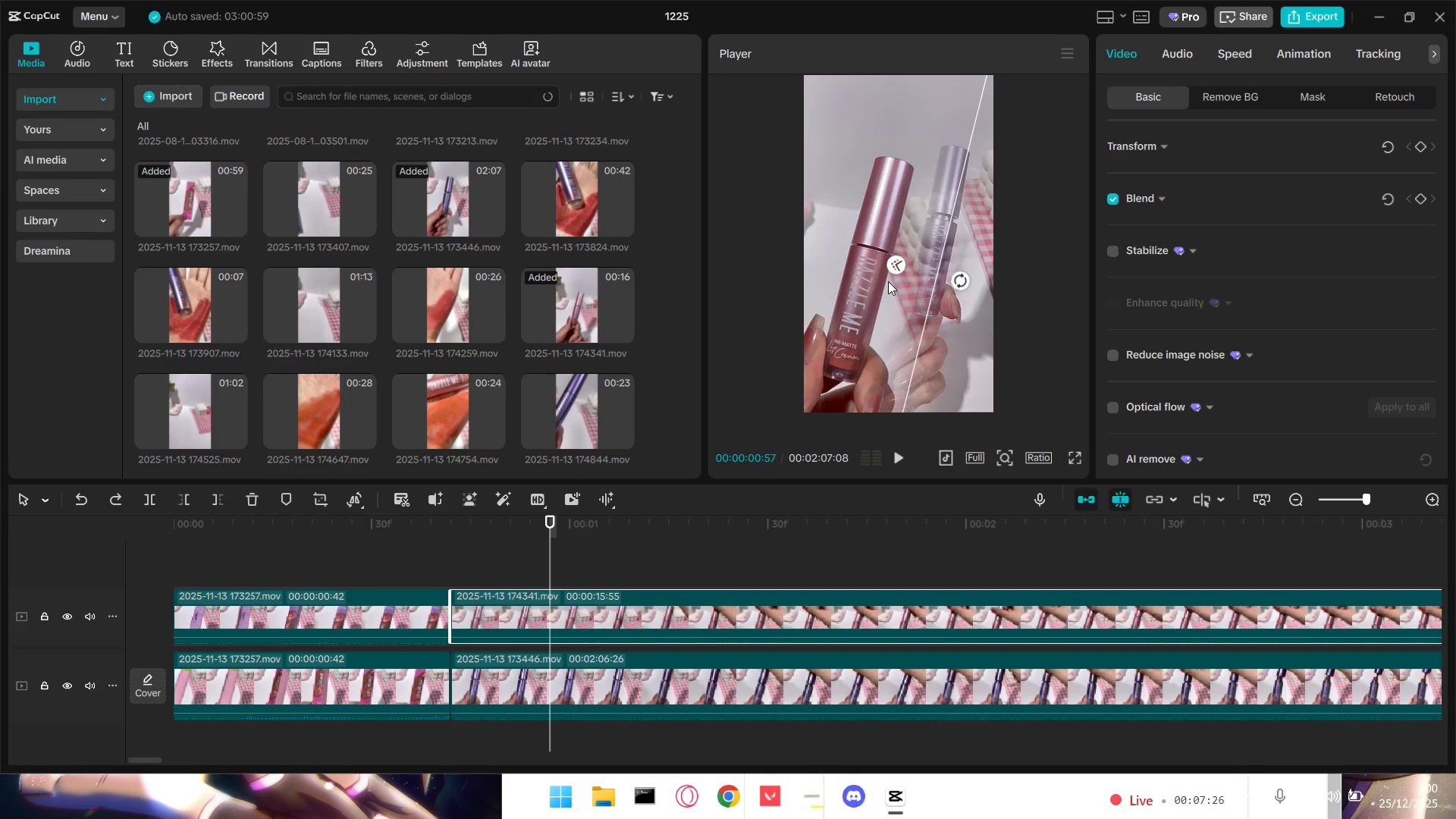 
key(Control+Z)
 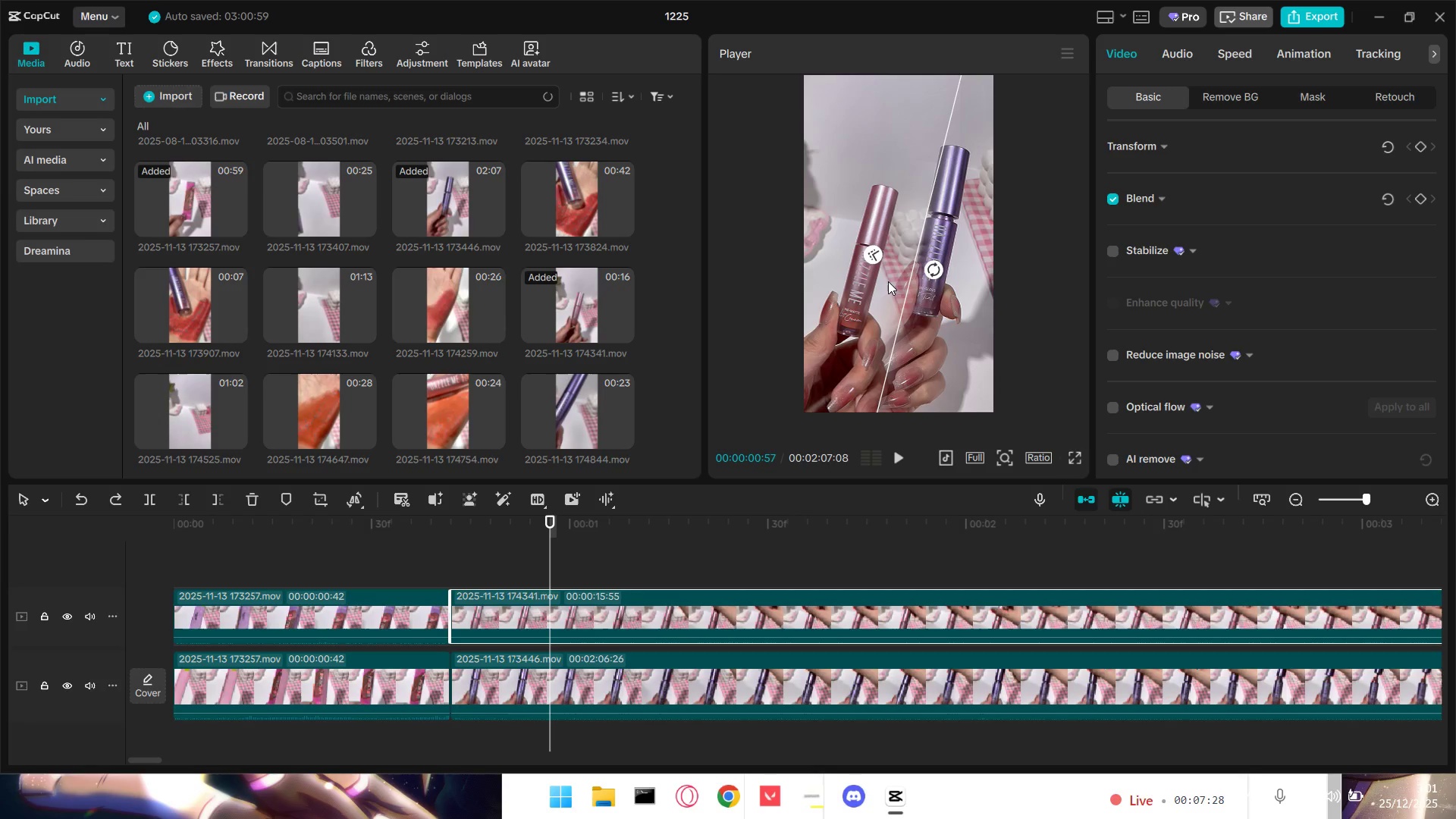 
key(Space)
 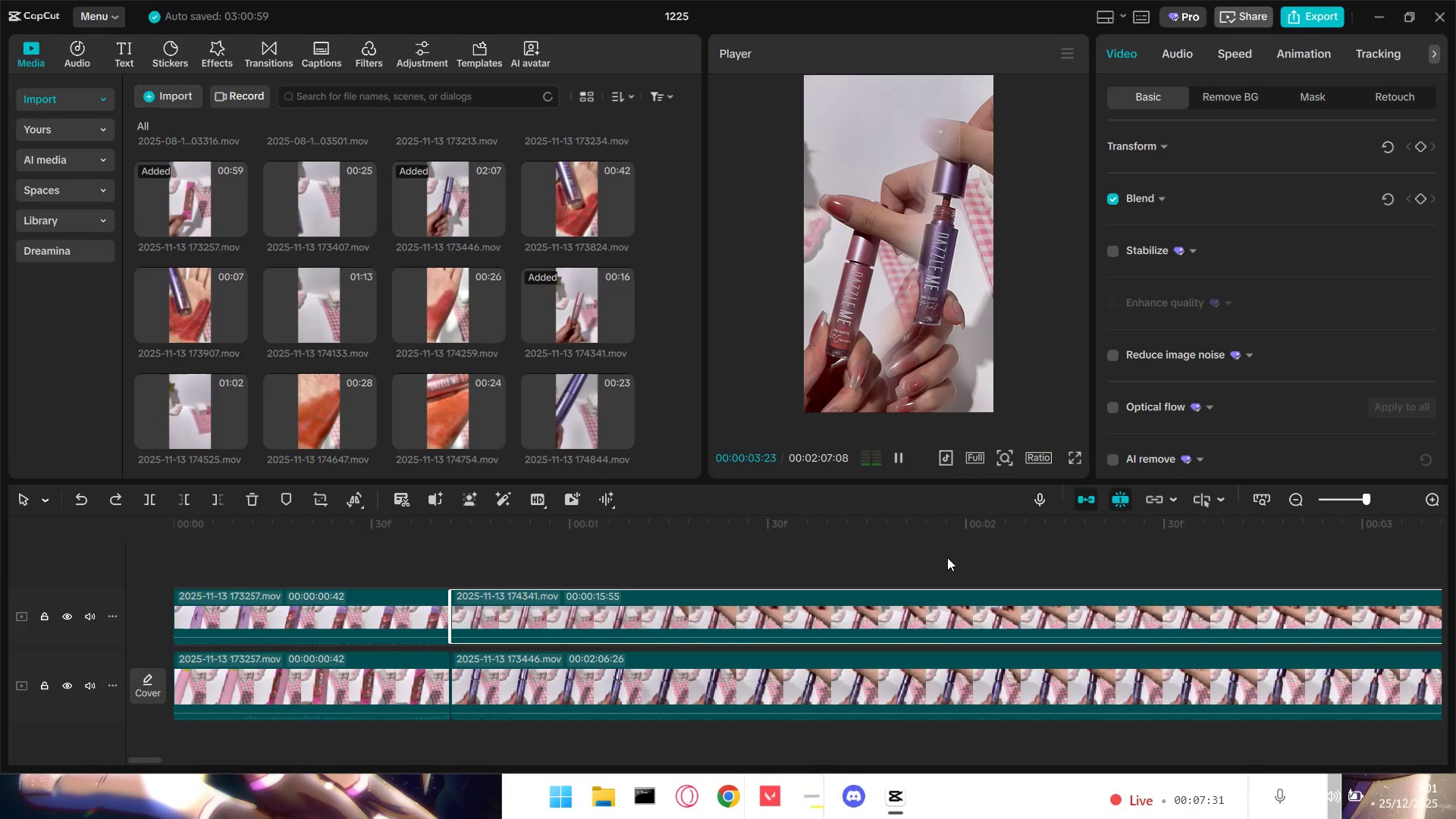 
hold_key(key=ControlLeft, duration=1.51)
hold_key(key=ControlLeft, duration=1.52)
scroll: coordinate [981, 638], scroll_direction: down, amount: 17.0
 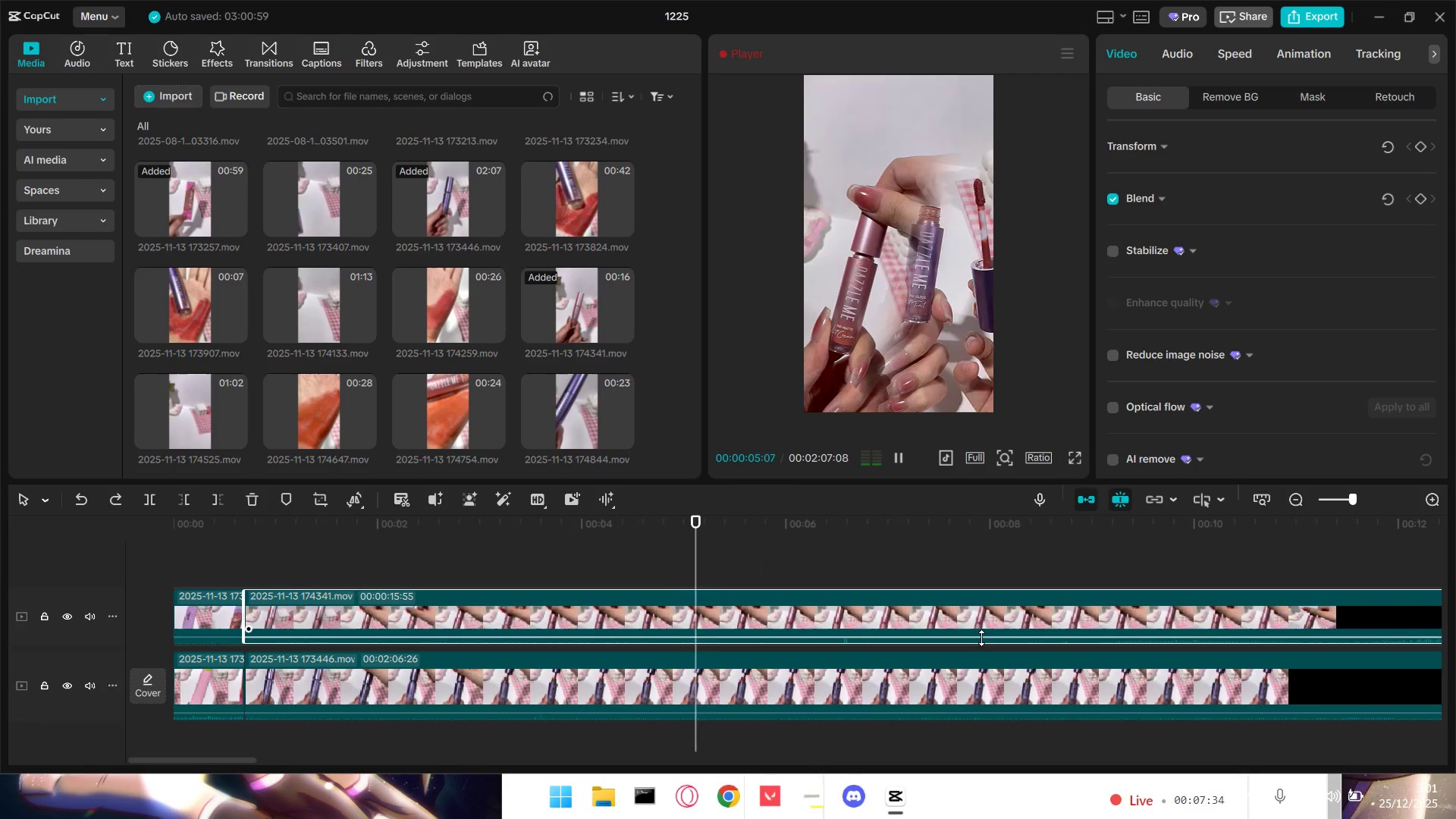 
hold_key(key=ControlLeft, duration=0.31)
 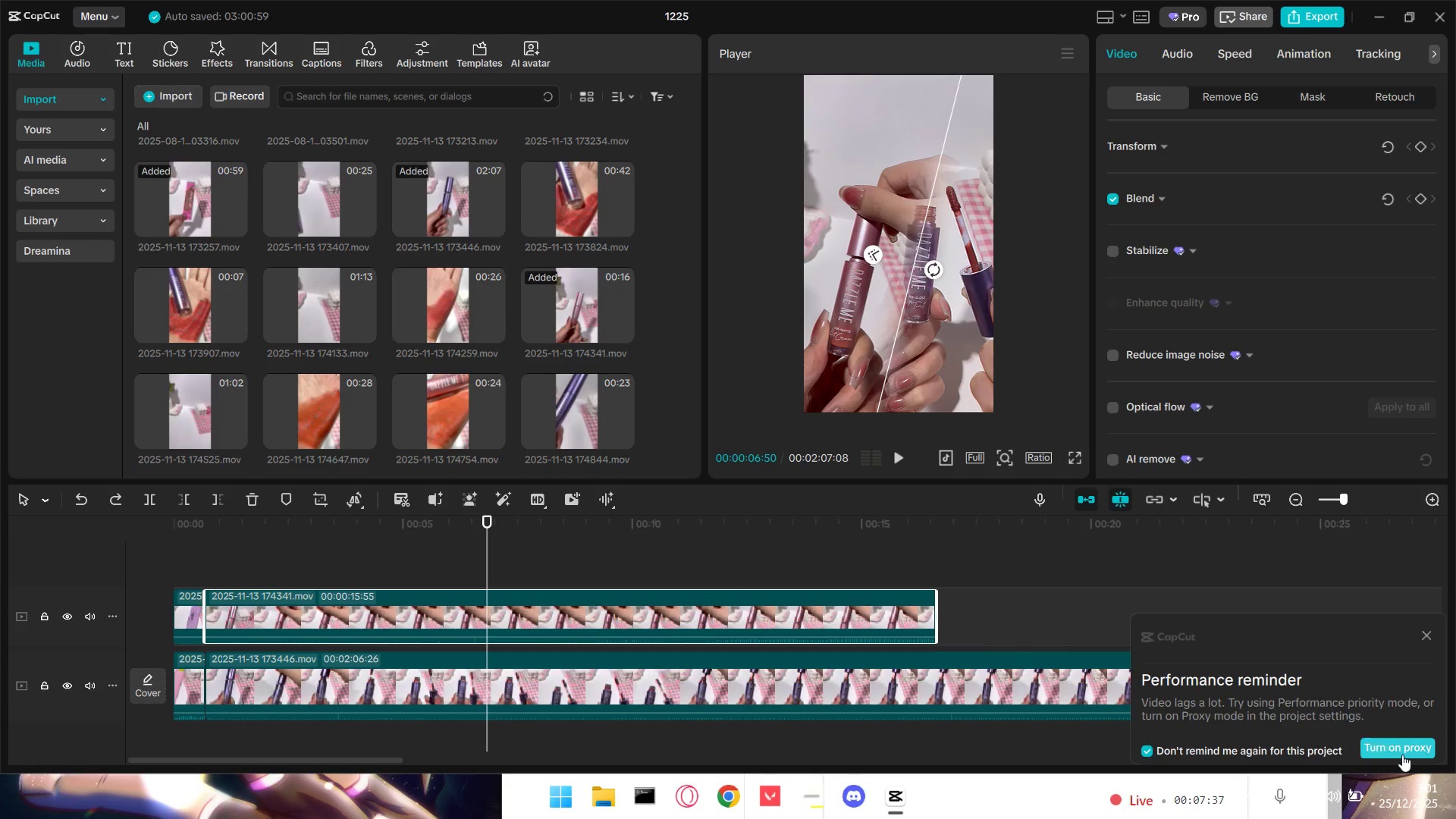 
left_click([1399, 750])
 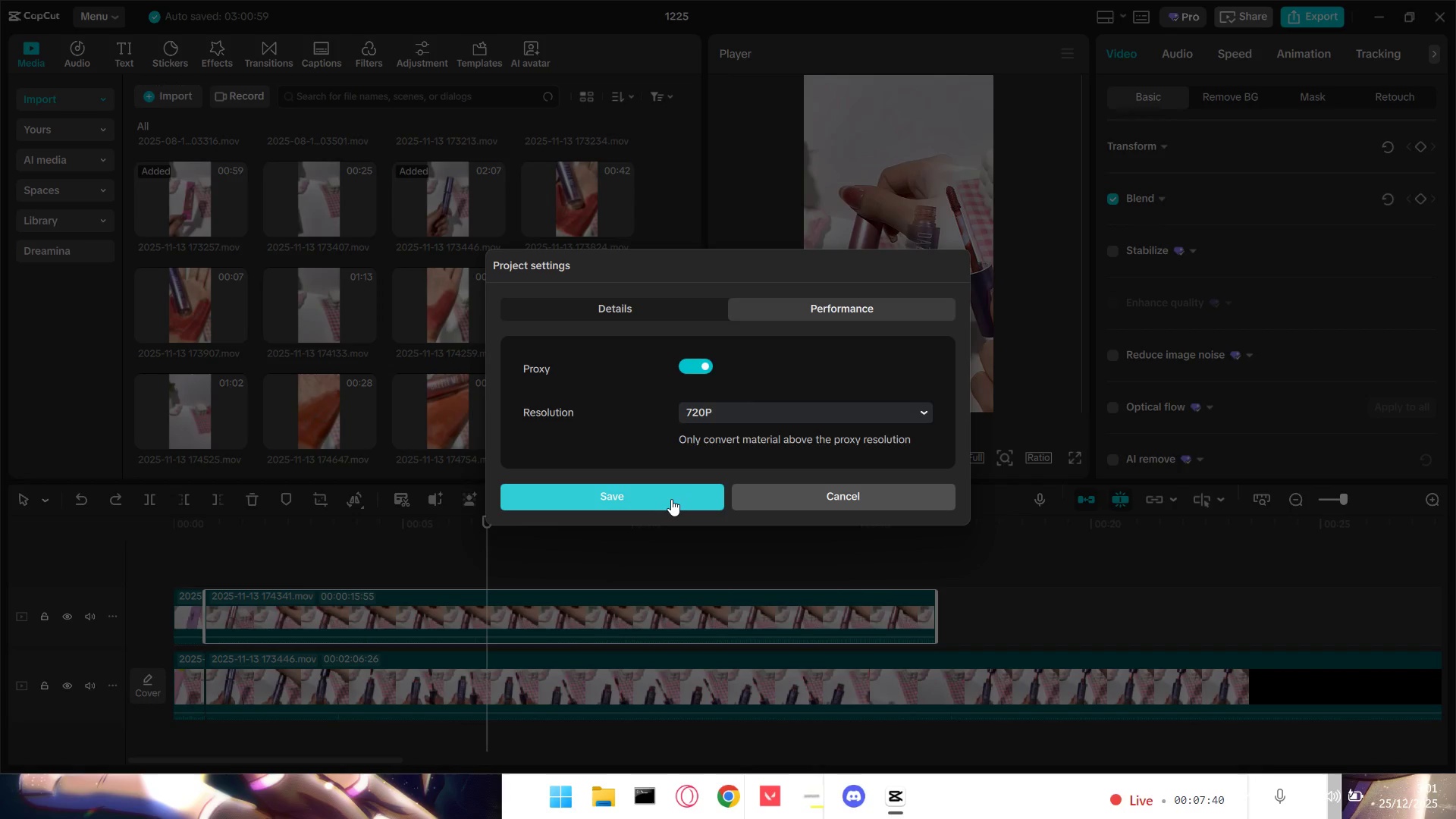 
left_click([732, 406])
 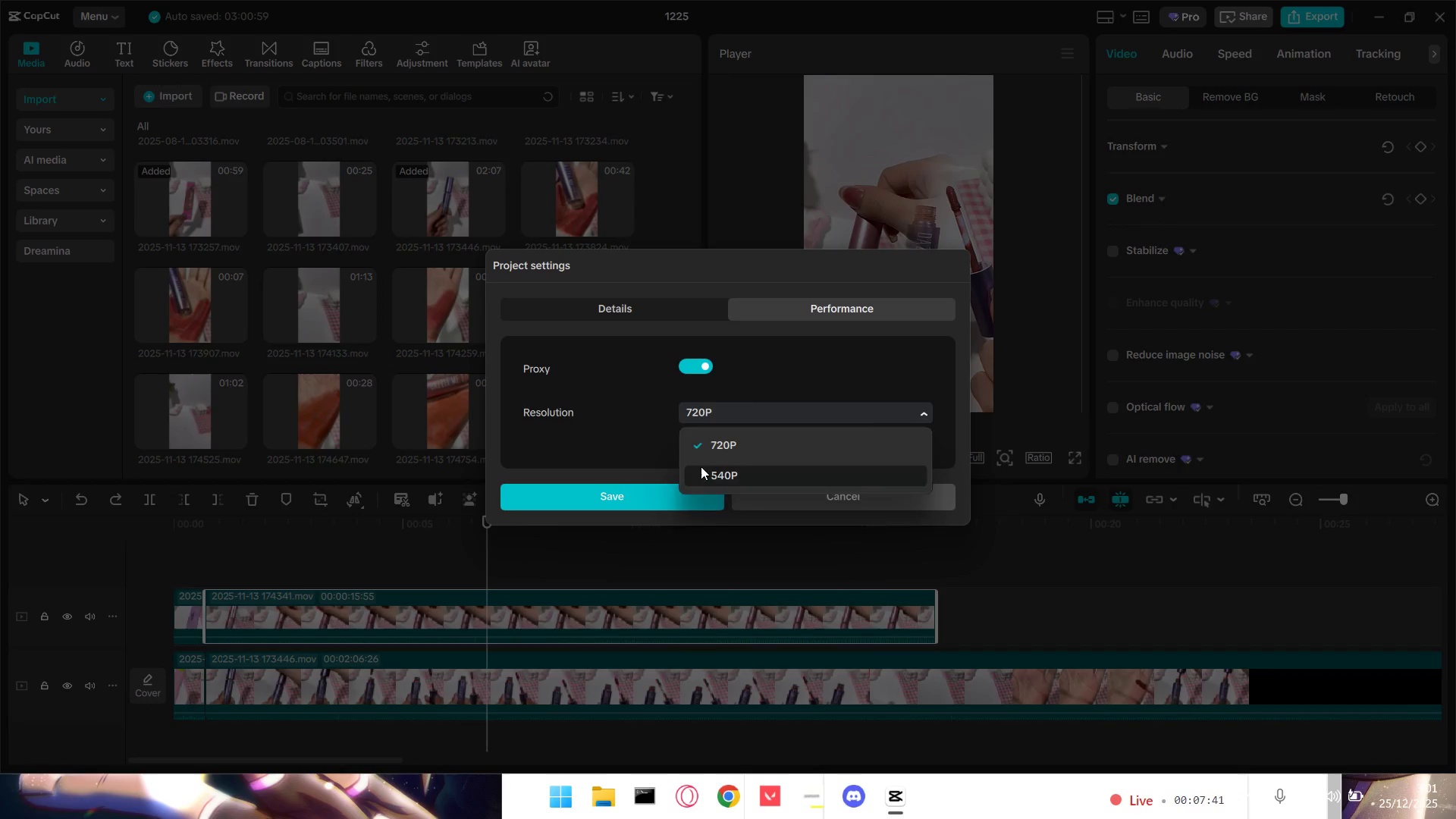 
double_click([671, 488])
 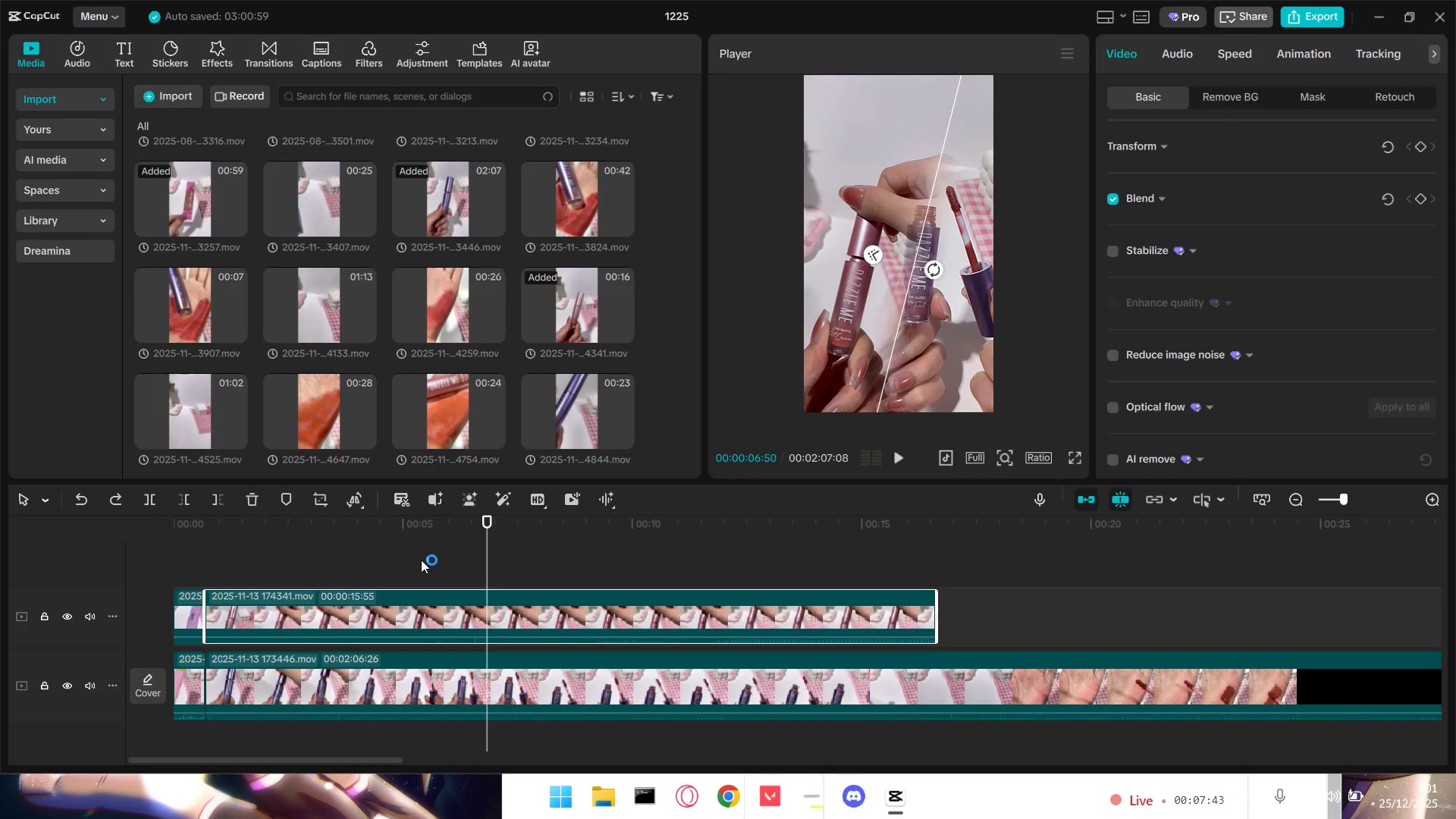 
double_click([258, 563])
 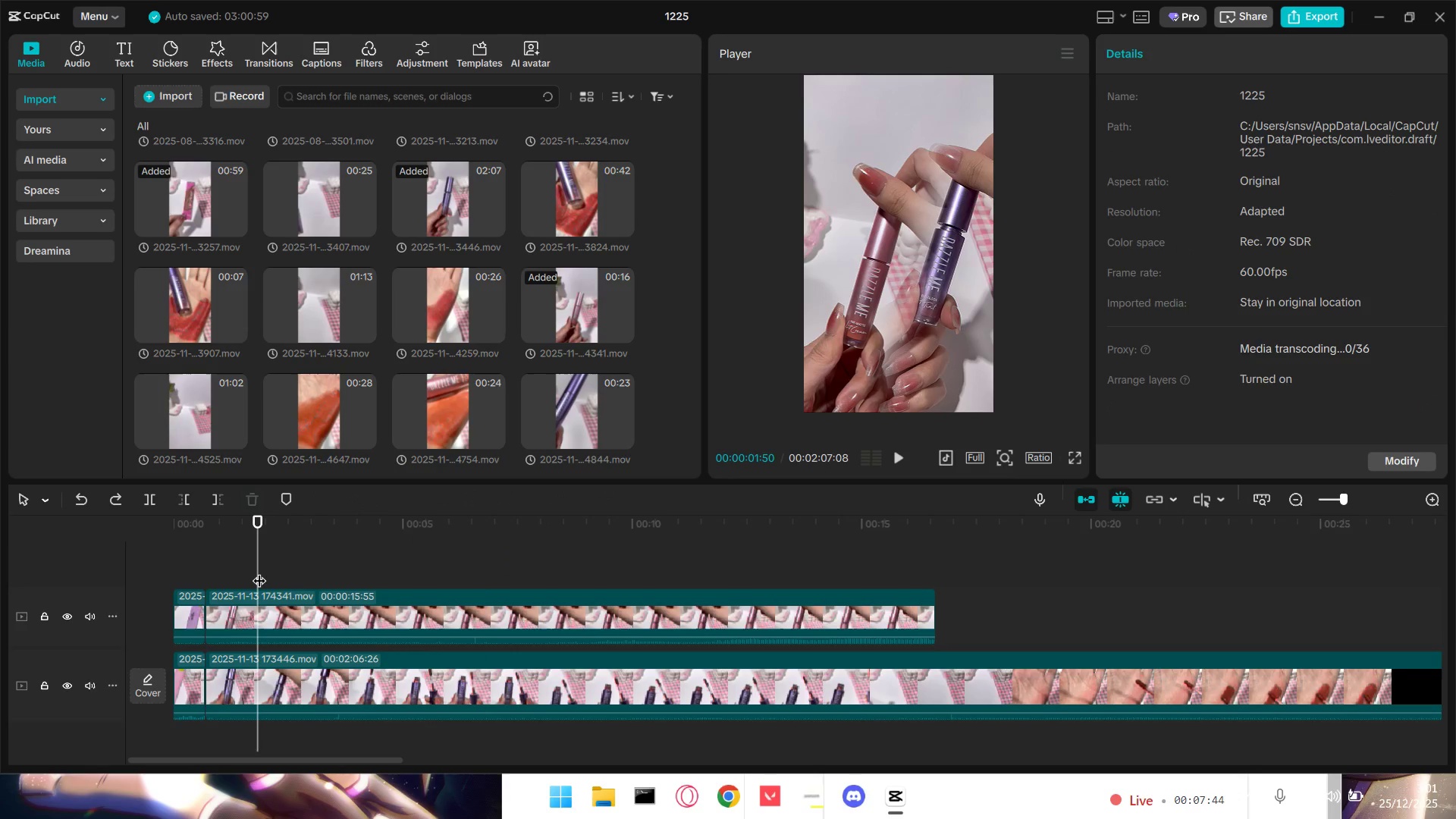 
hold_key(key=ControlLeft, duration=0.67)
scroll: coordinate [262, 571], scroll_direction: down, amount: 3.0
 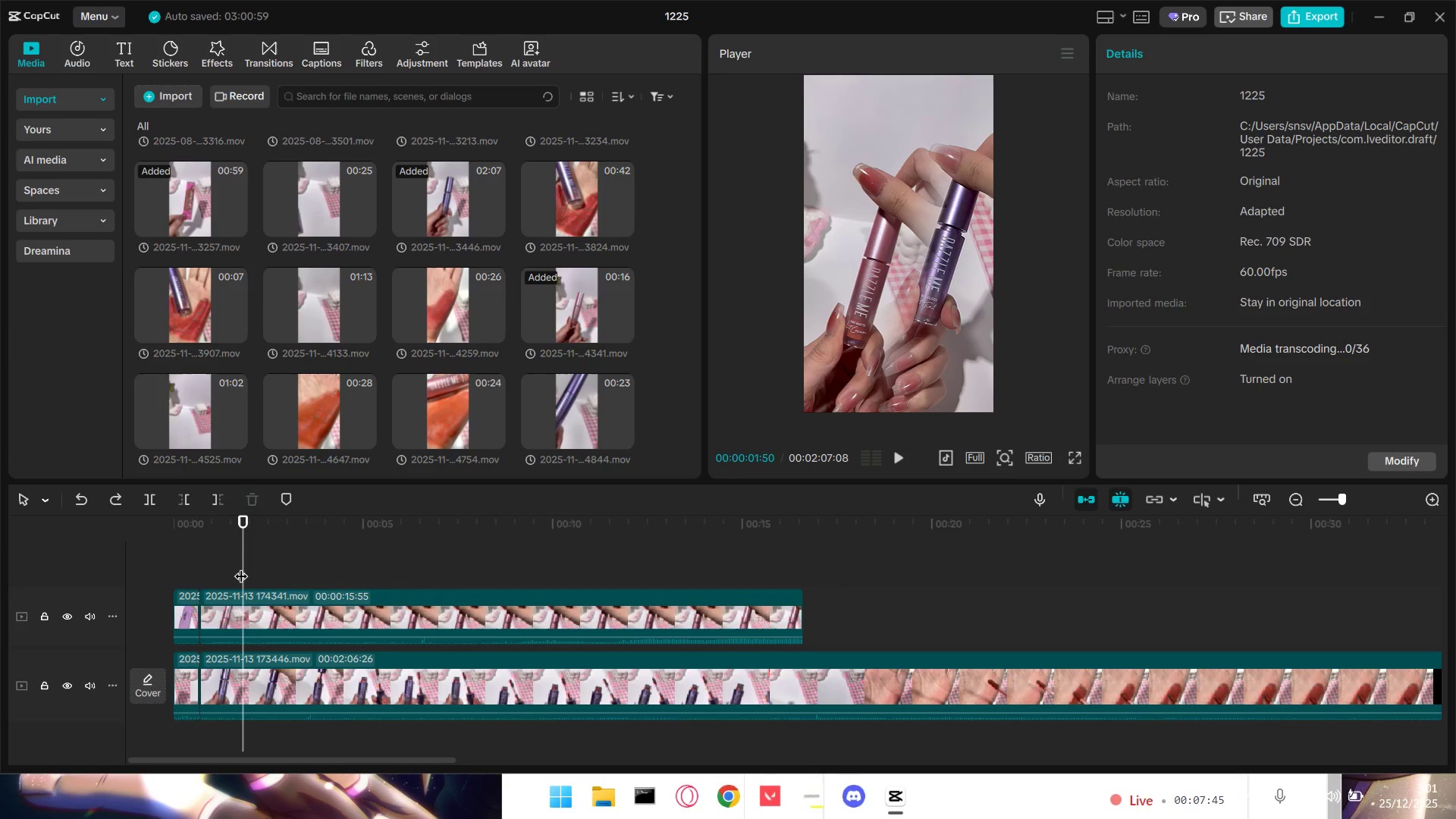 
left_click_drag(start_coordinate=[246, 561], to_coordinate=[103, 558])
 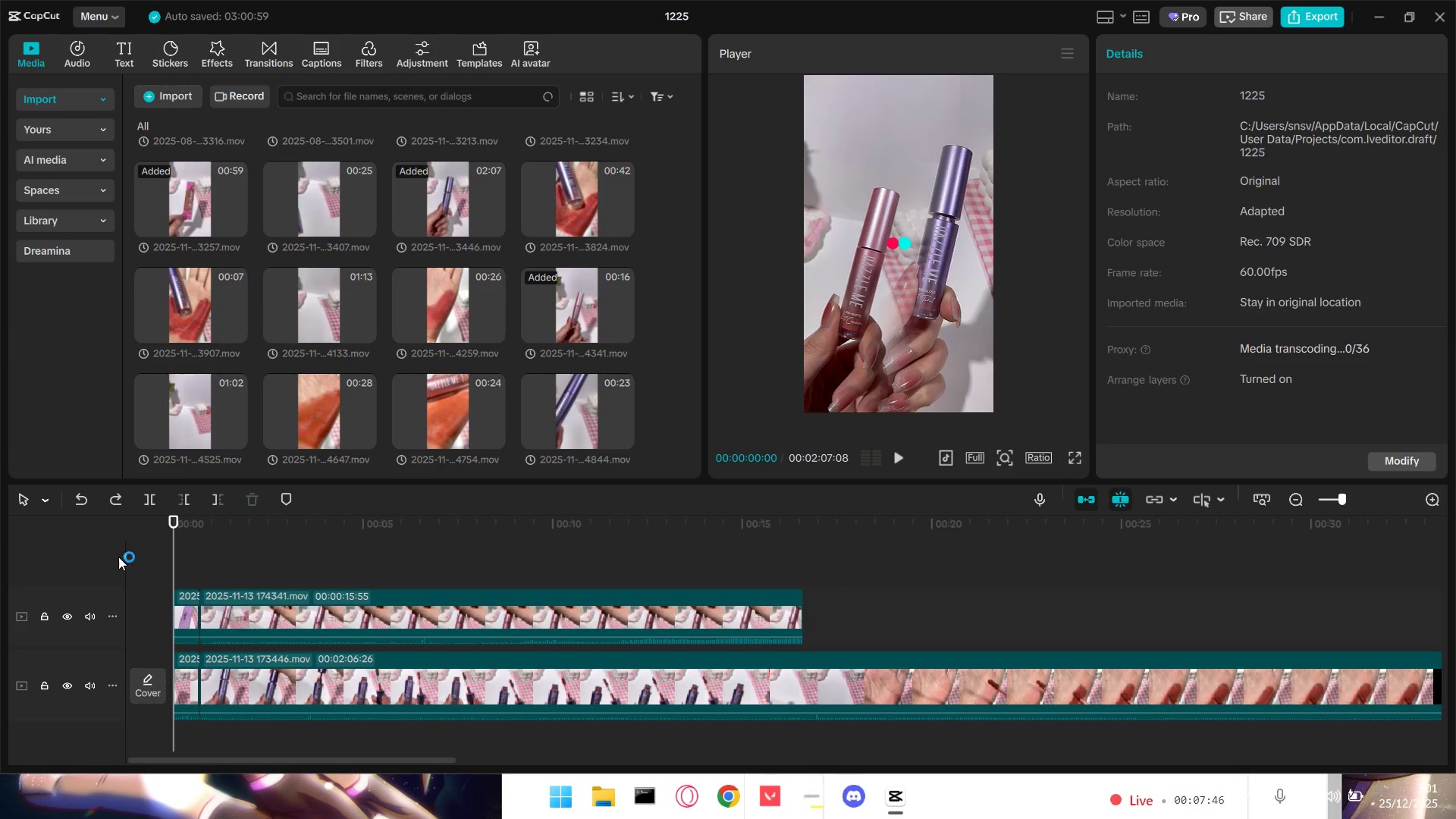 
key(Space)
 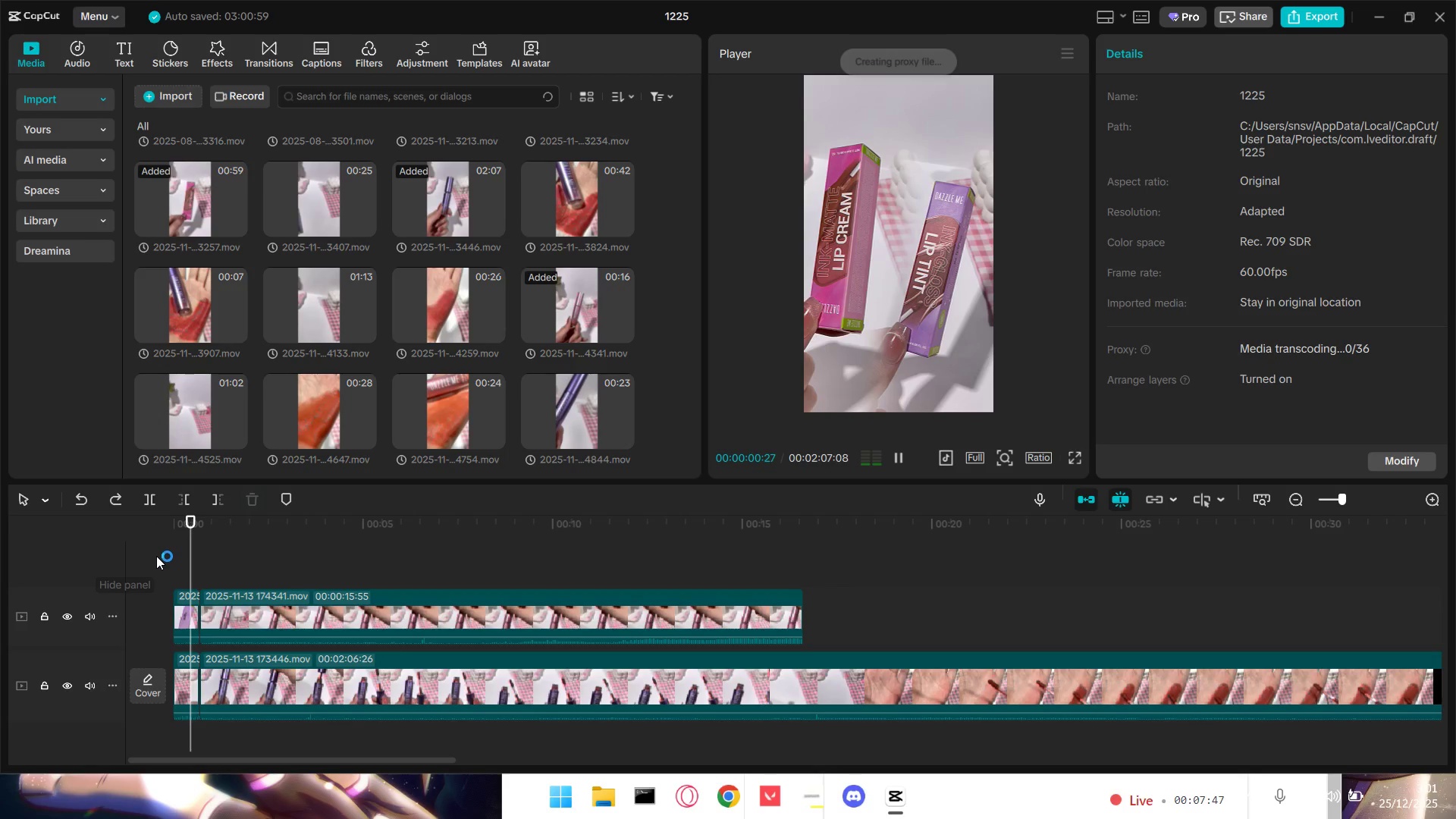 
key(Space)
 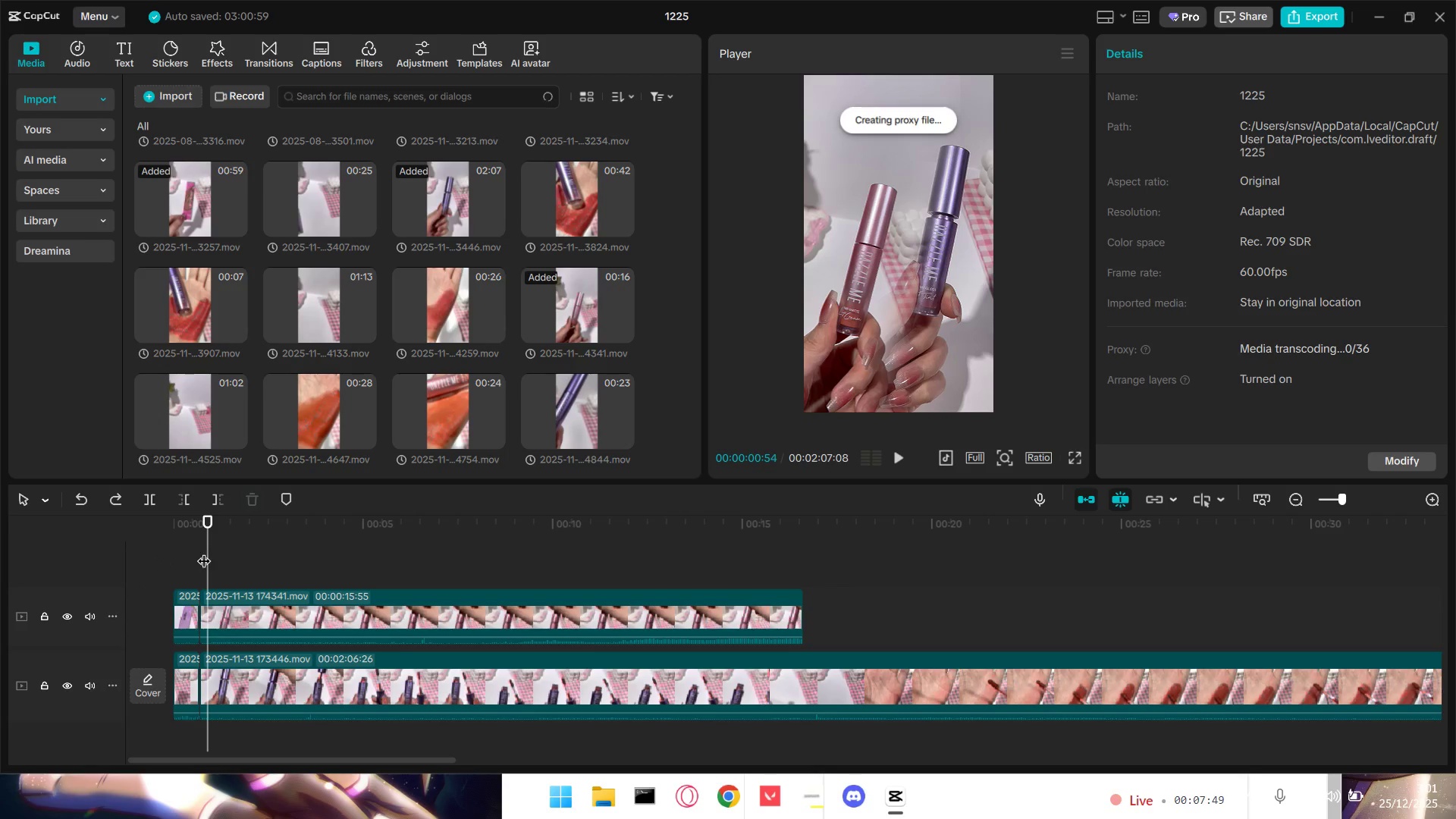 
left_click_drag(start_coordinate=[207, 551], to_coordinate=[106, 548])
 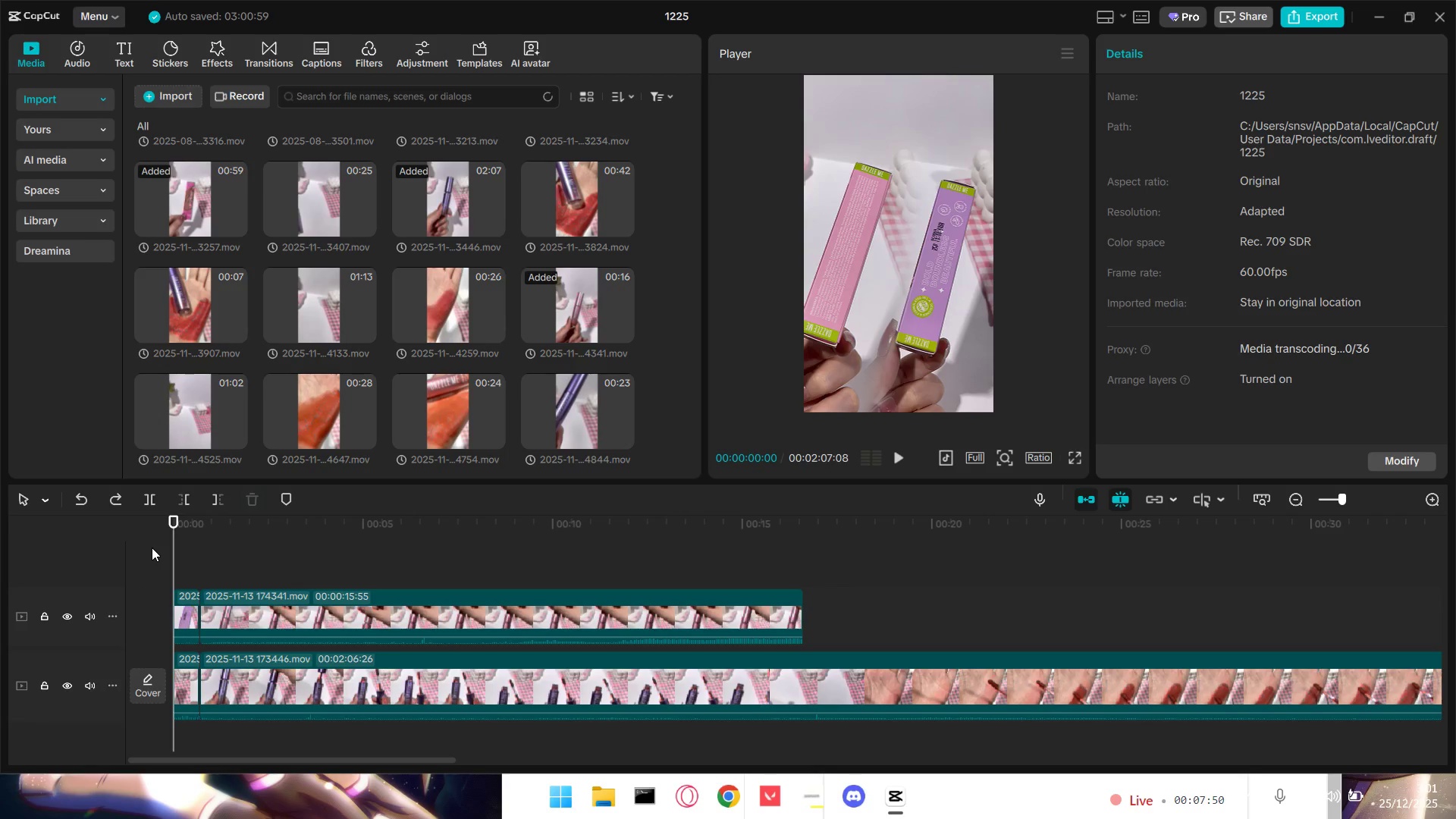 
key(Space)
 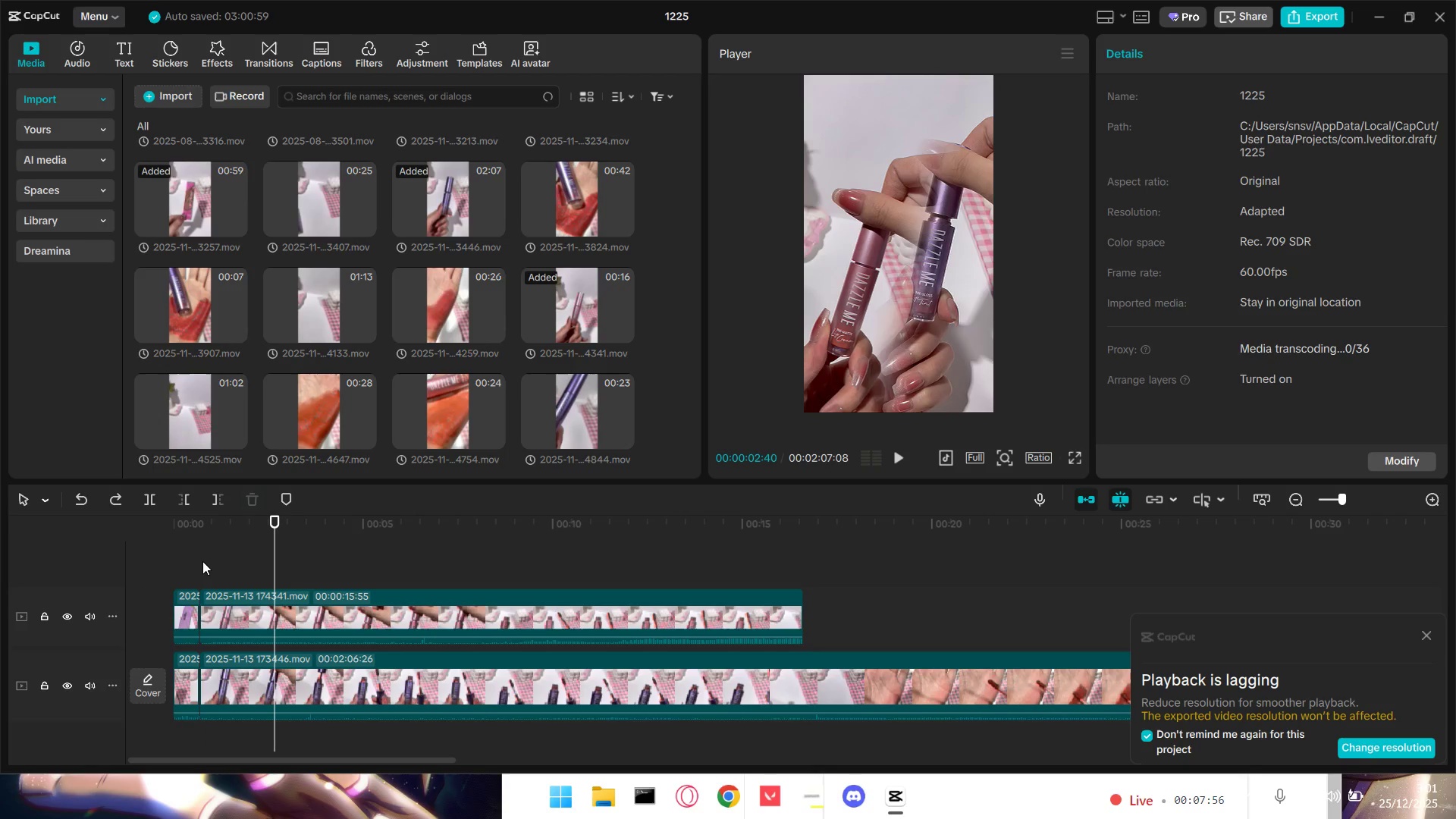 
wait(6.64)
 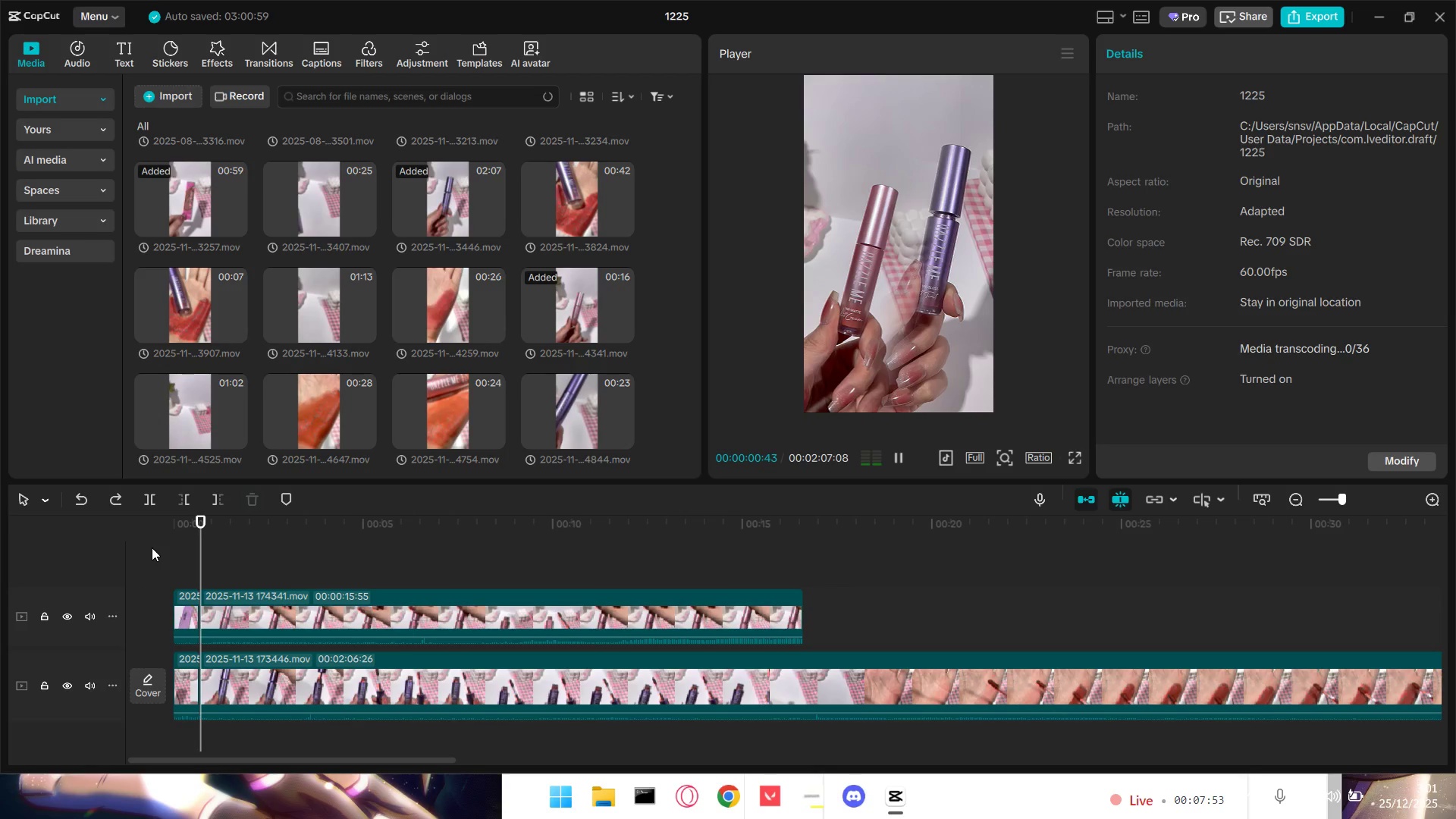 
left_click([1389, 750])
 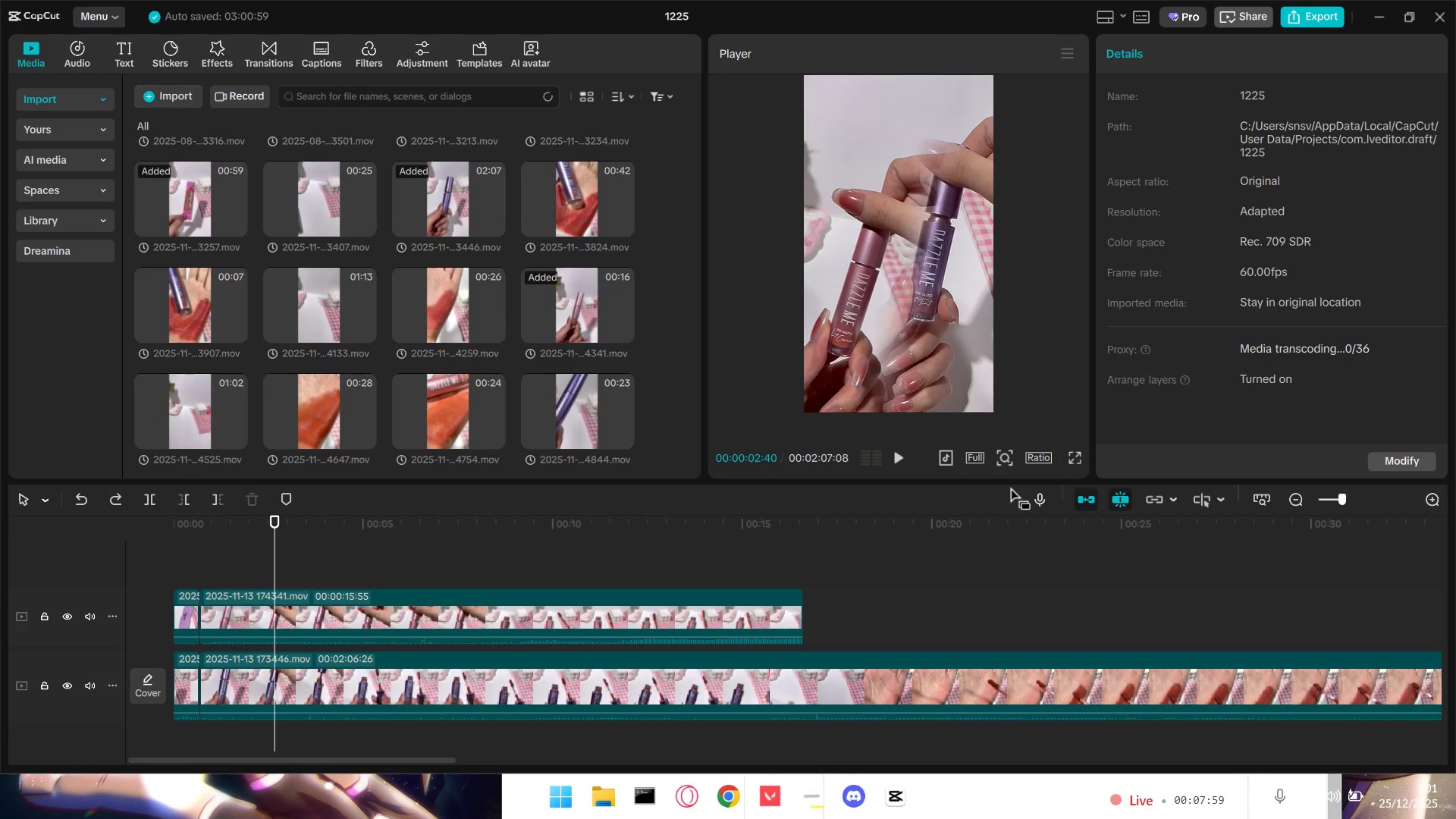 
left_click([979, 457])
 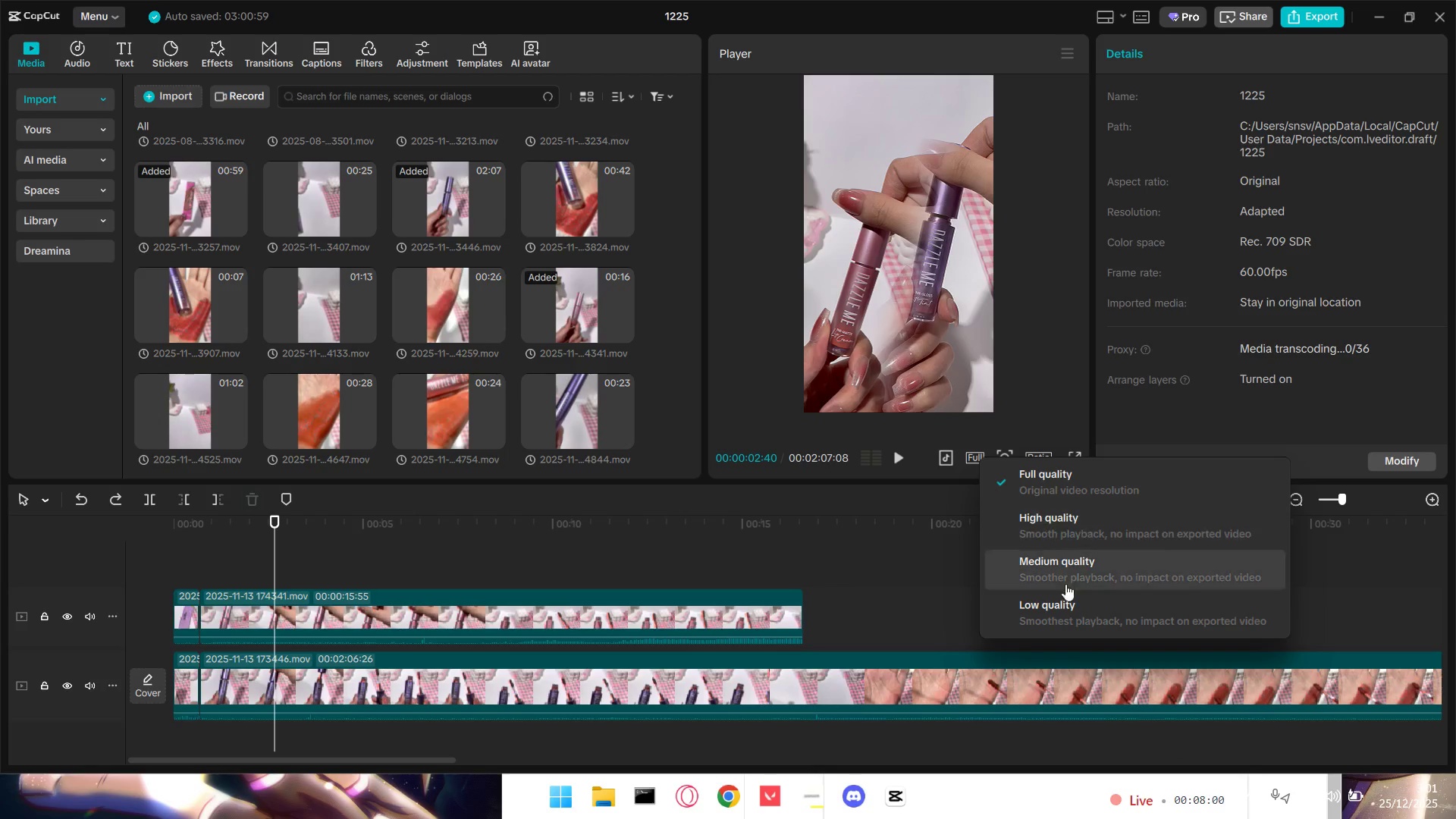 
left_click([1070, 604])
 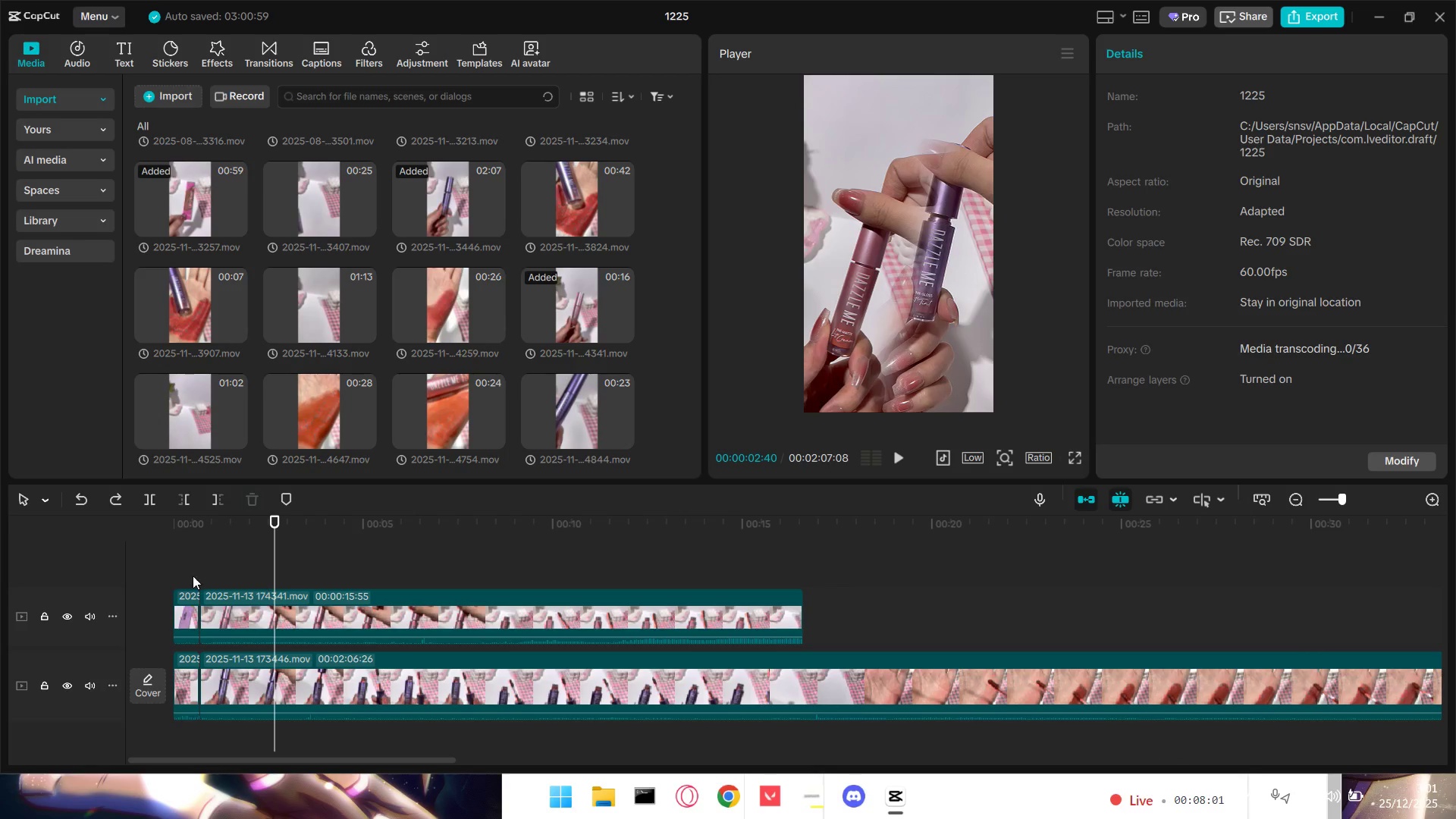 
left_click([208, 560])
 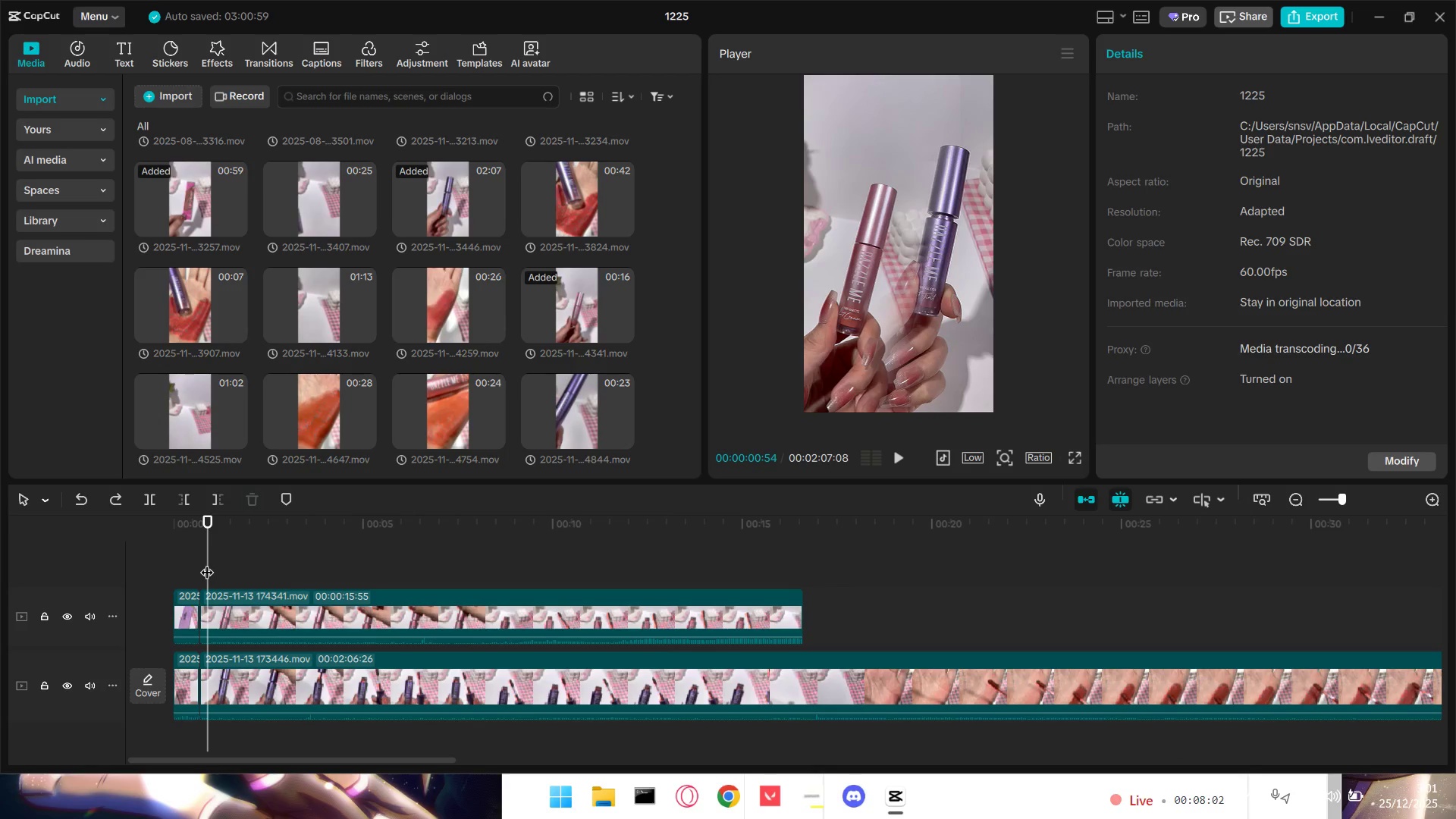 
left_click_drag(start_coordinate=[207, 563], to_coordinate=[122, 560])
 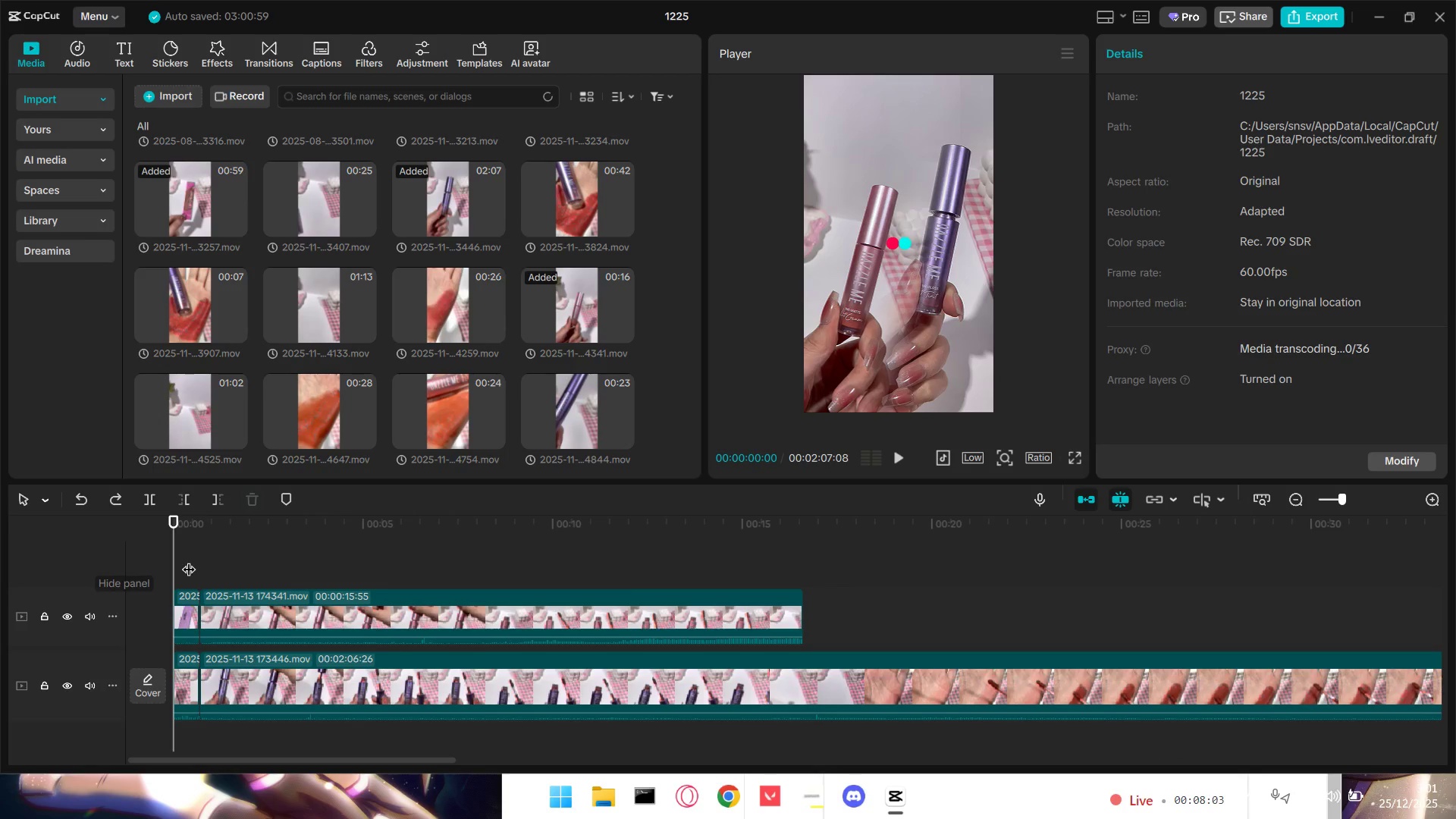 
key(Space)
 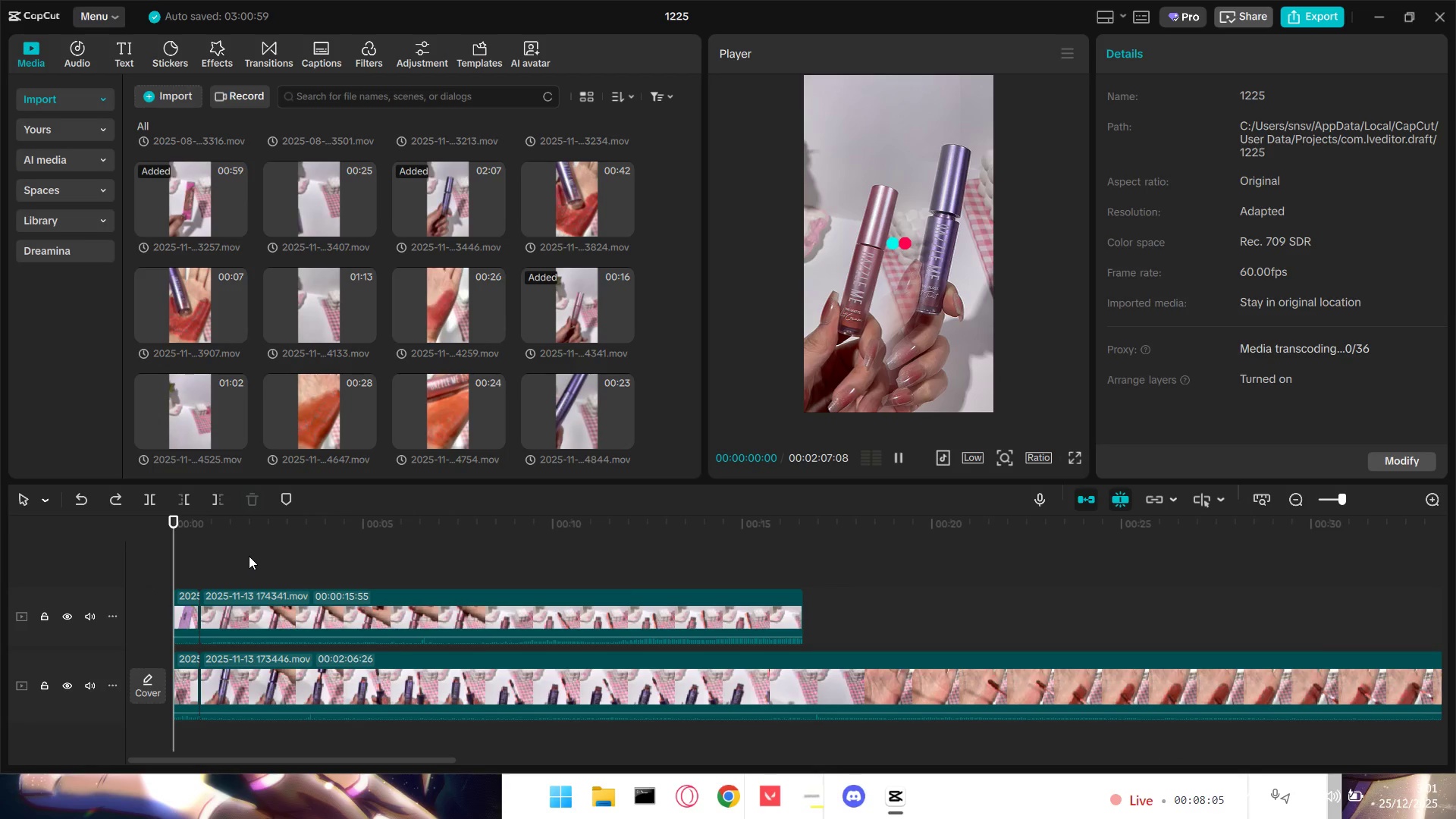 
key(Space)
 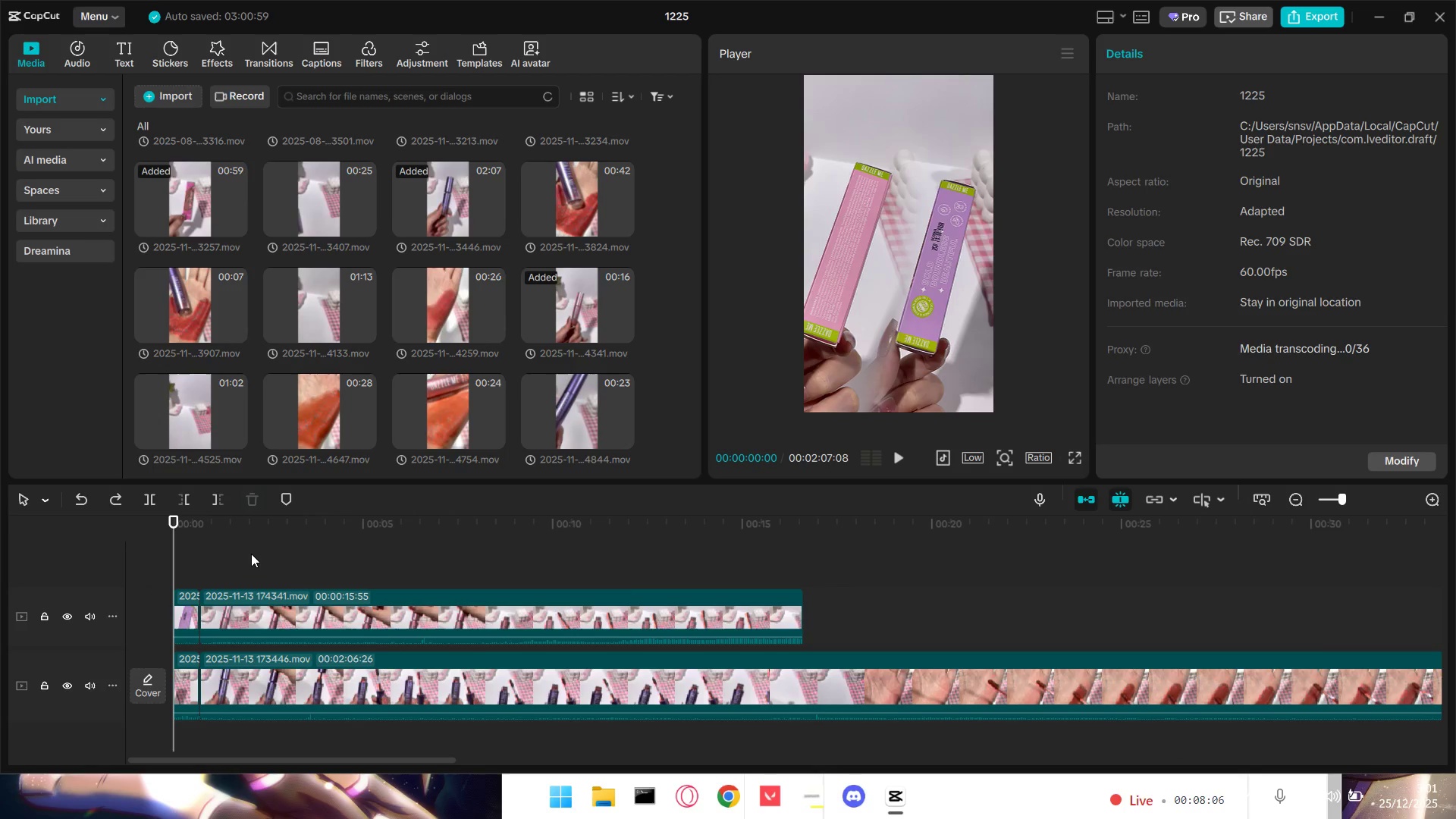 
key(Space)
 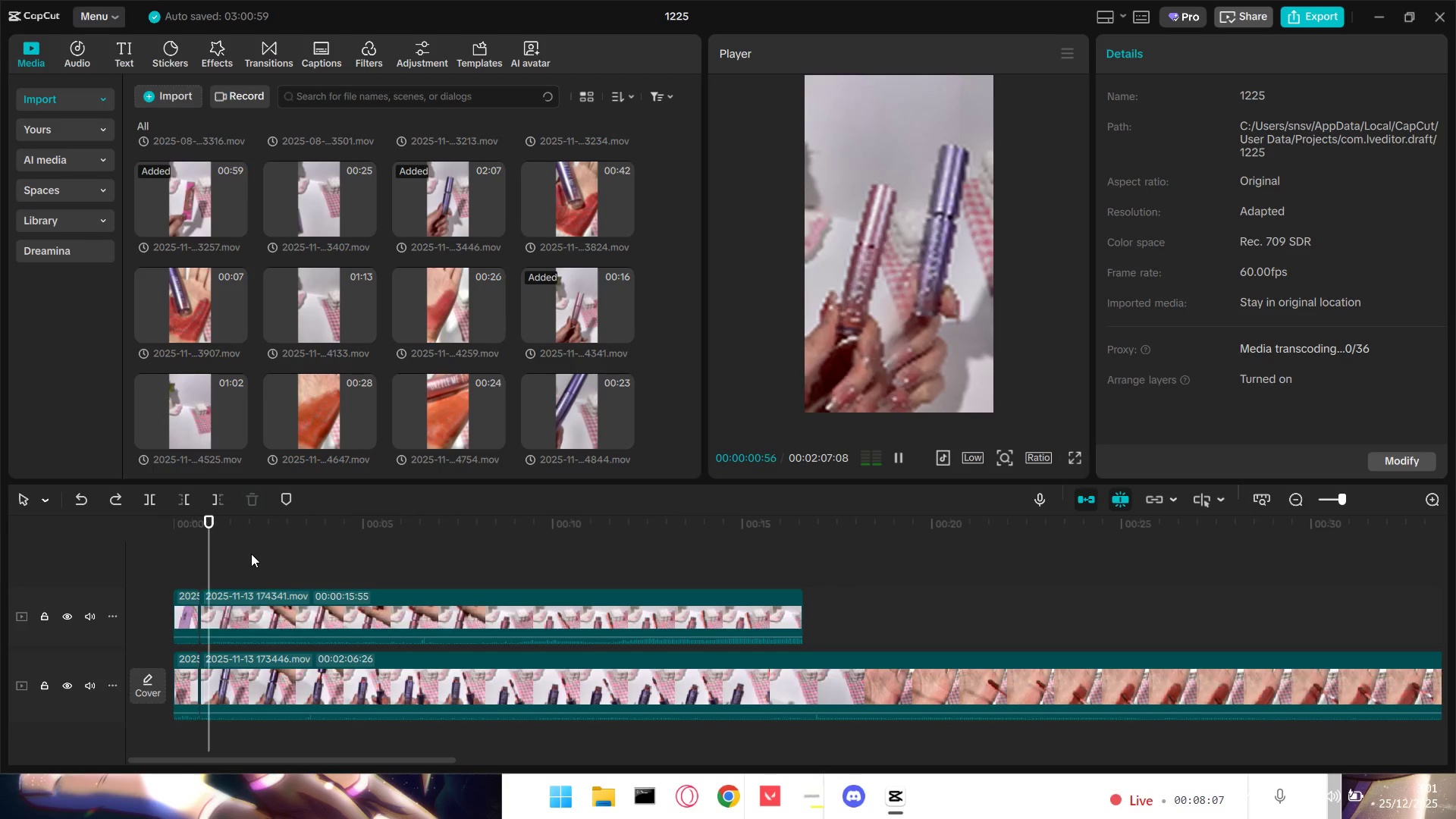 
key(Space)
 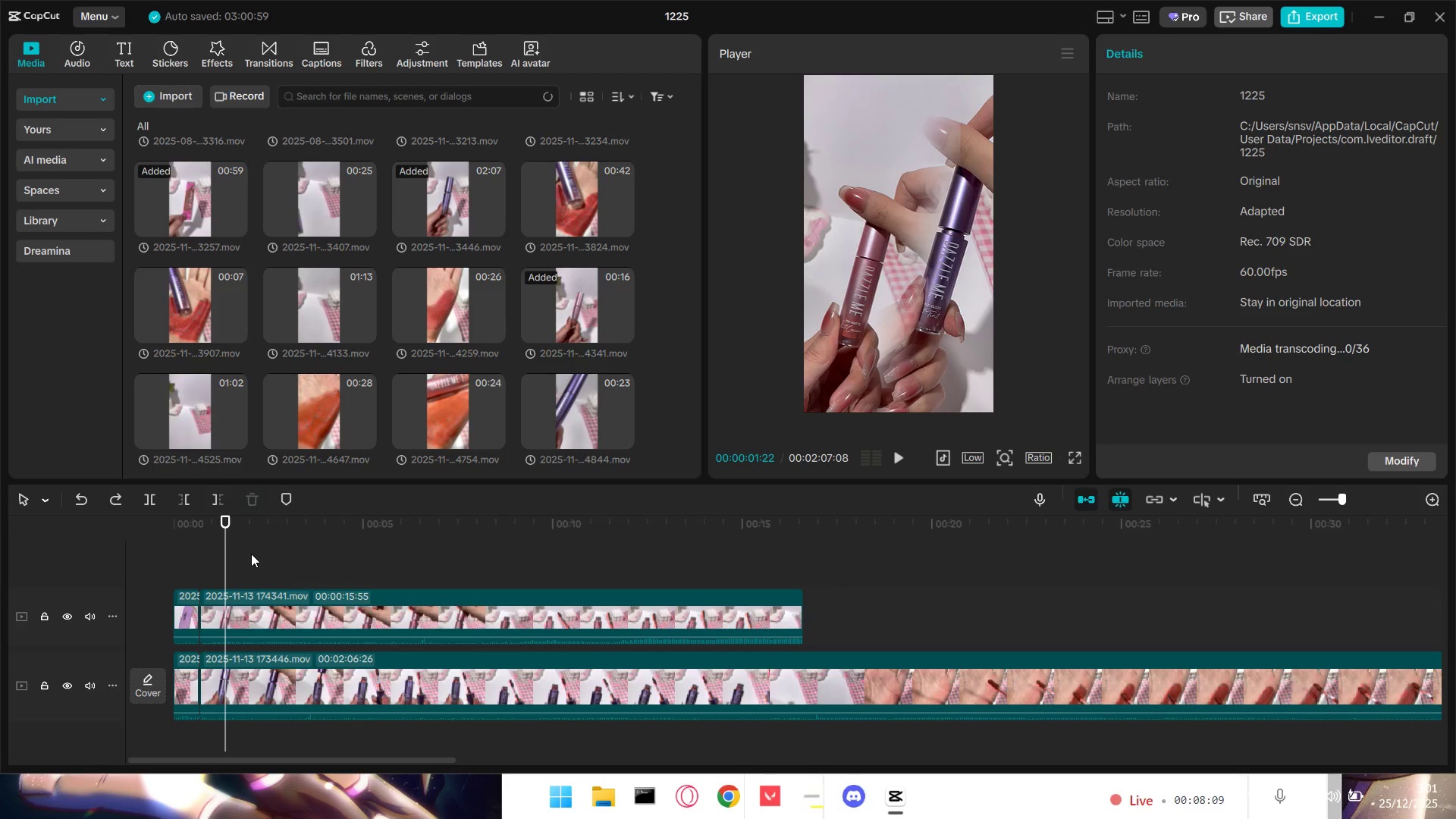 
left_click([265, 601])
 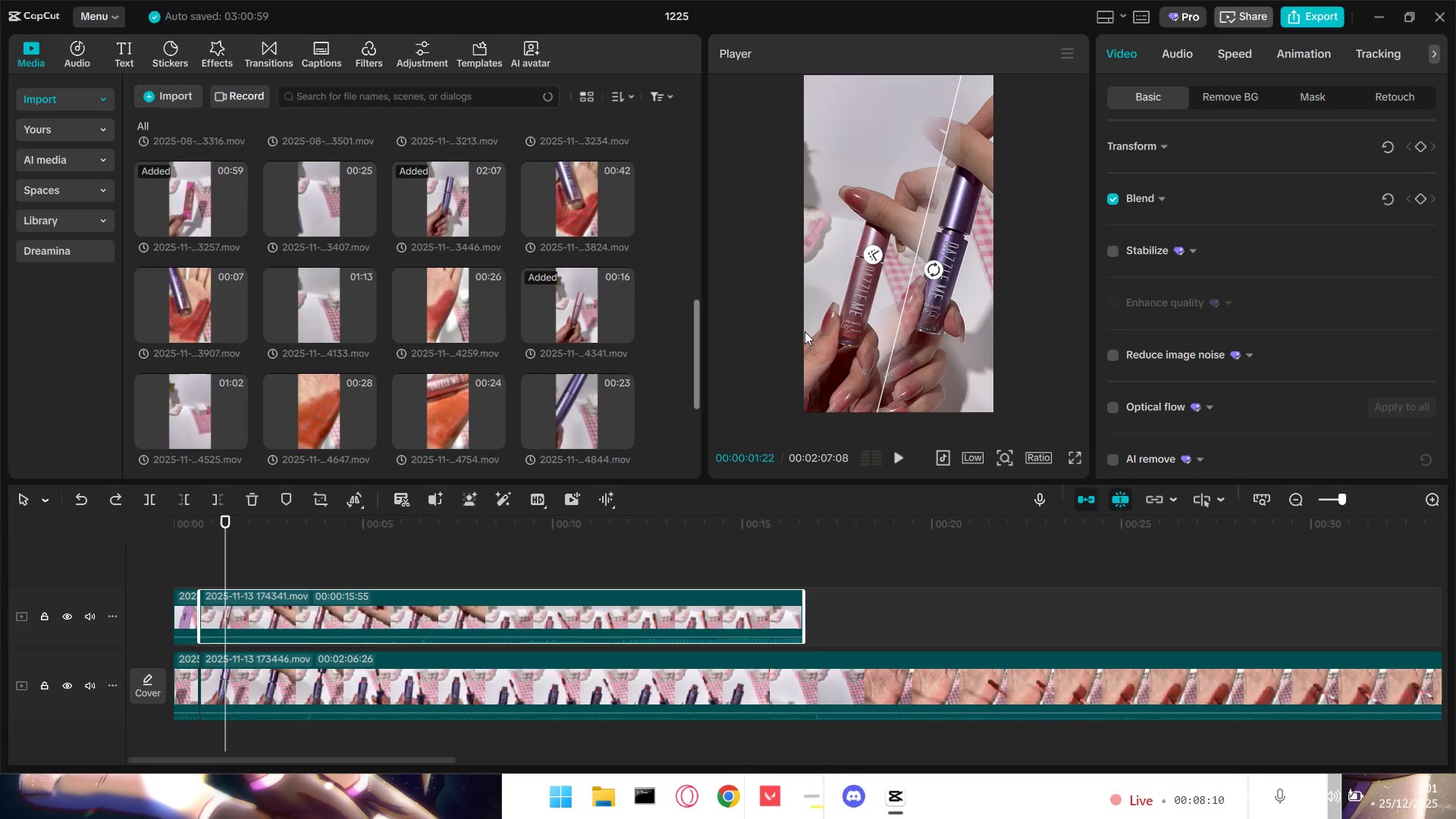 
left_click_drag(start_coordinate=[848, 319], to_coordinate=[854, 241])
 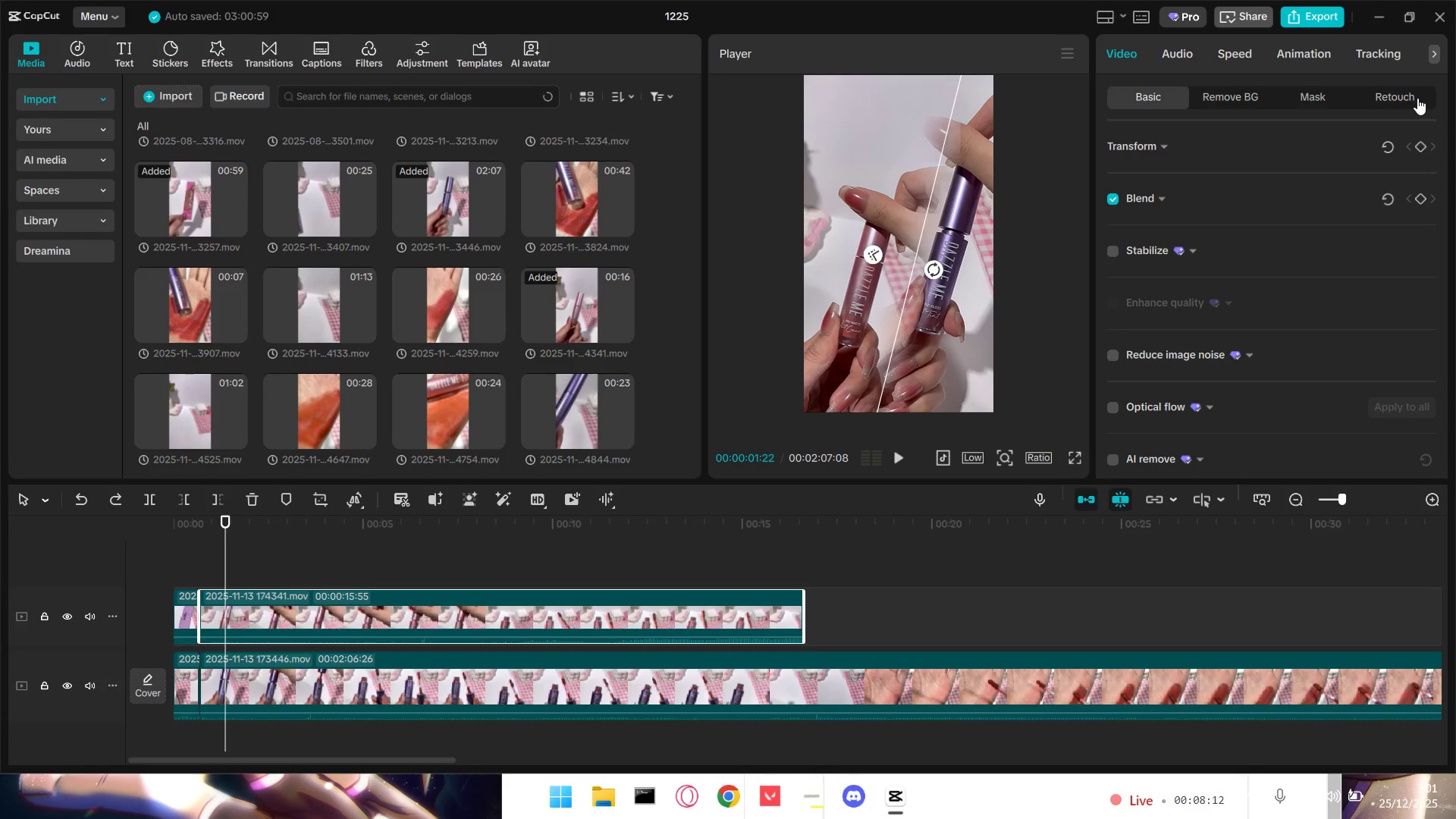 
double_click([1322, 98])
 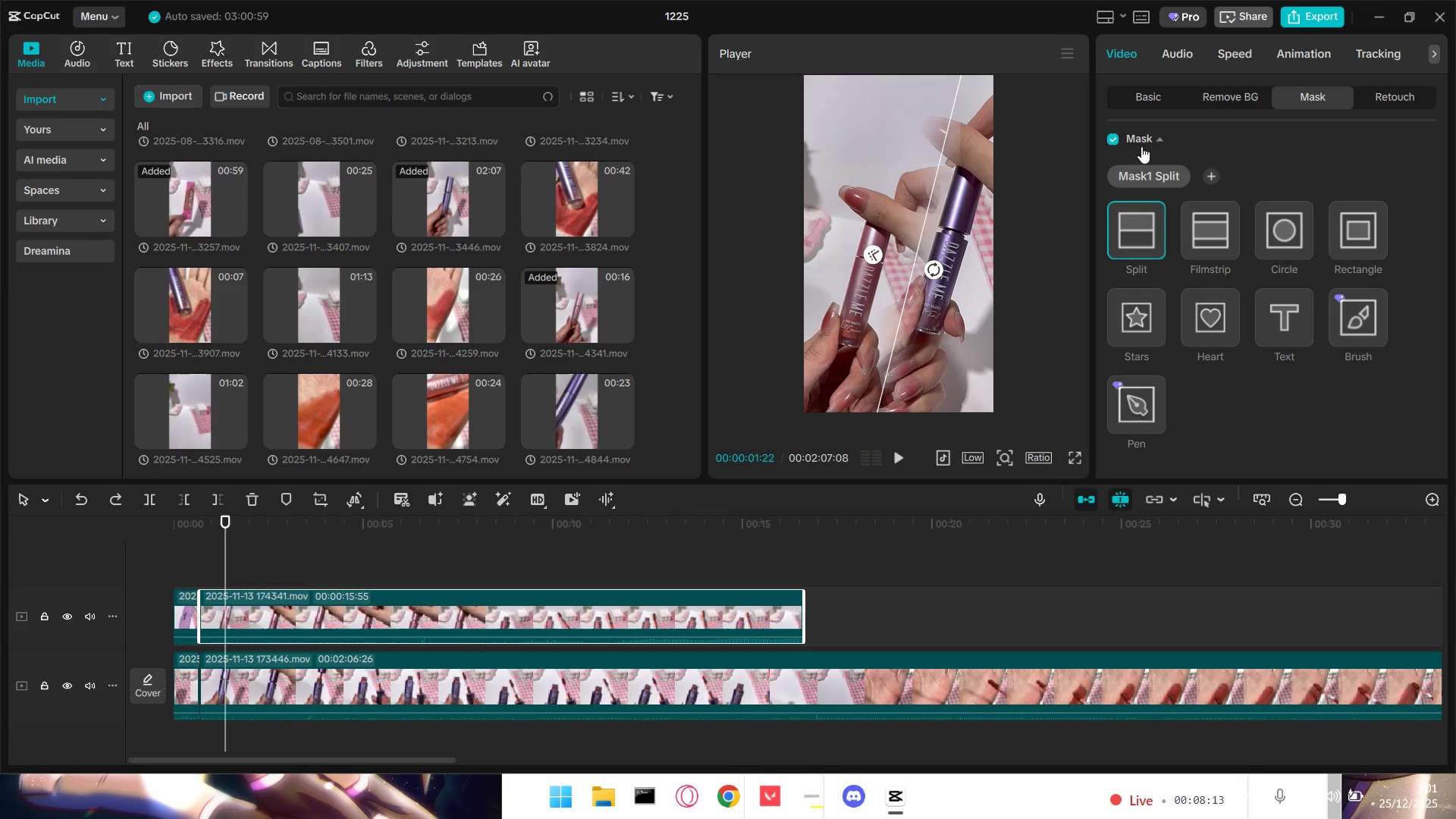 
left_click([1119, 137])
 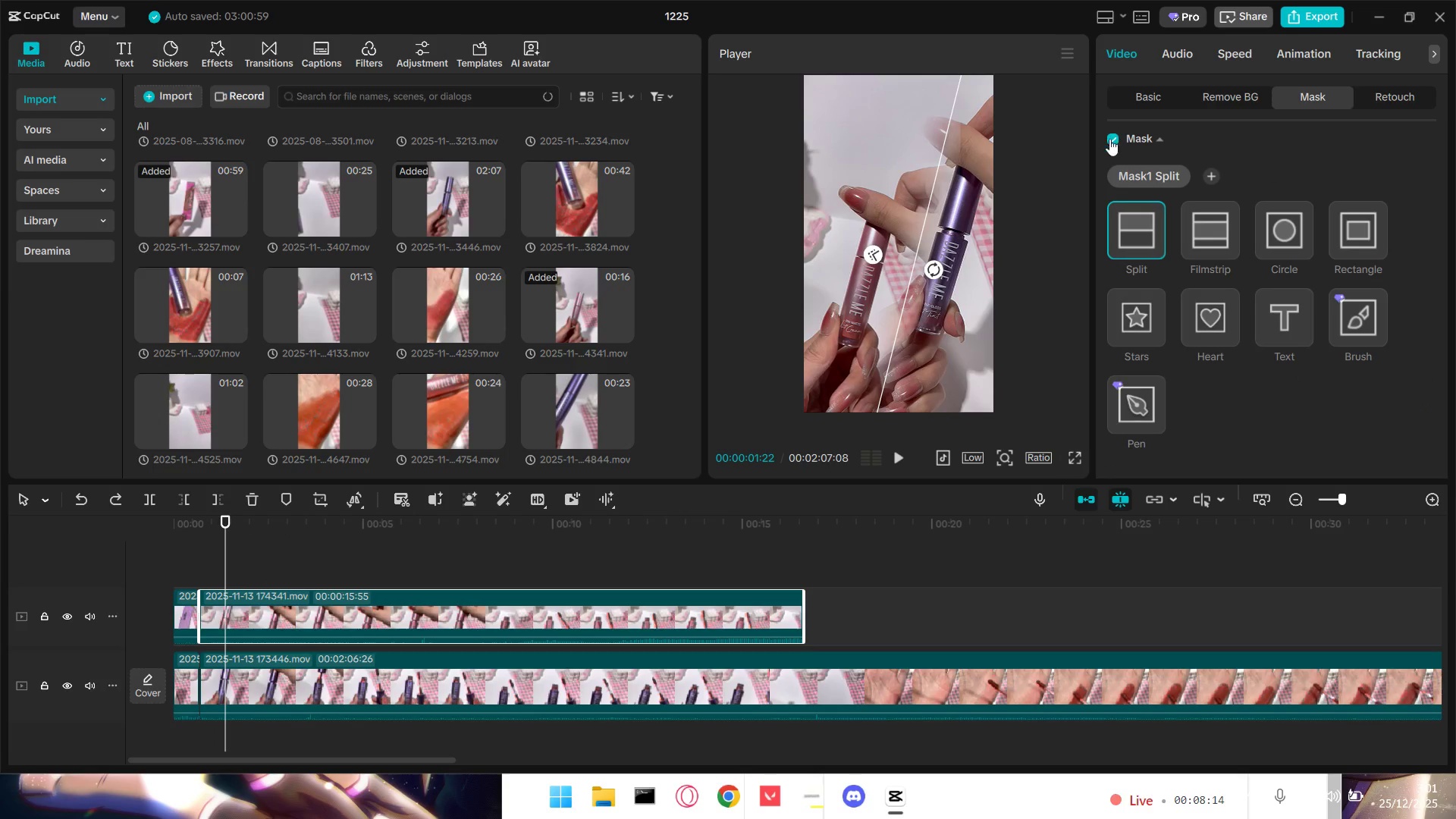 
double_click([1108, 139])
 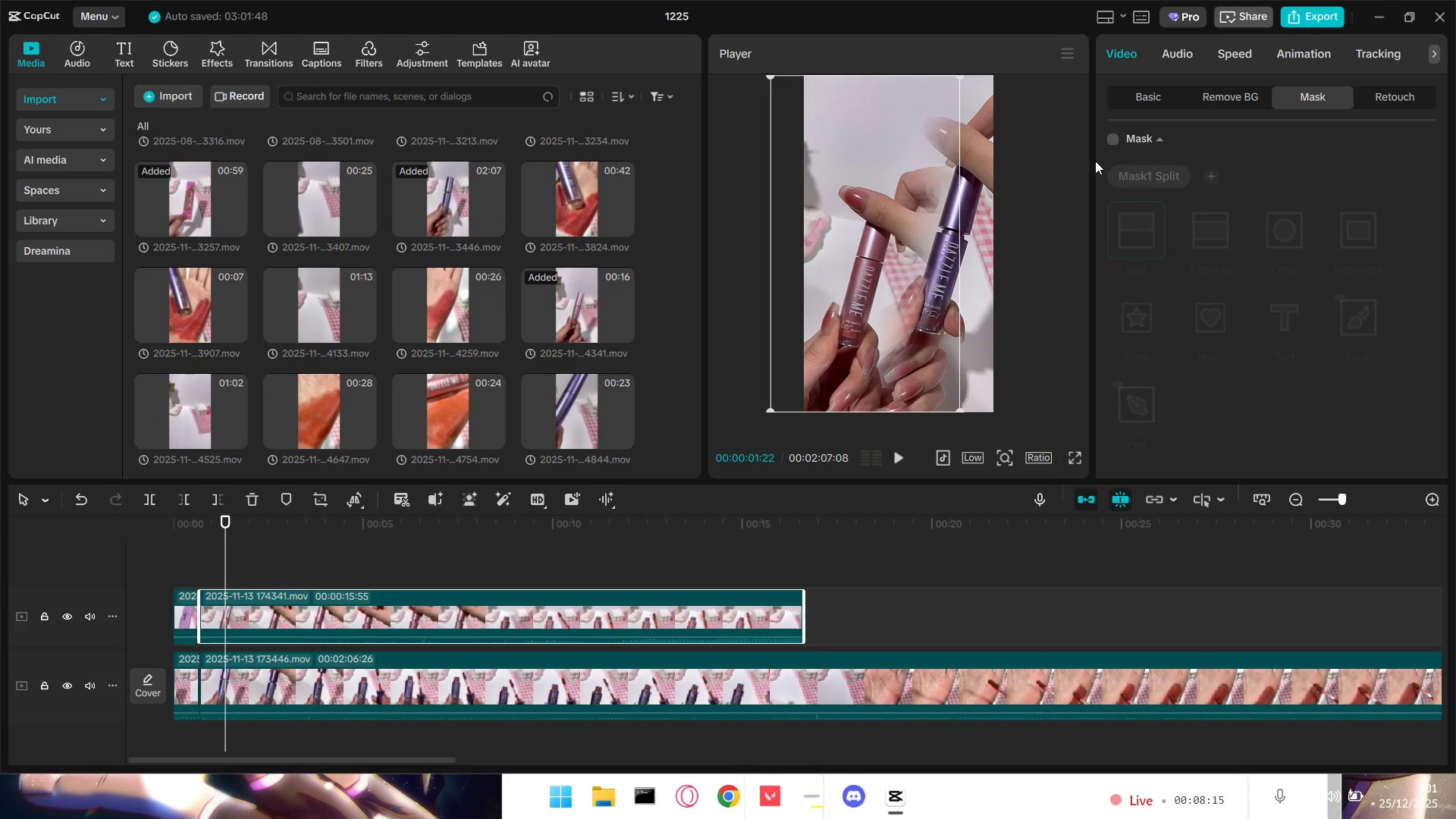 
left_click_drag(start_coordinate=[861, 278], to_coordinate=[833, 240])
 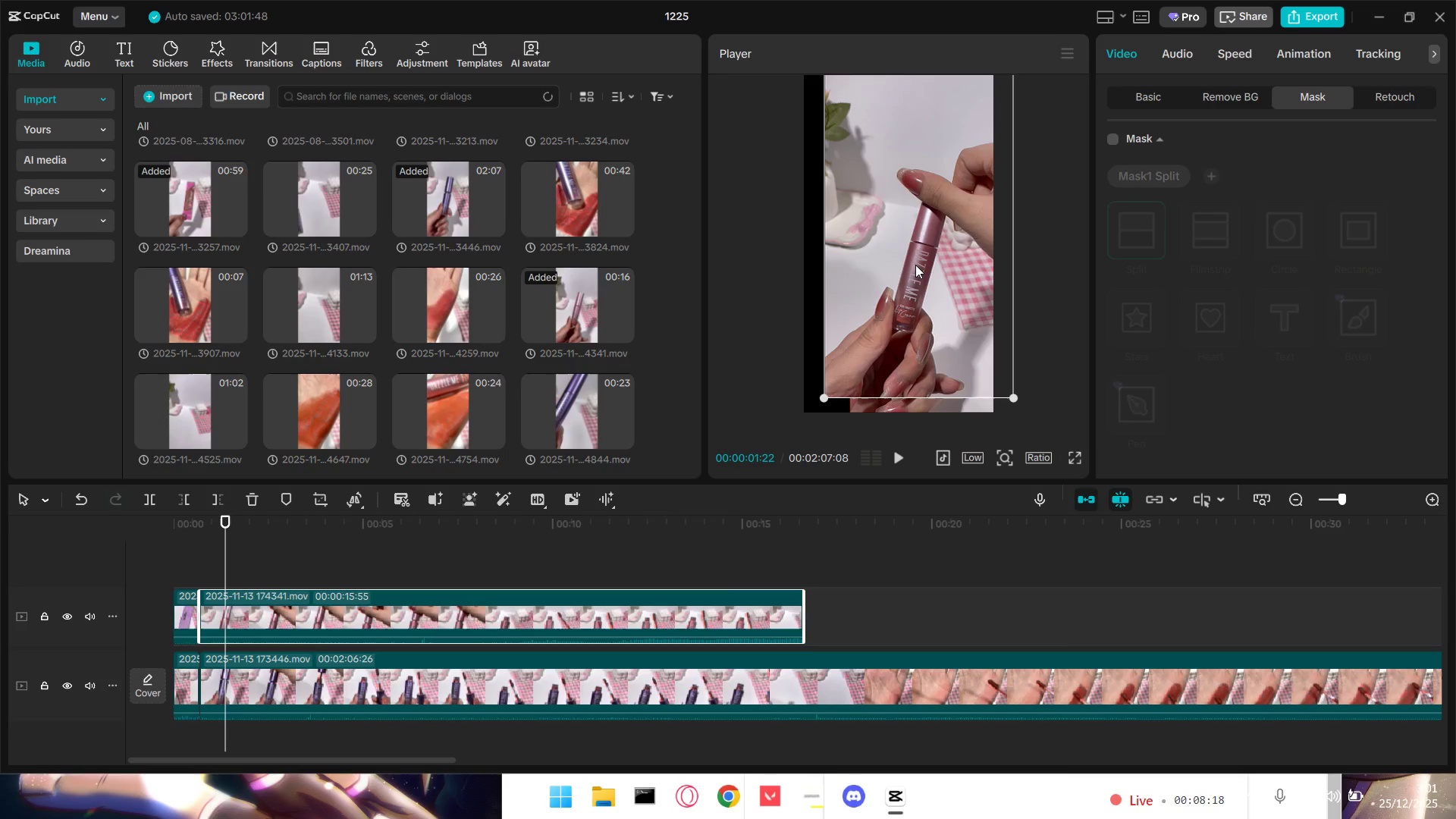 
left_click_drag(start_coordinate=[933, 378], to_coordinate=[1004, 415])
 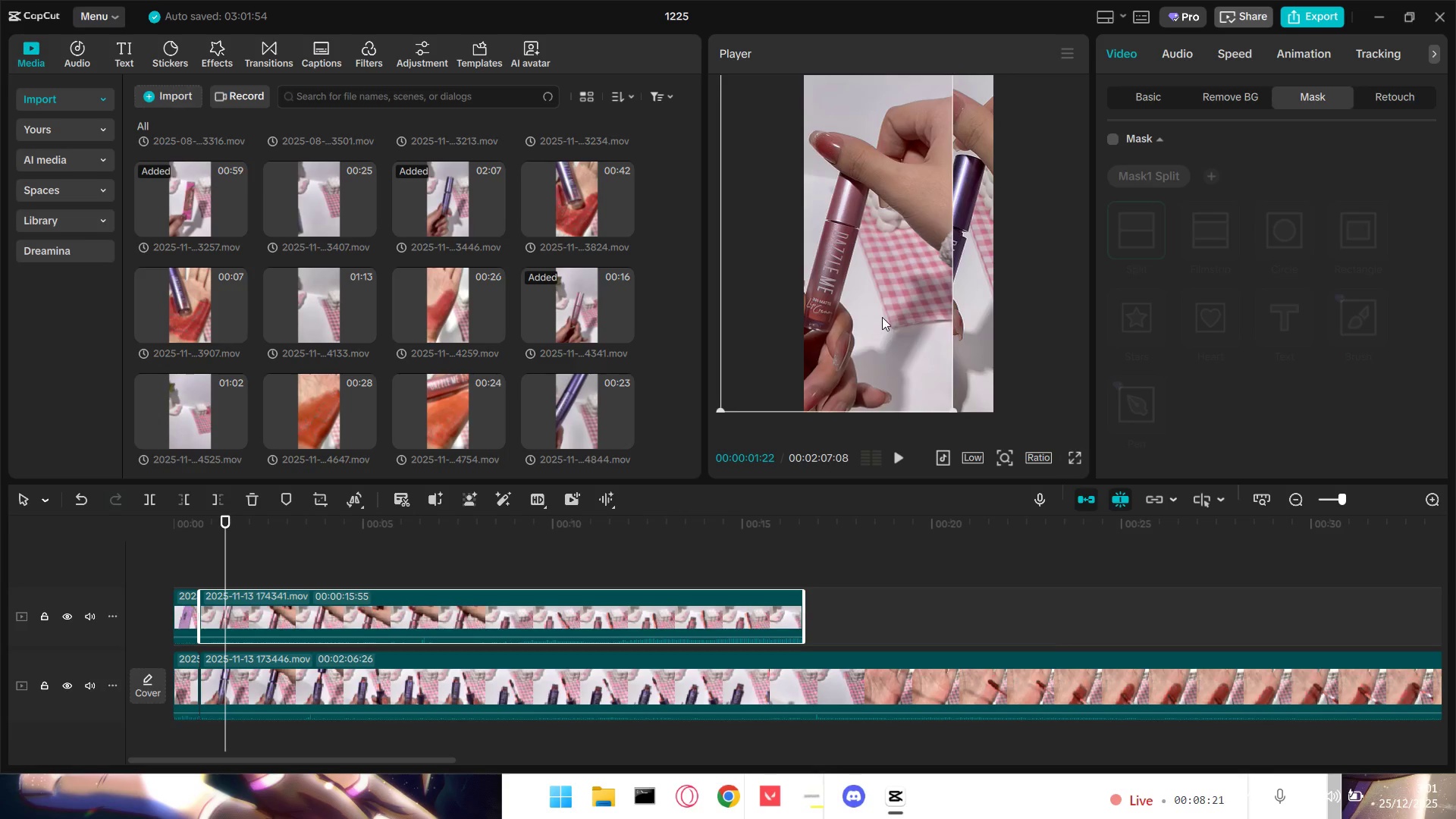 
left_click_drag(start_coordinate=[882, 323], to_coordinate=[993, 330])
 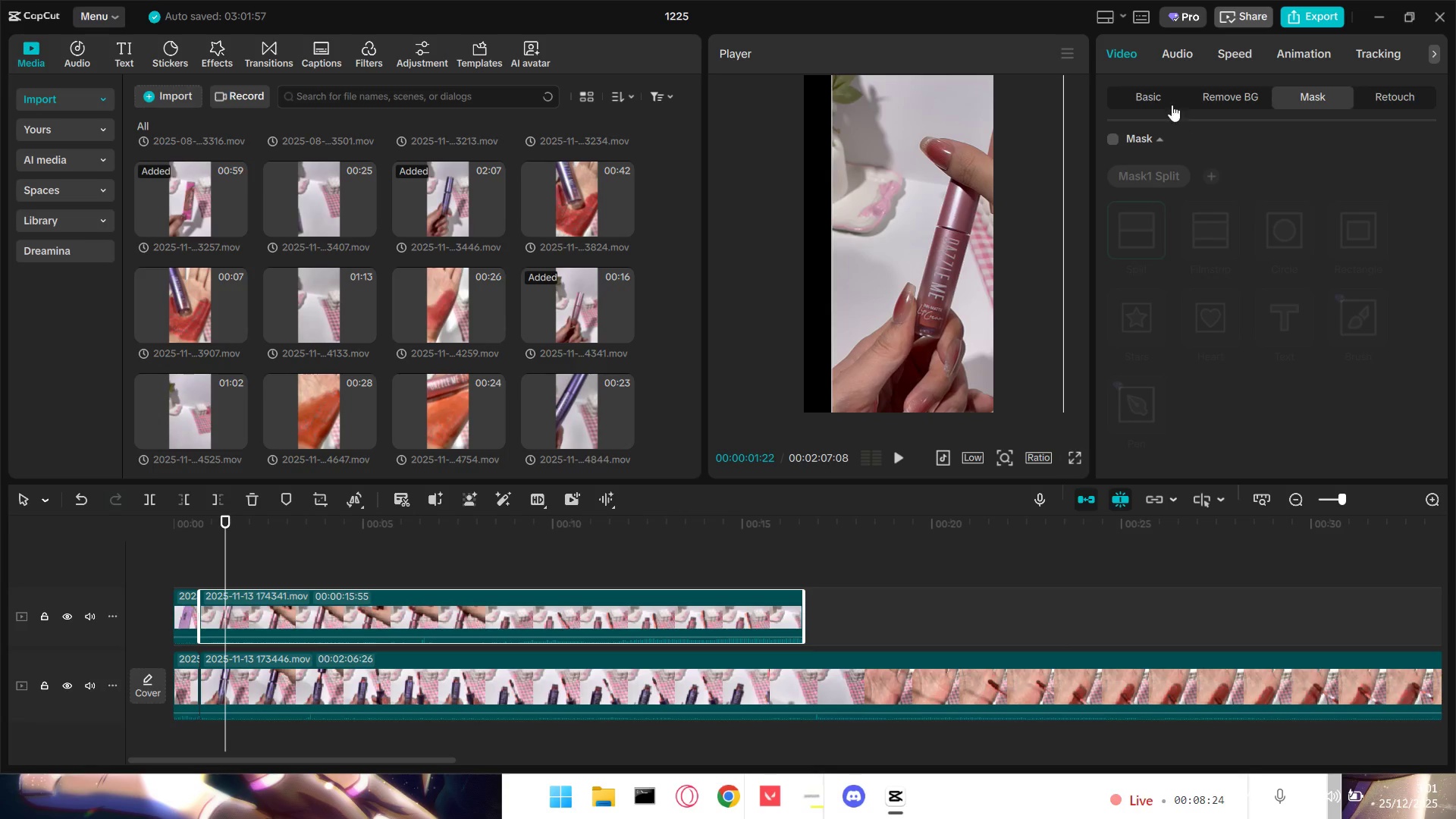 
left_click([1154, 97])
 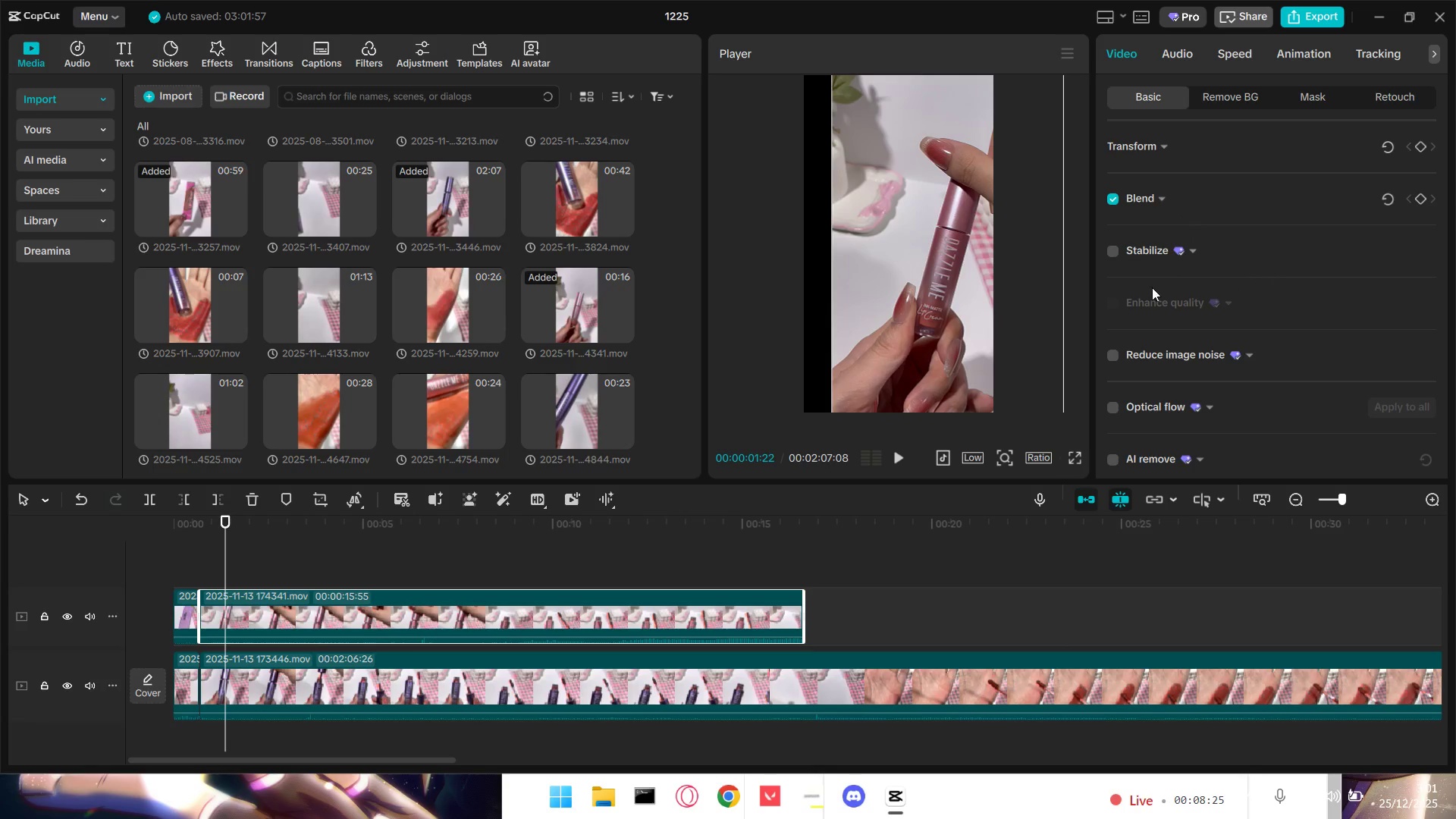 
scroll: coordinate [1166, 391], scroll_direction: up, amount: 6.0
 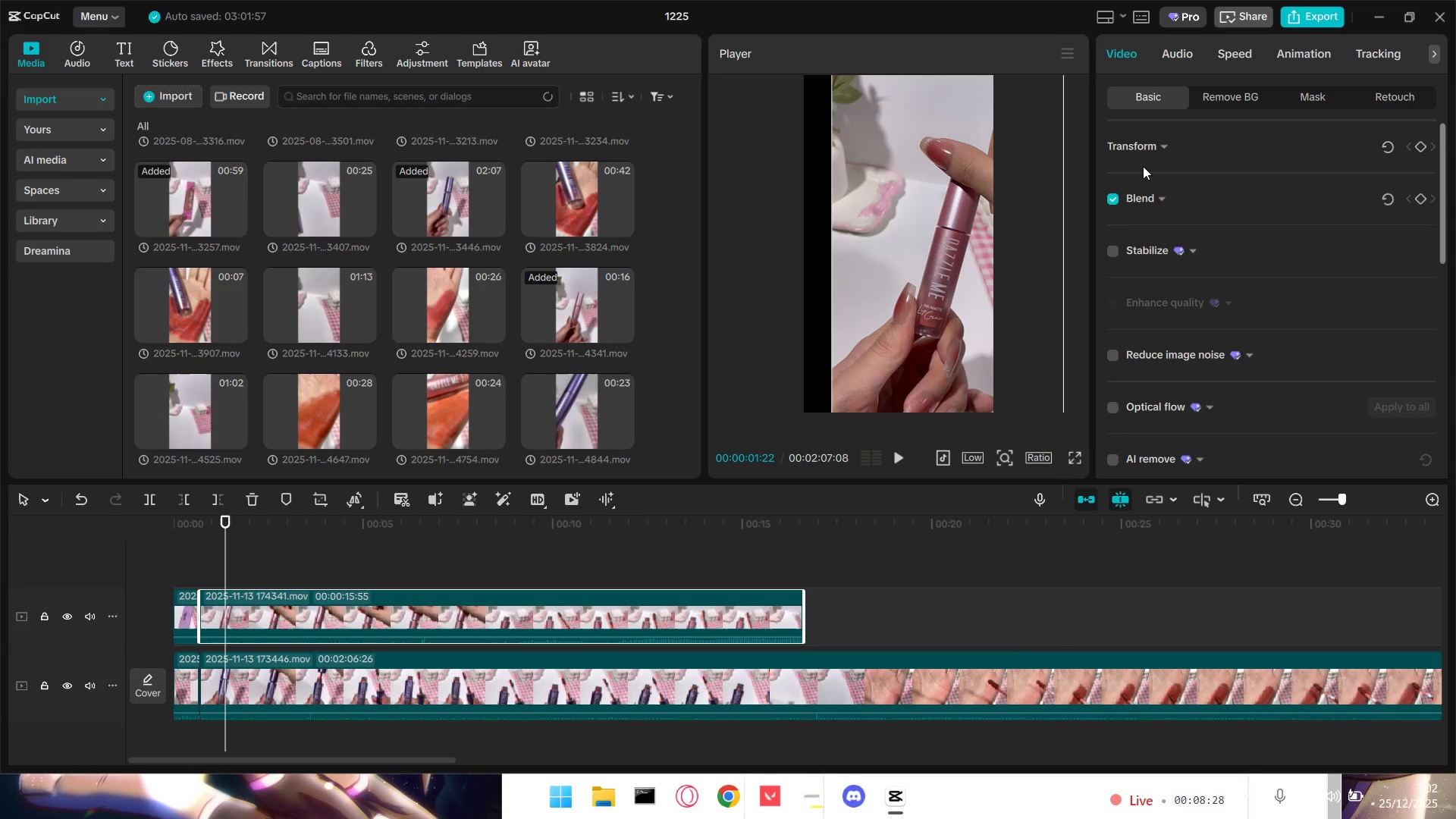 
left_click([1173, 140])
 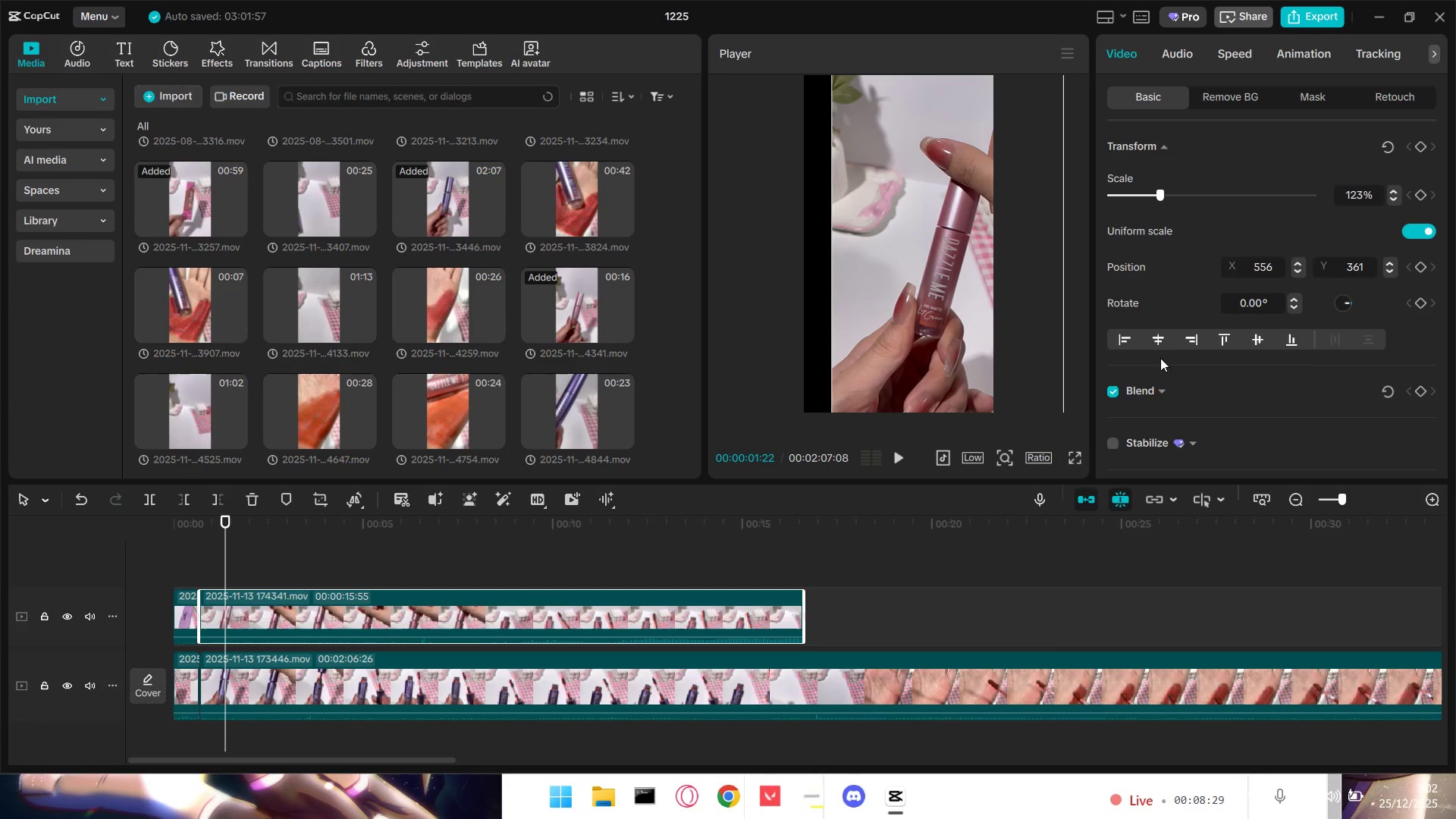 
scroll: coordinate [1159, 386], scroll_direction: down, amount: 1.0
 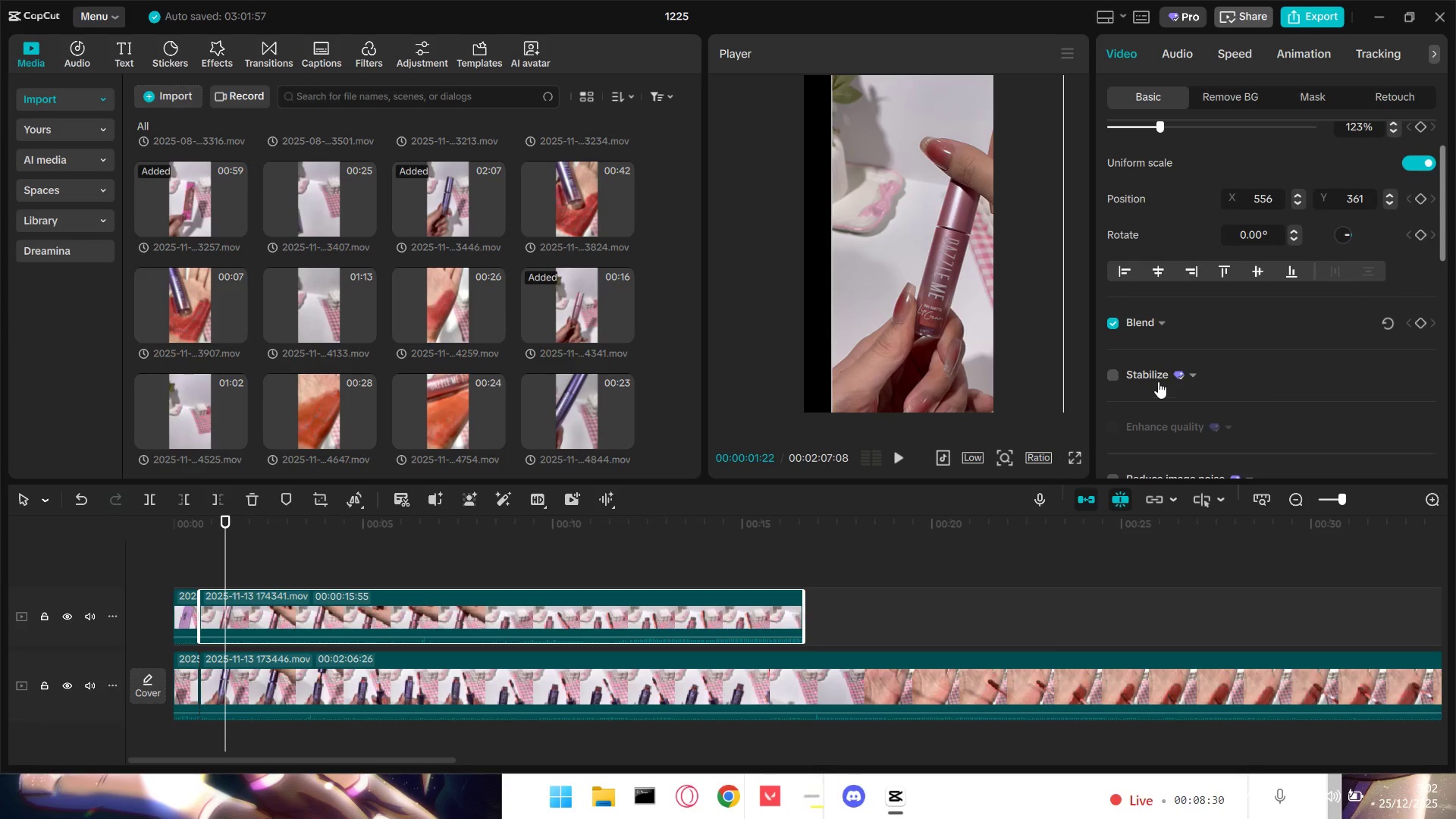 
left_click([1158, 332])
 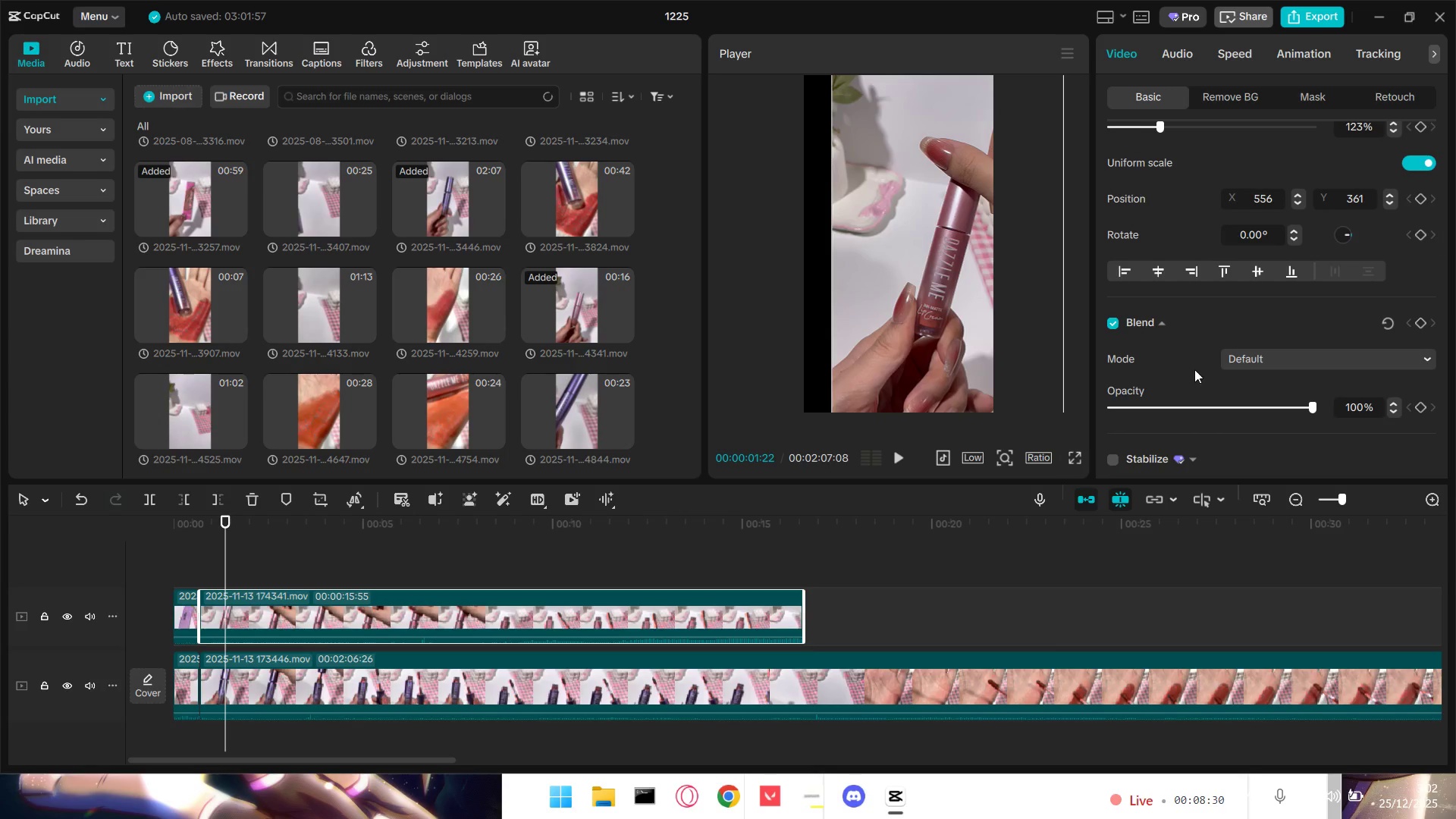 
left_click_drag(start_coordinate=[1177, 400], to_coordinate=[1183, 410])
 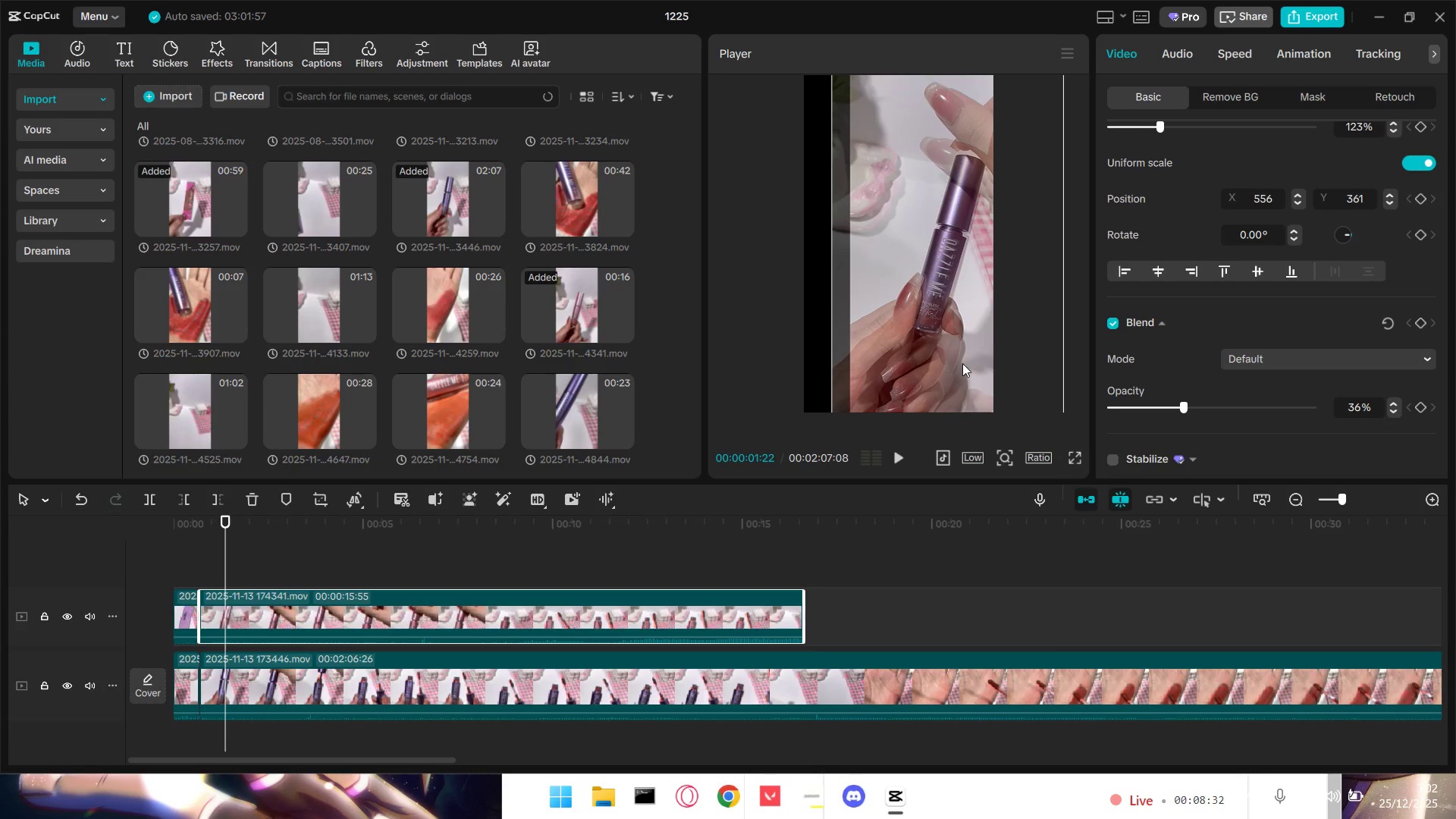 
left_click_drag(start_coordinate=[962, 362], to_coordinate=[962, 356])
 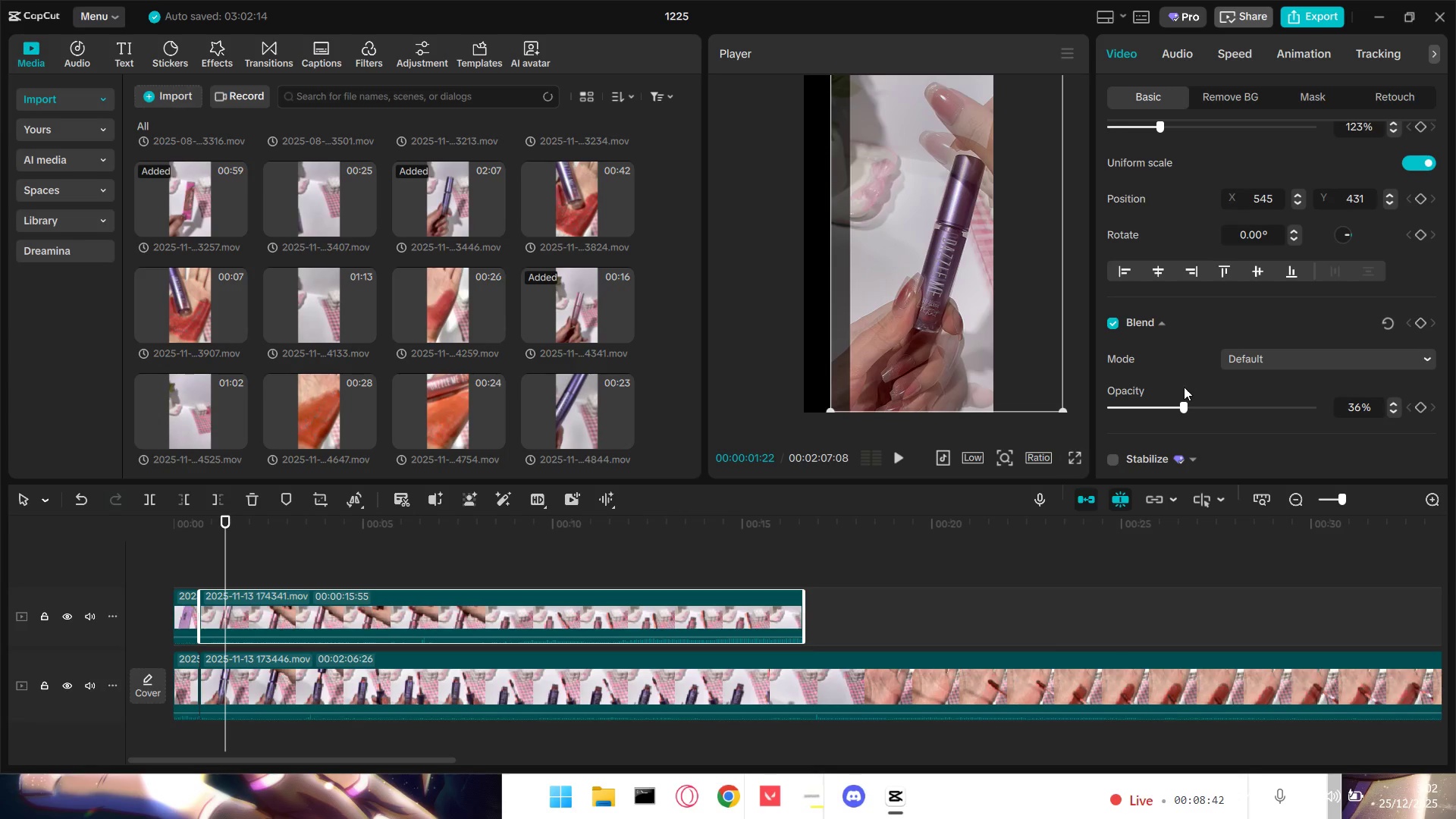 
left_click_drag(start_coordinate=[1181, 403], to_coordinate=[1318, 432])
 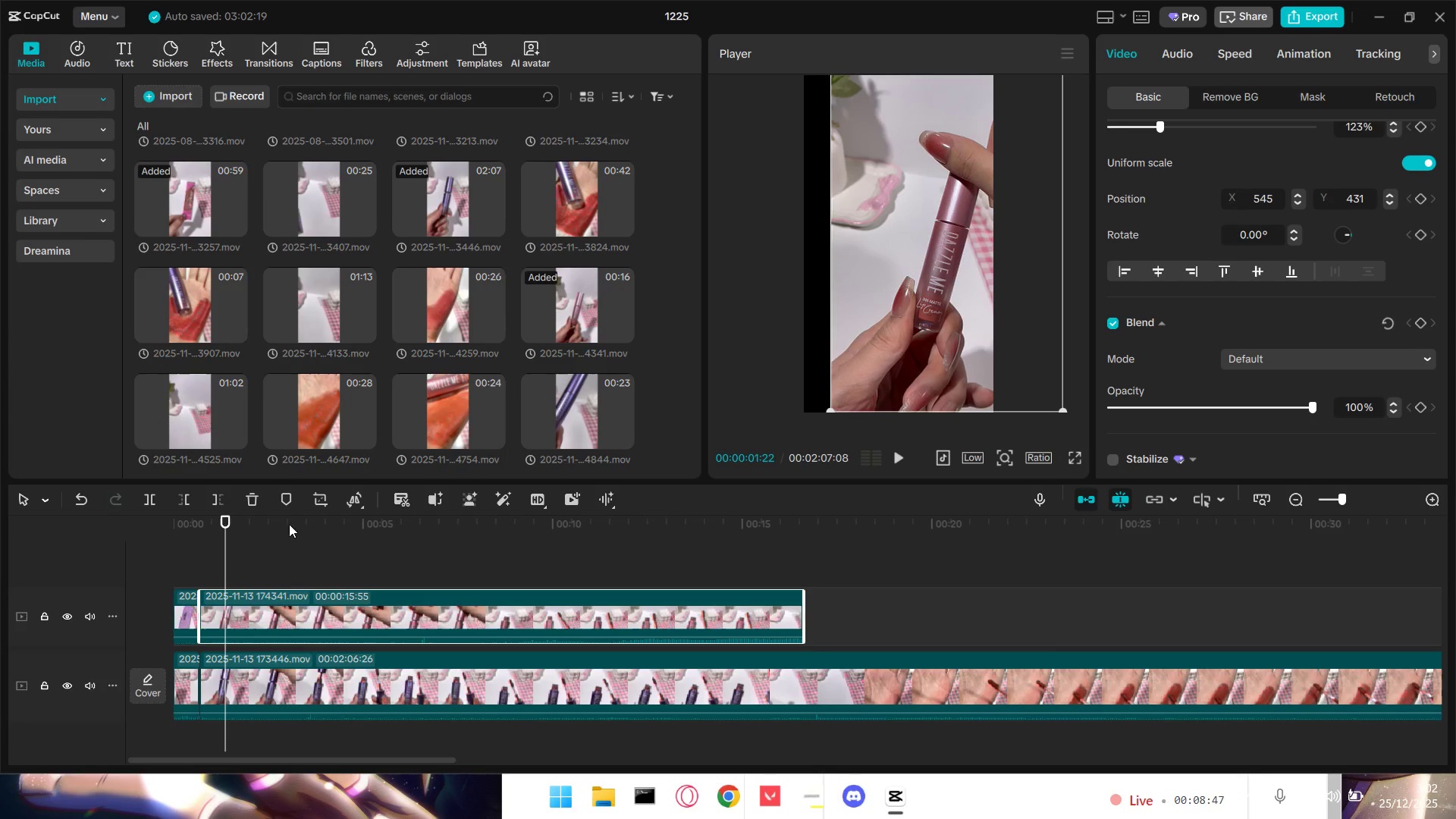 
left_click_drag(start_coordinate=[225, 548], to_coordinate=[198, 550])
 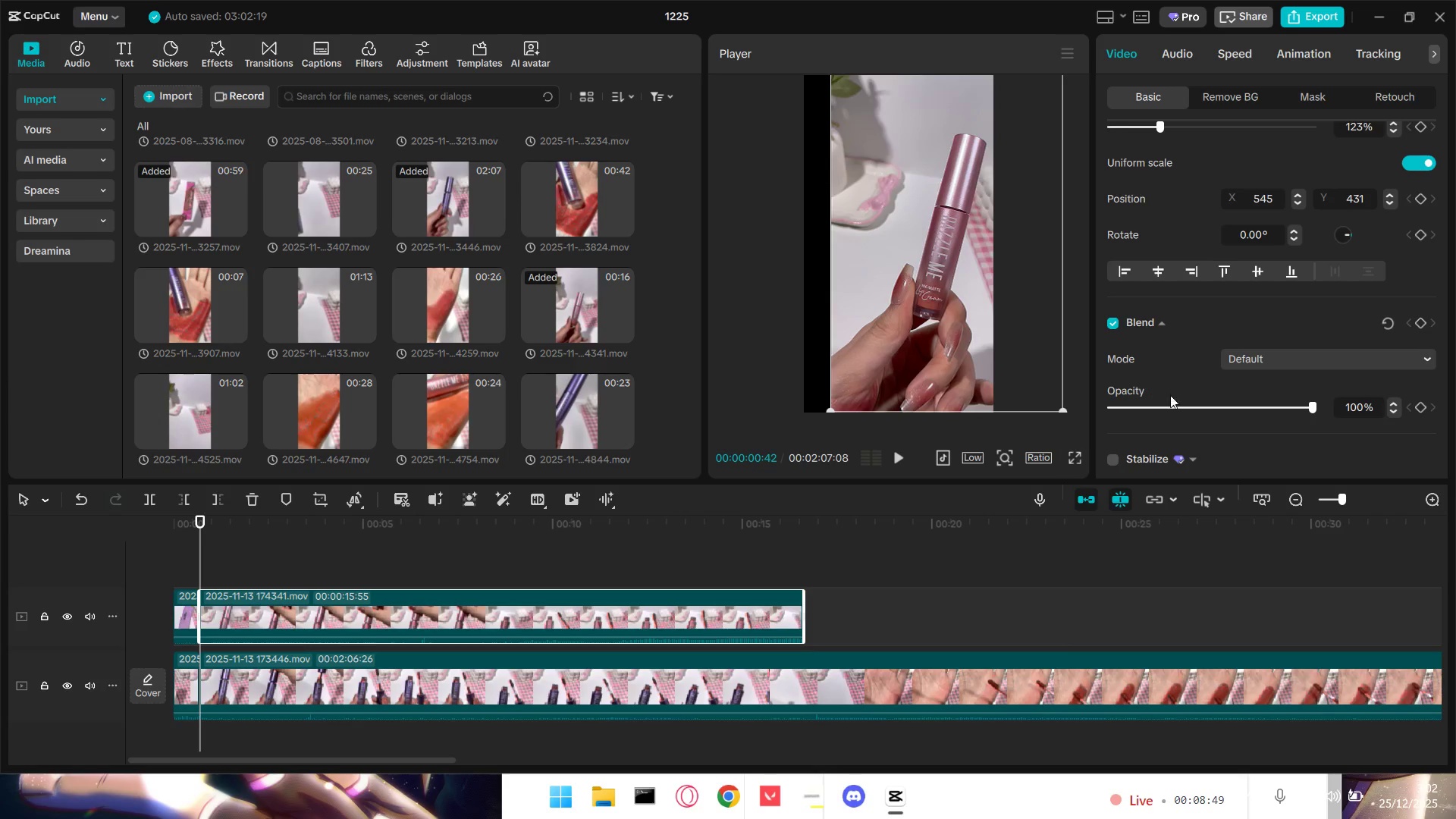 
left_click_drag(start_coordinate=[1180, 403], to_coordinate=[1157, 409])
 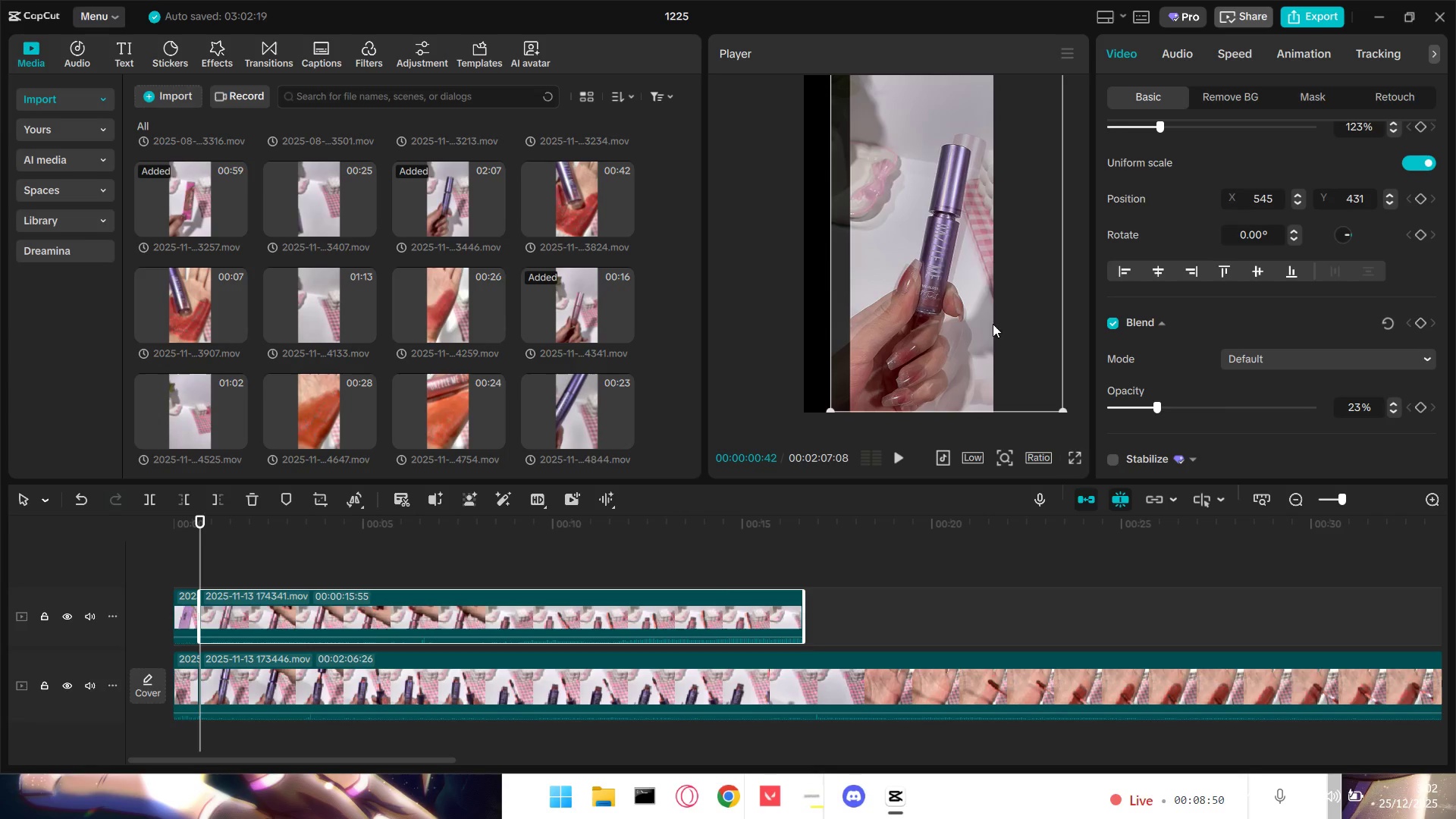 
left_click_drag(start_coordinate=[982, 315], to_coordinate=[890, 318])
 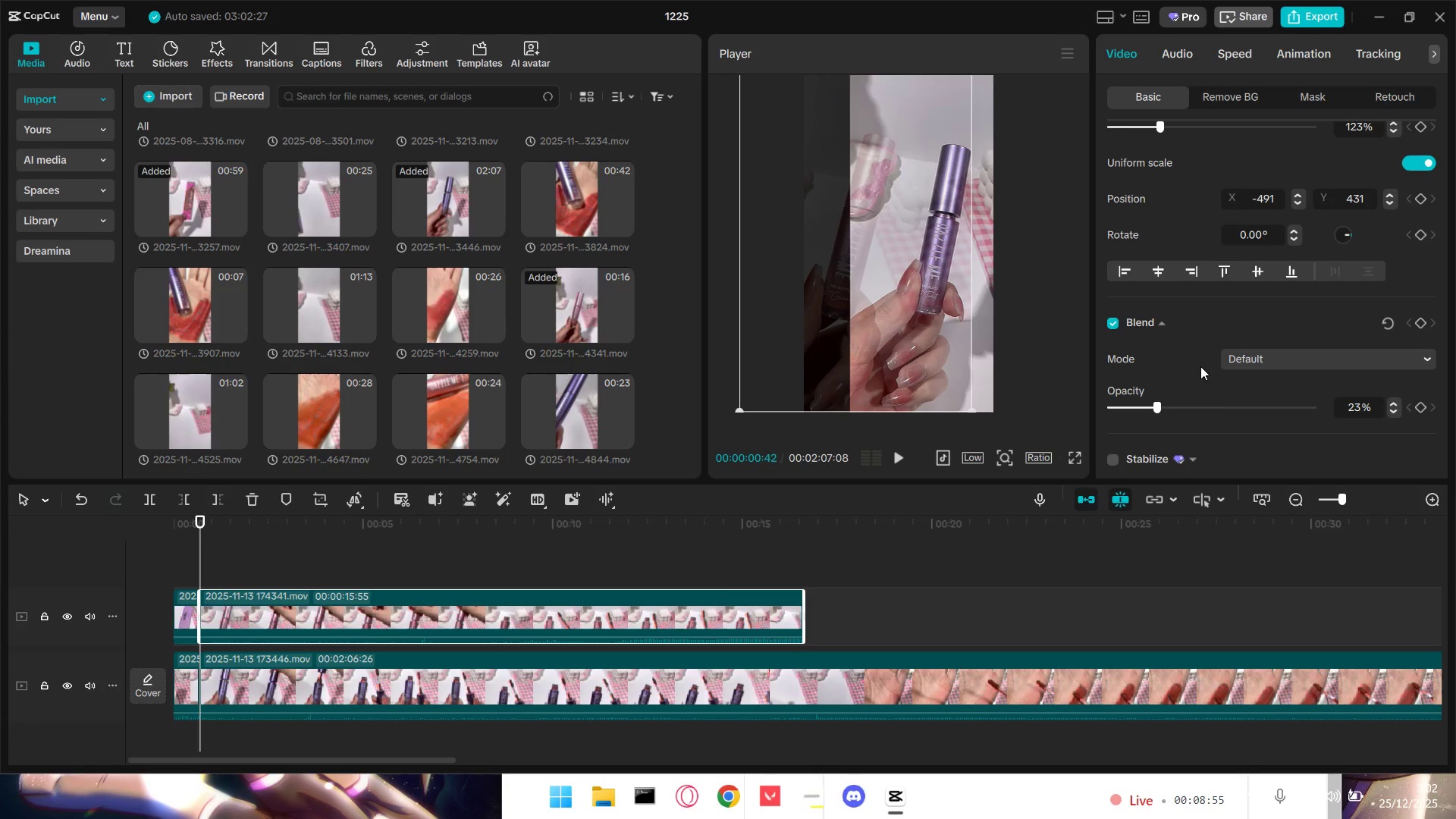 
left_click_drag(start_coordinate=[1156, 410], to_coordinate=[1396, 409])
 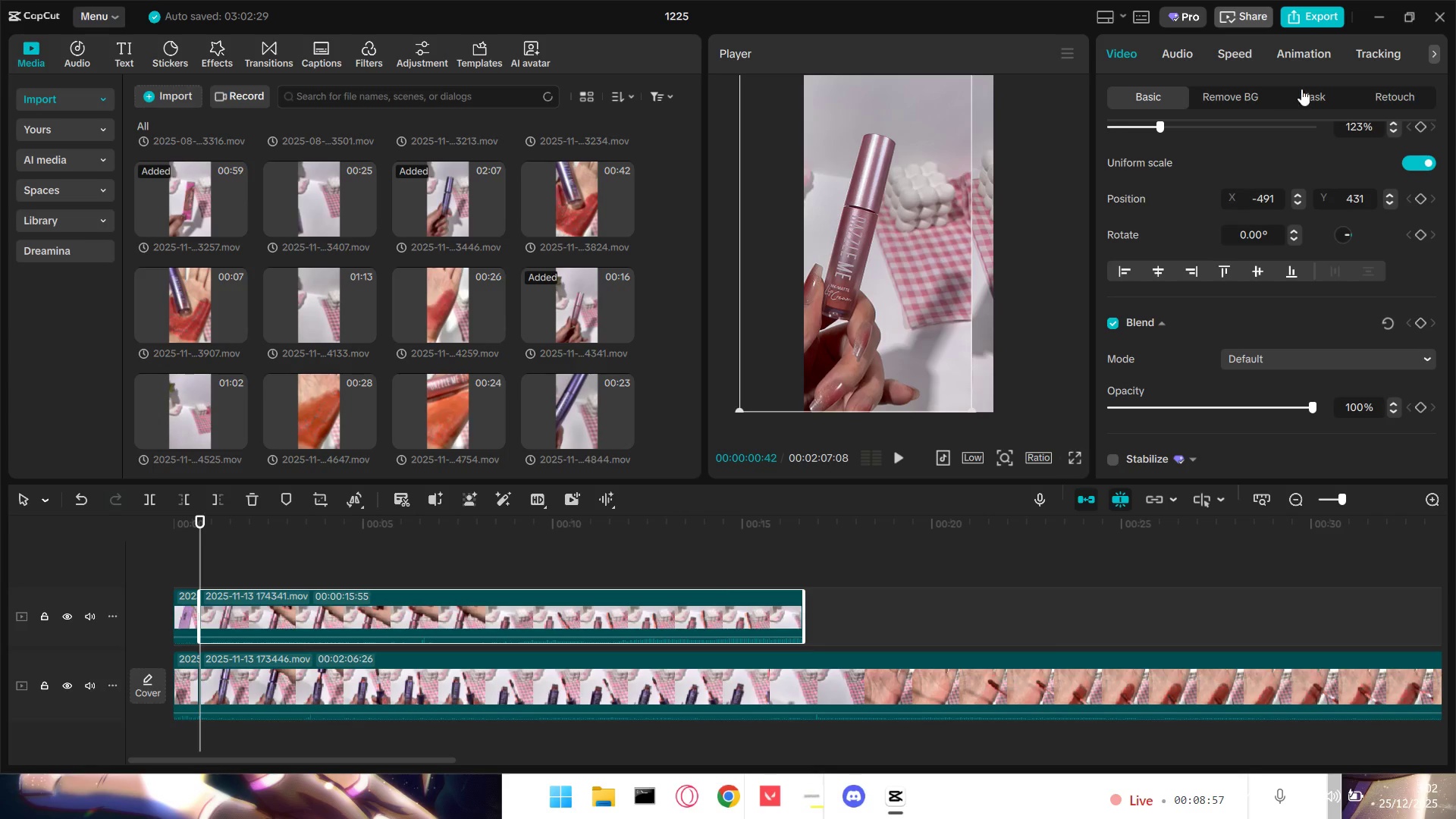 
left_click([1403, 93])
 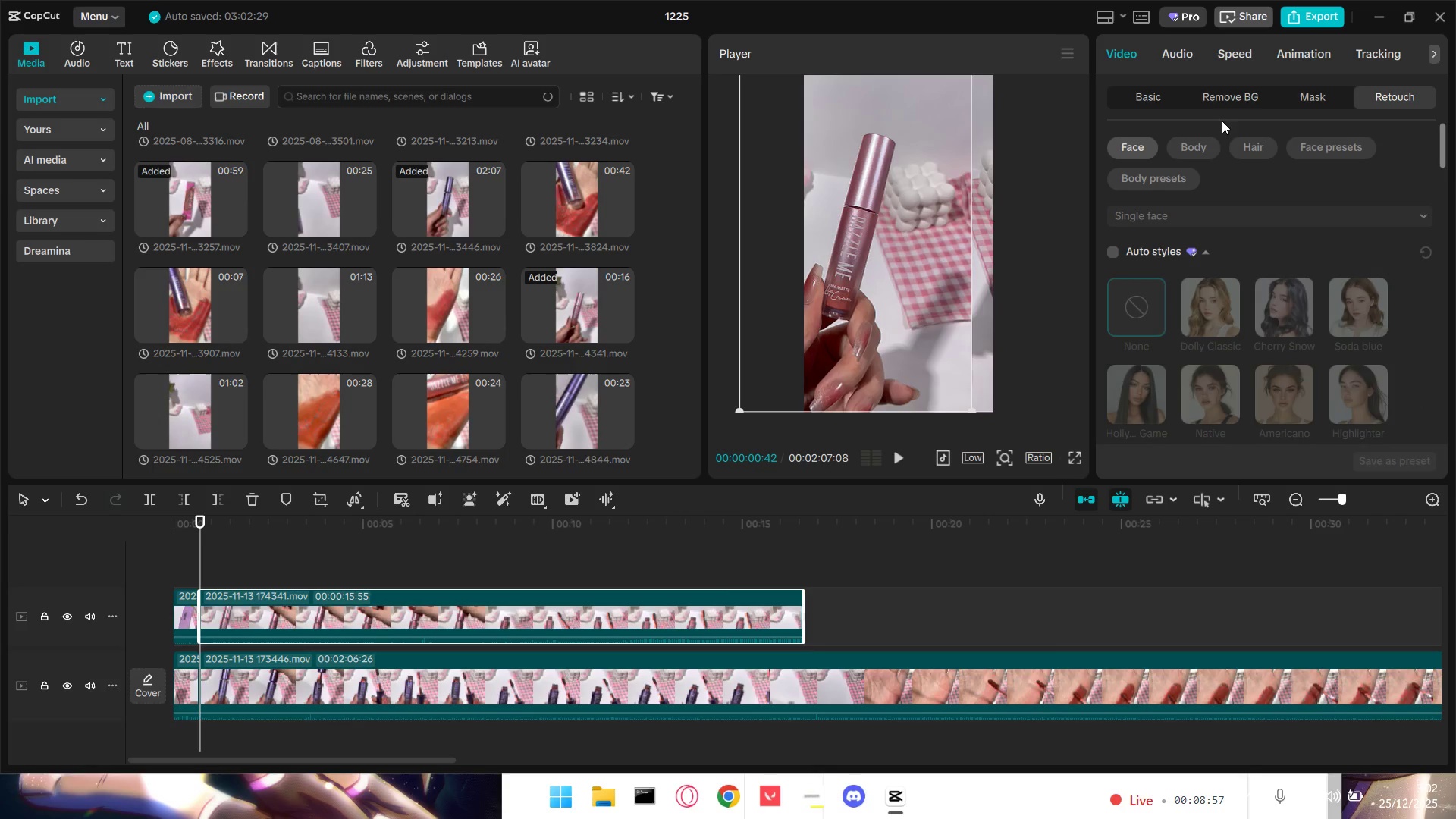 
double_click([1291, 94])
 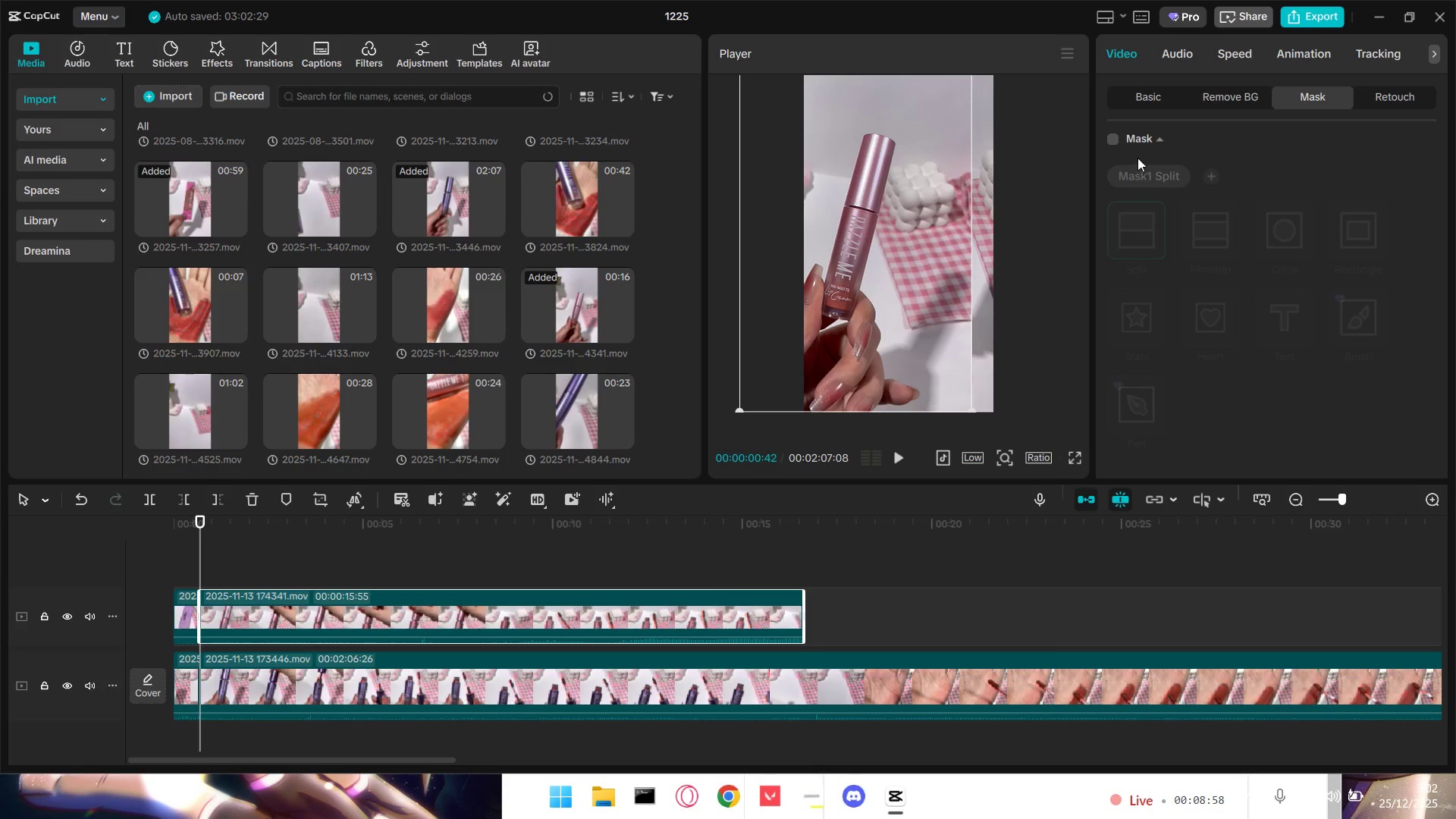 
left_click([1118, 141])
 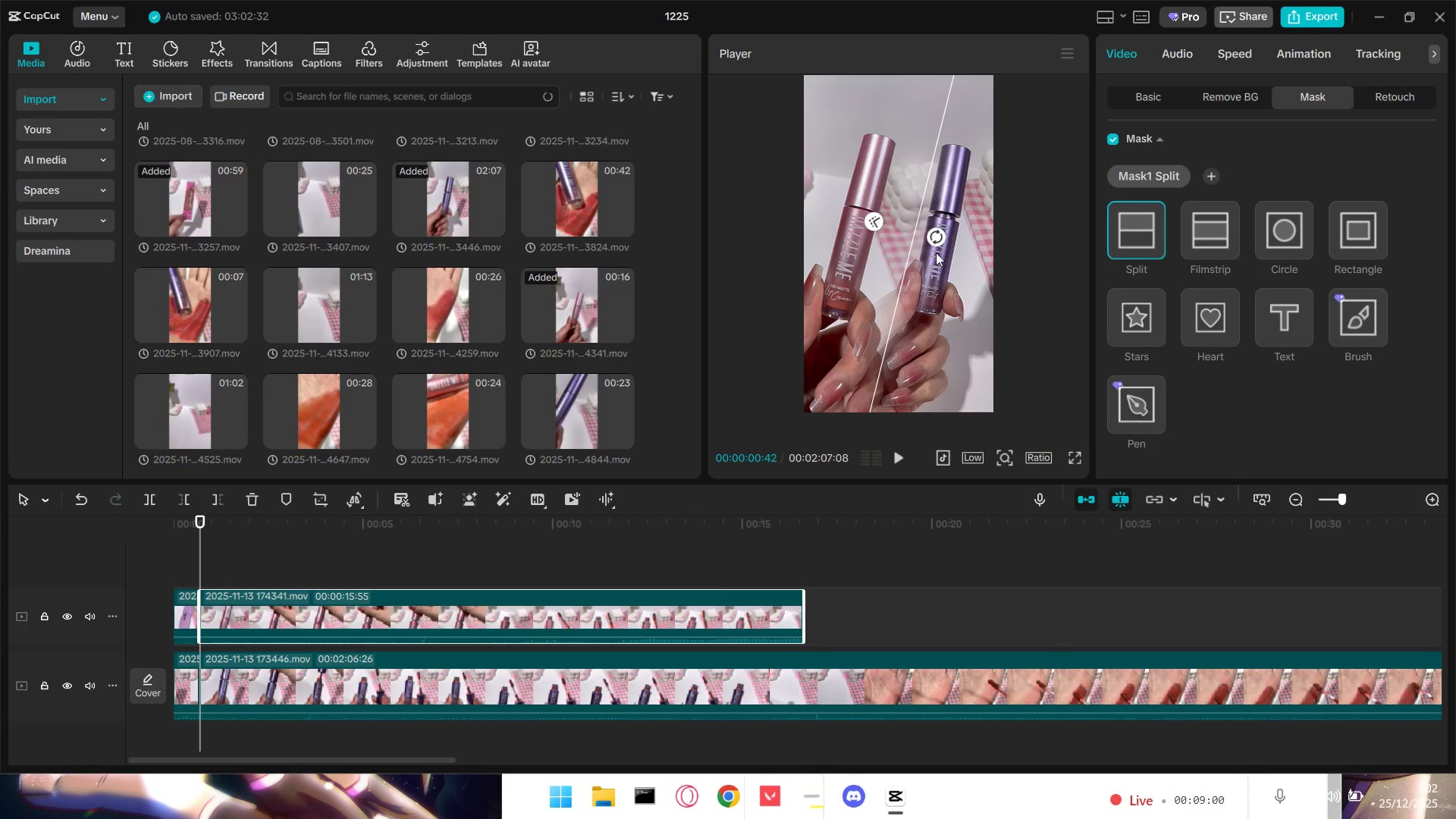 
left_click_drag(start_coordinate=[907, 248], to_coordinate=[894, 246])
 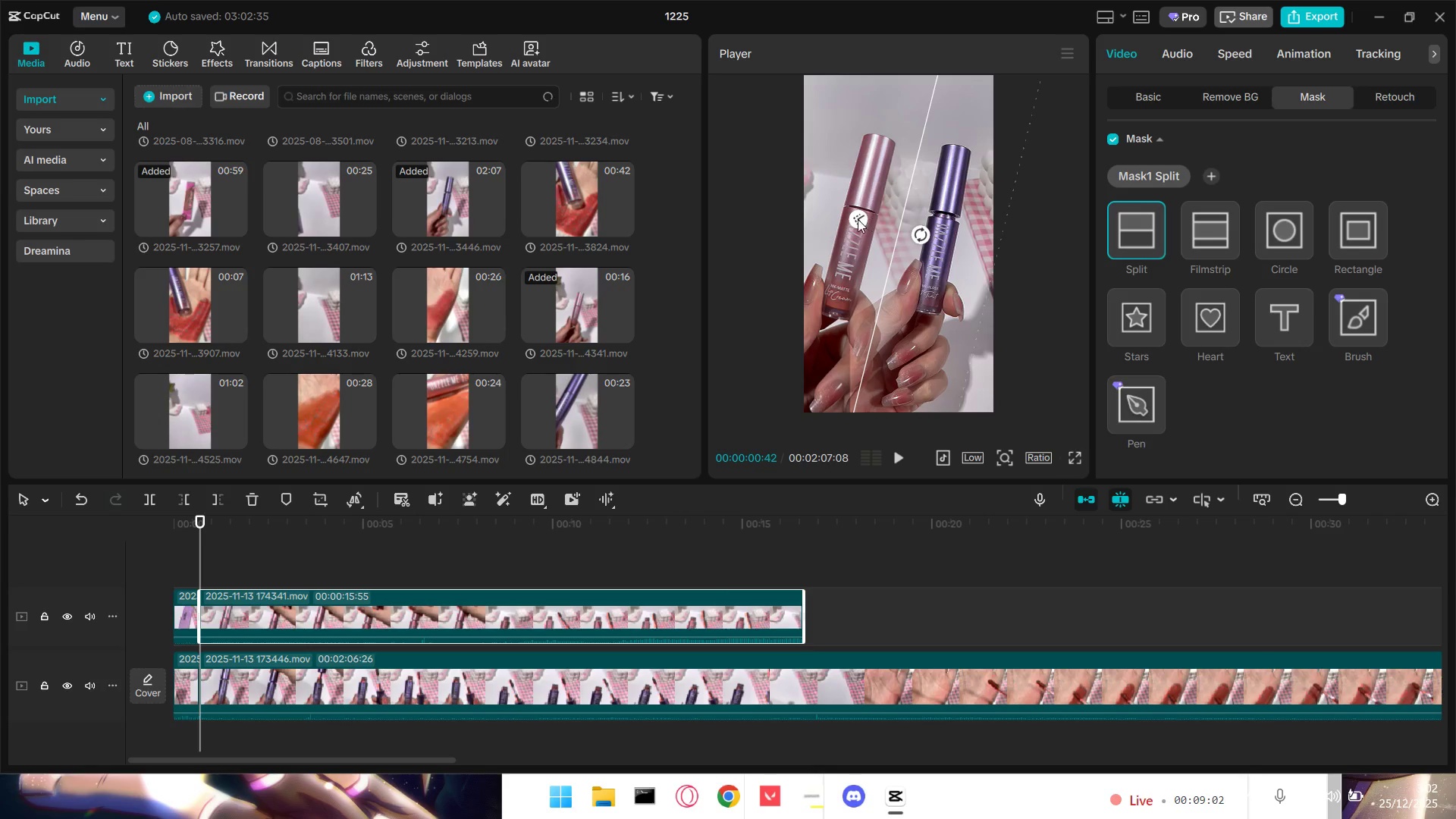 
left_click_drag(start_coordinate=[856, 219], to_coordinate=[868, 223])
 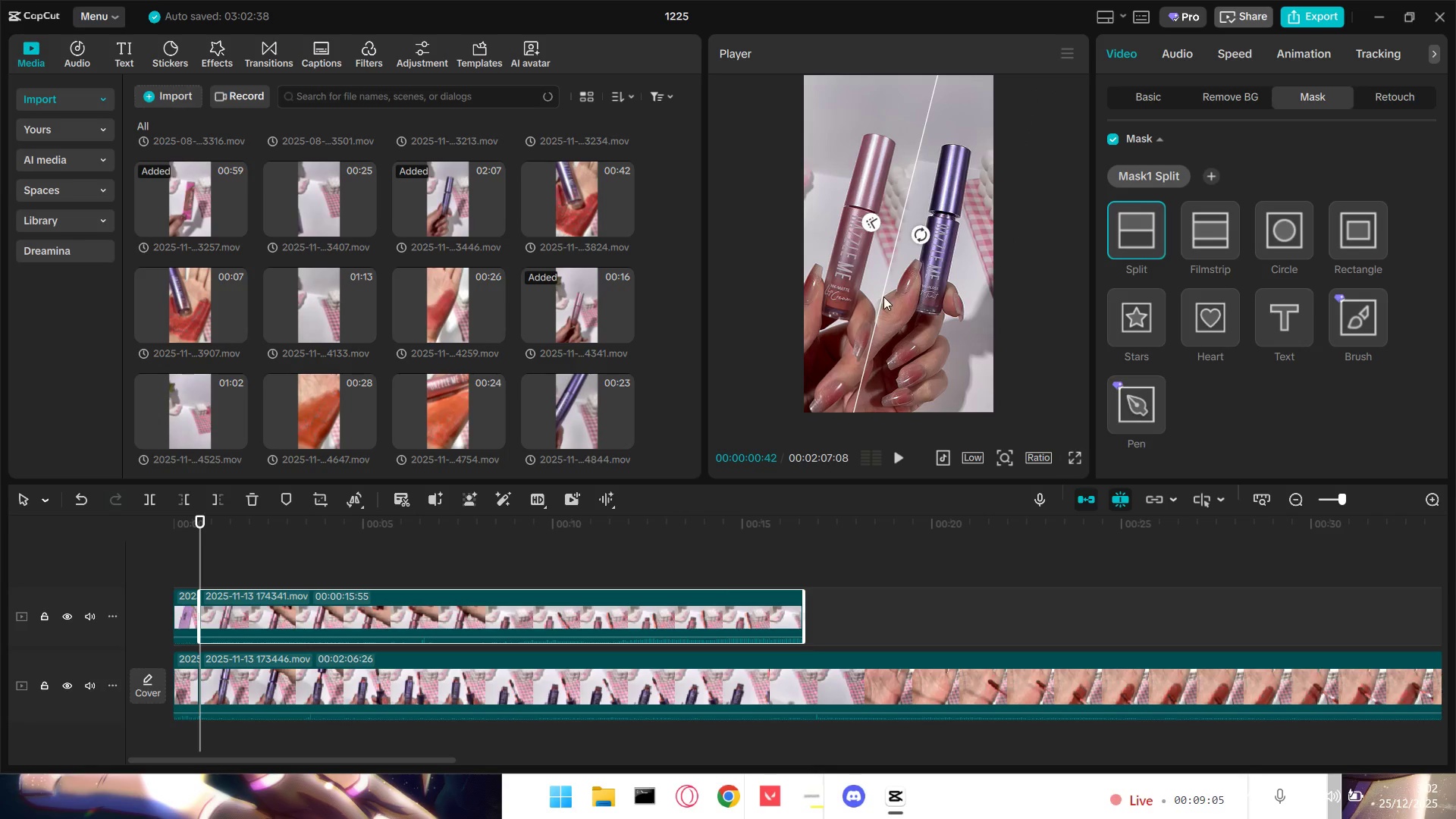 
left_click_drag(start_coordinate=[883, 297], to_coordinate=[887, 298])
 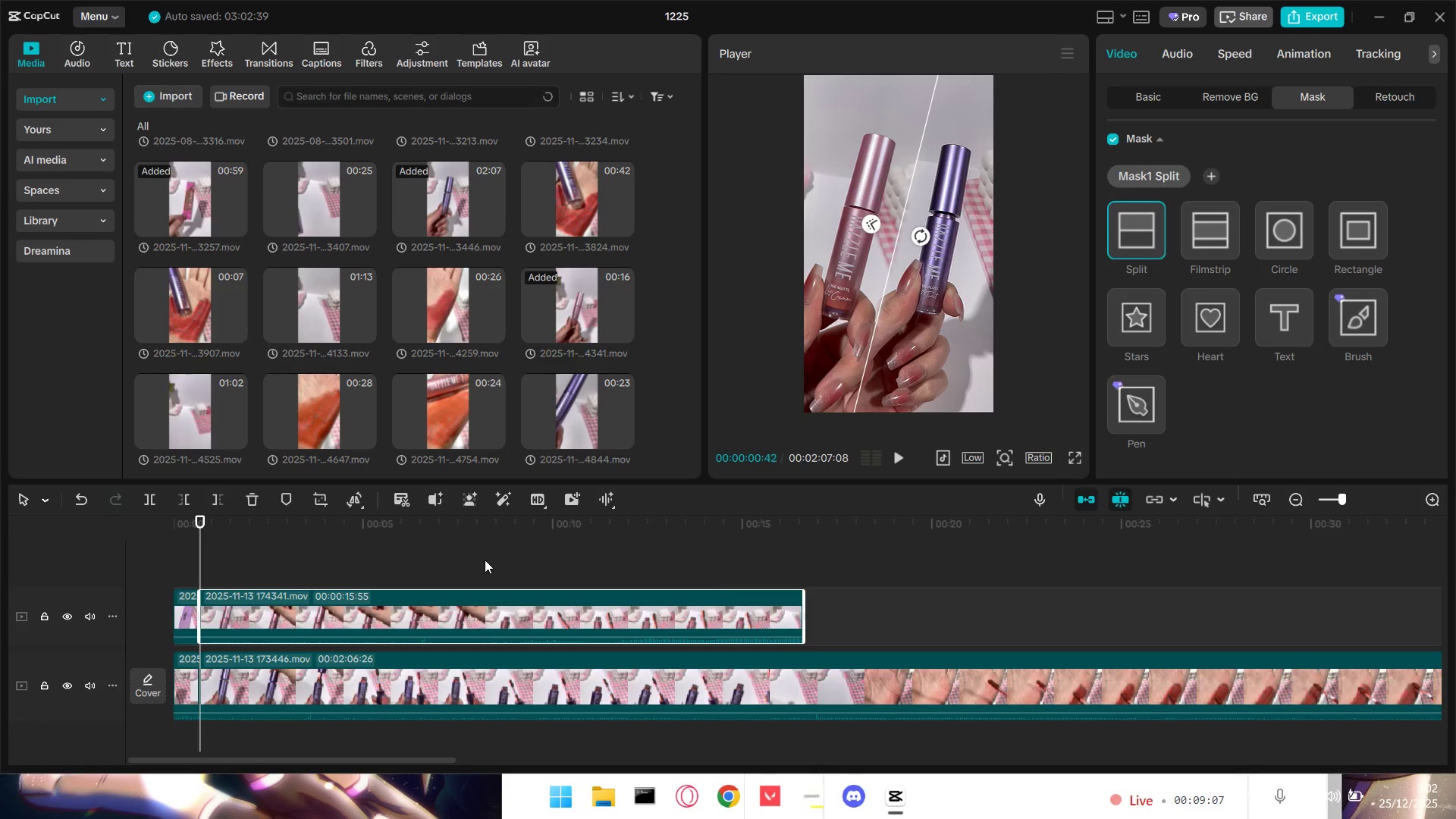 
key(Space)
 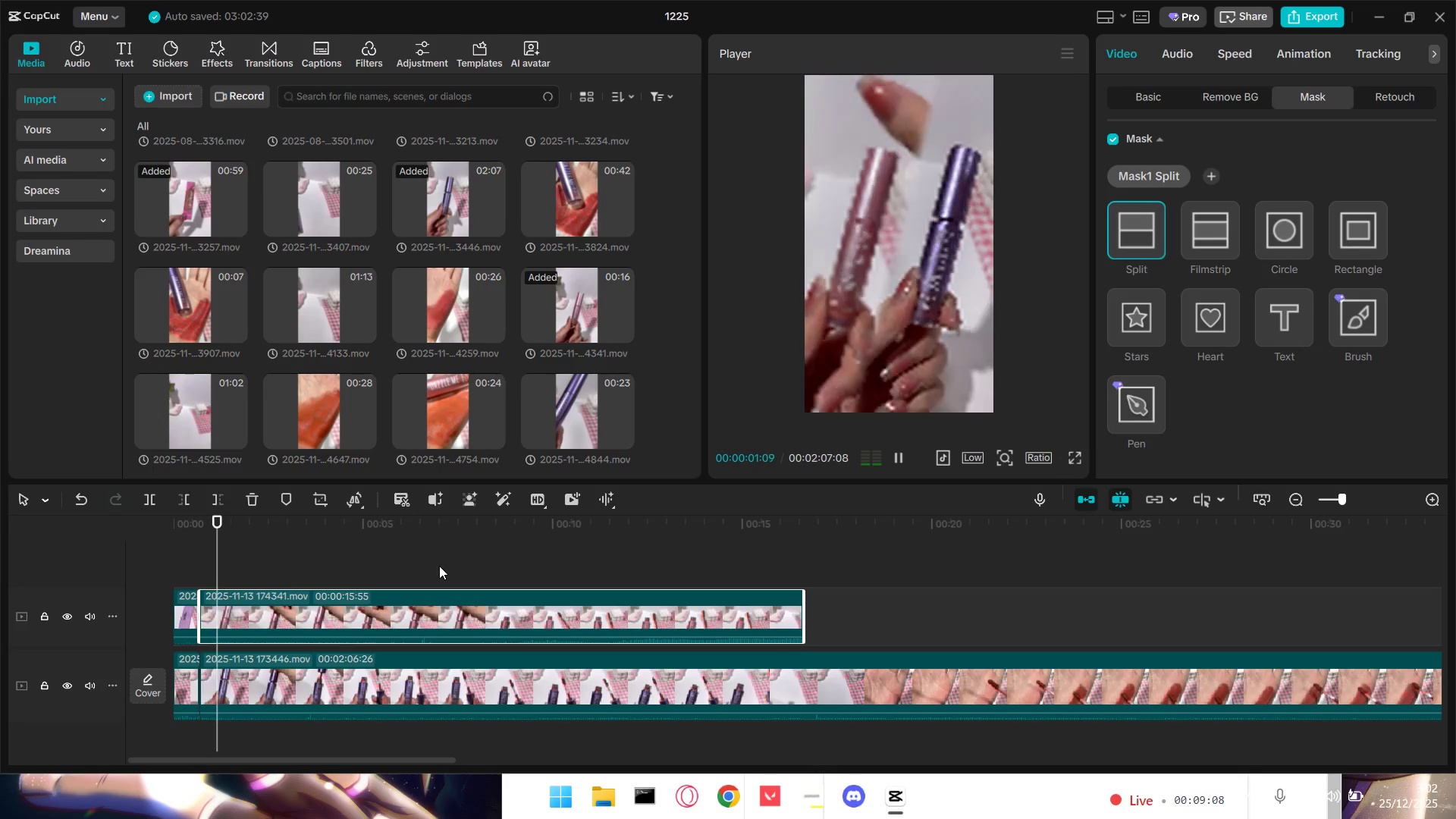 
key(Space)
 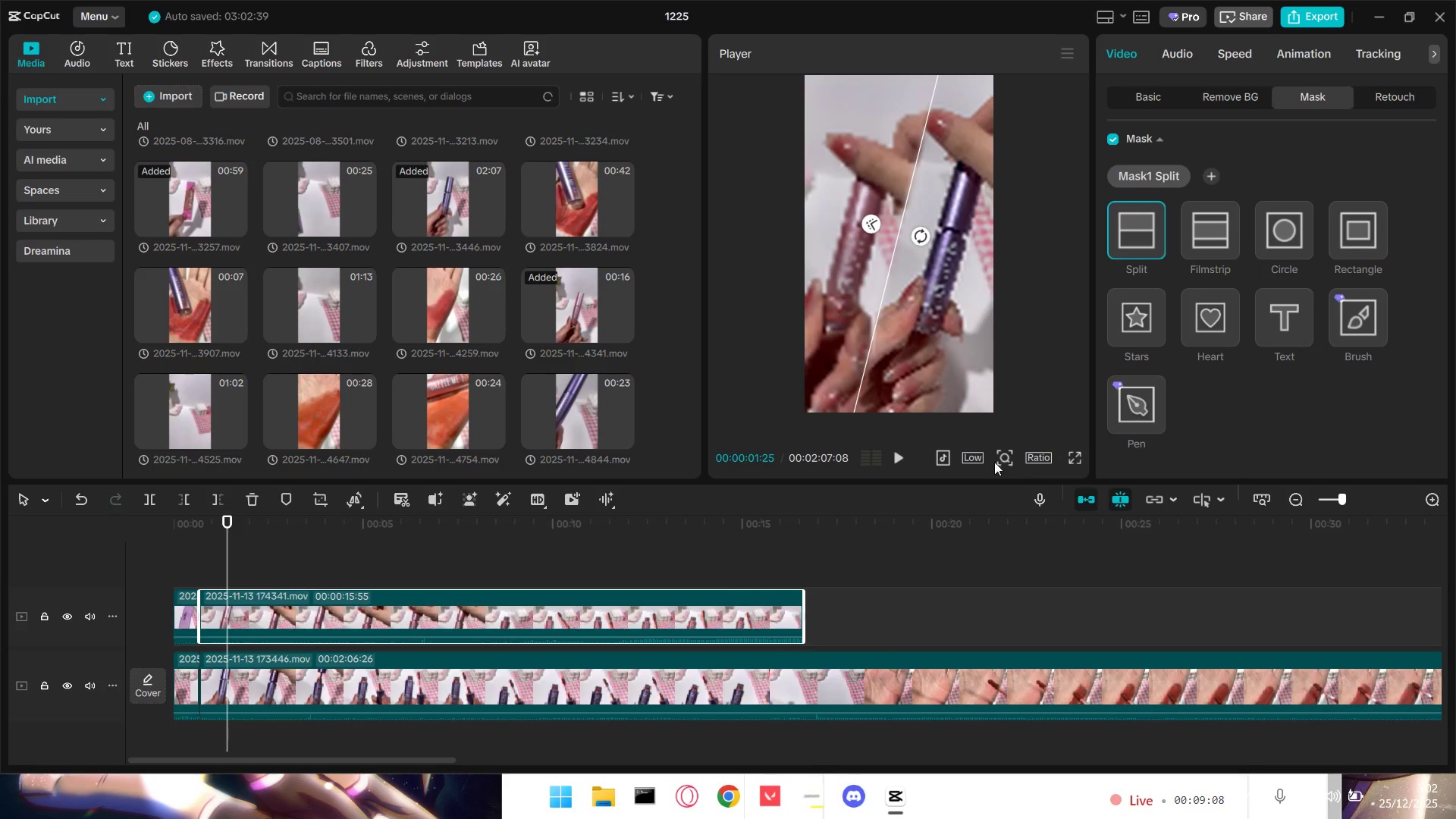 
left_click([974, 460])
 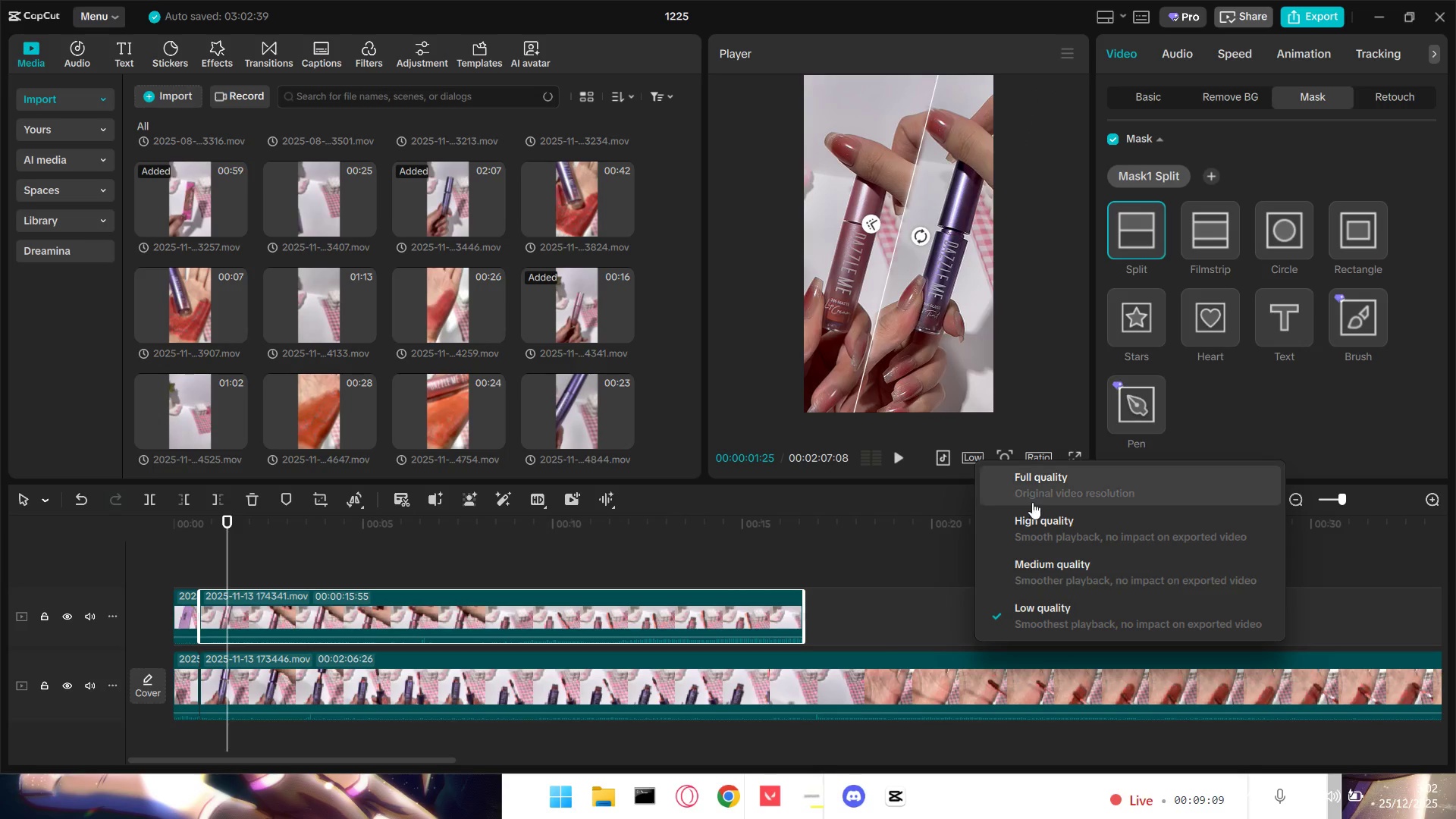 
double_click([1045, 491])
 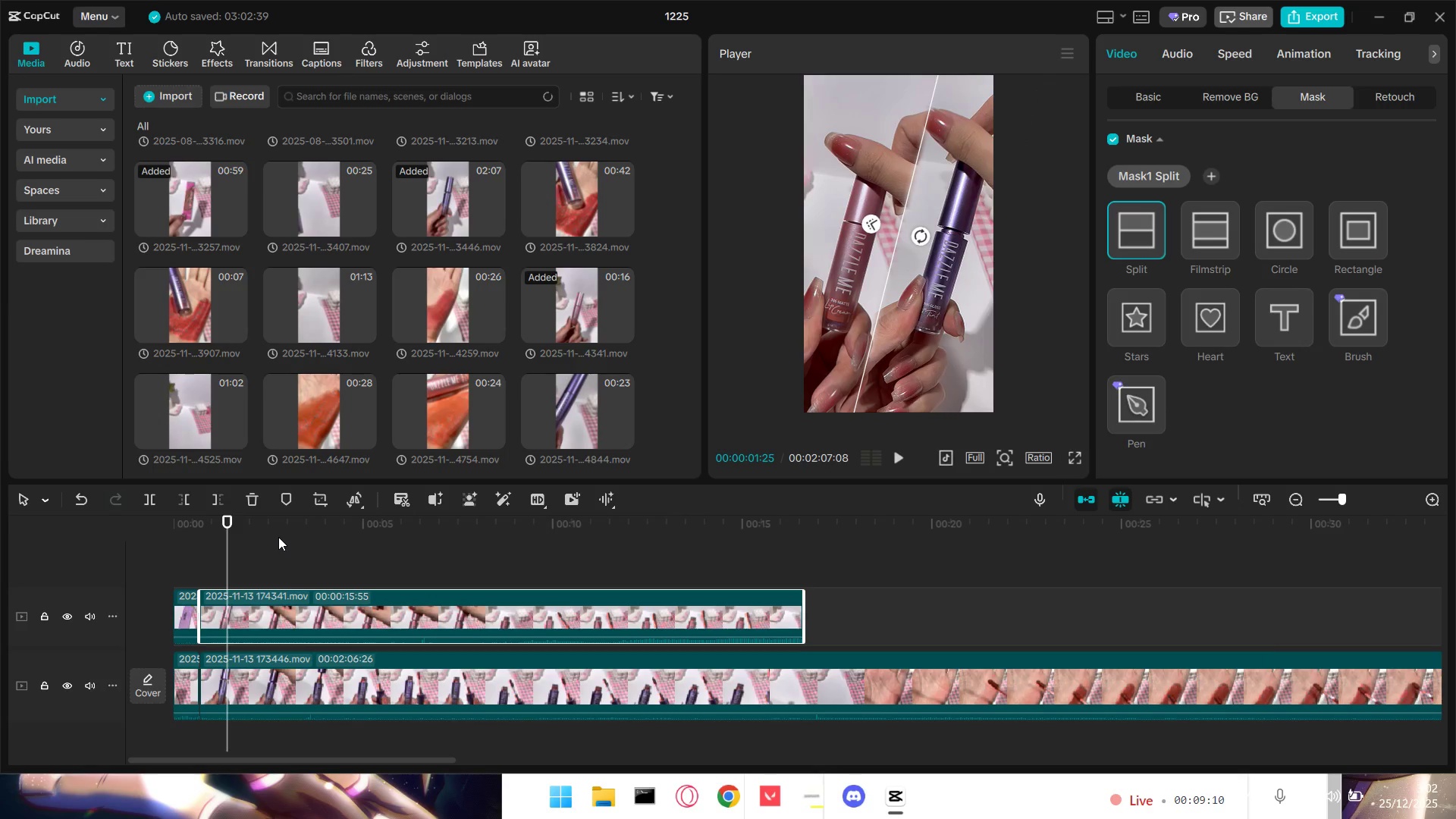 
left_click([215, 551])
 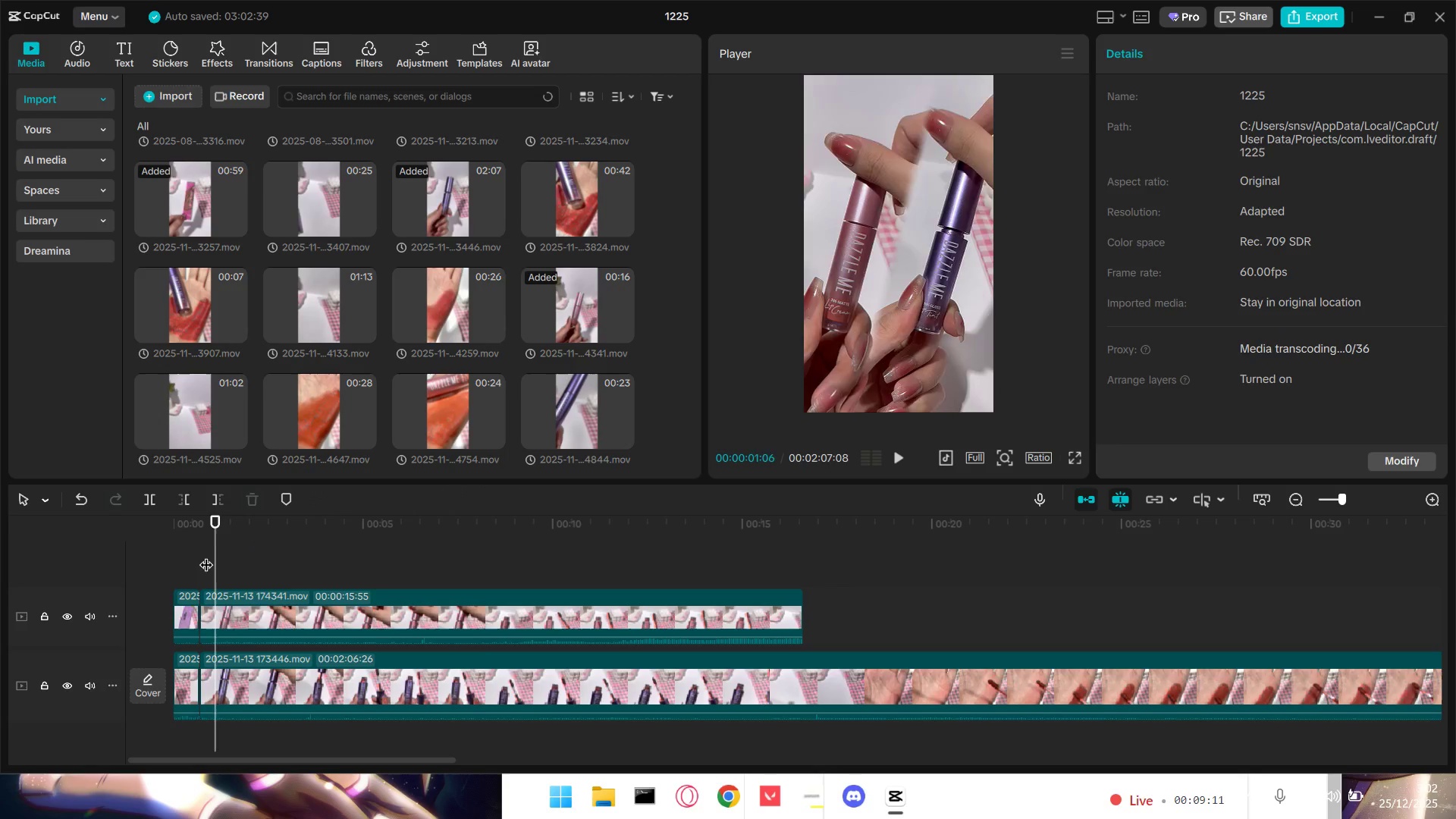 
triple_click([193, 557])
 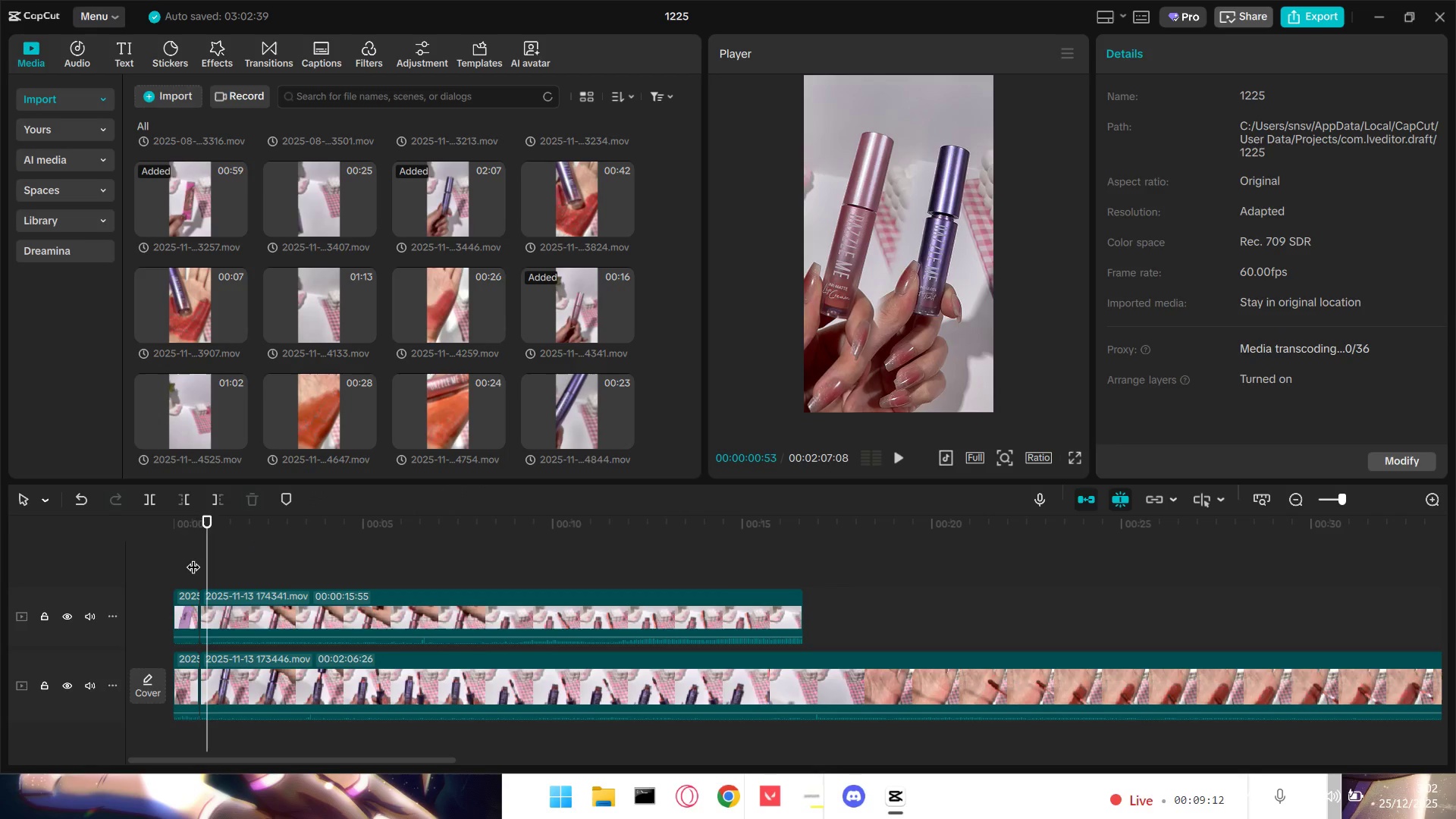 
key(Space)
 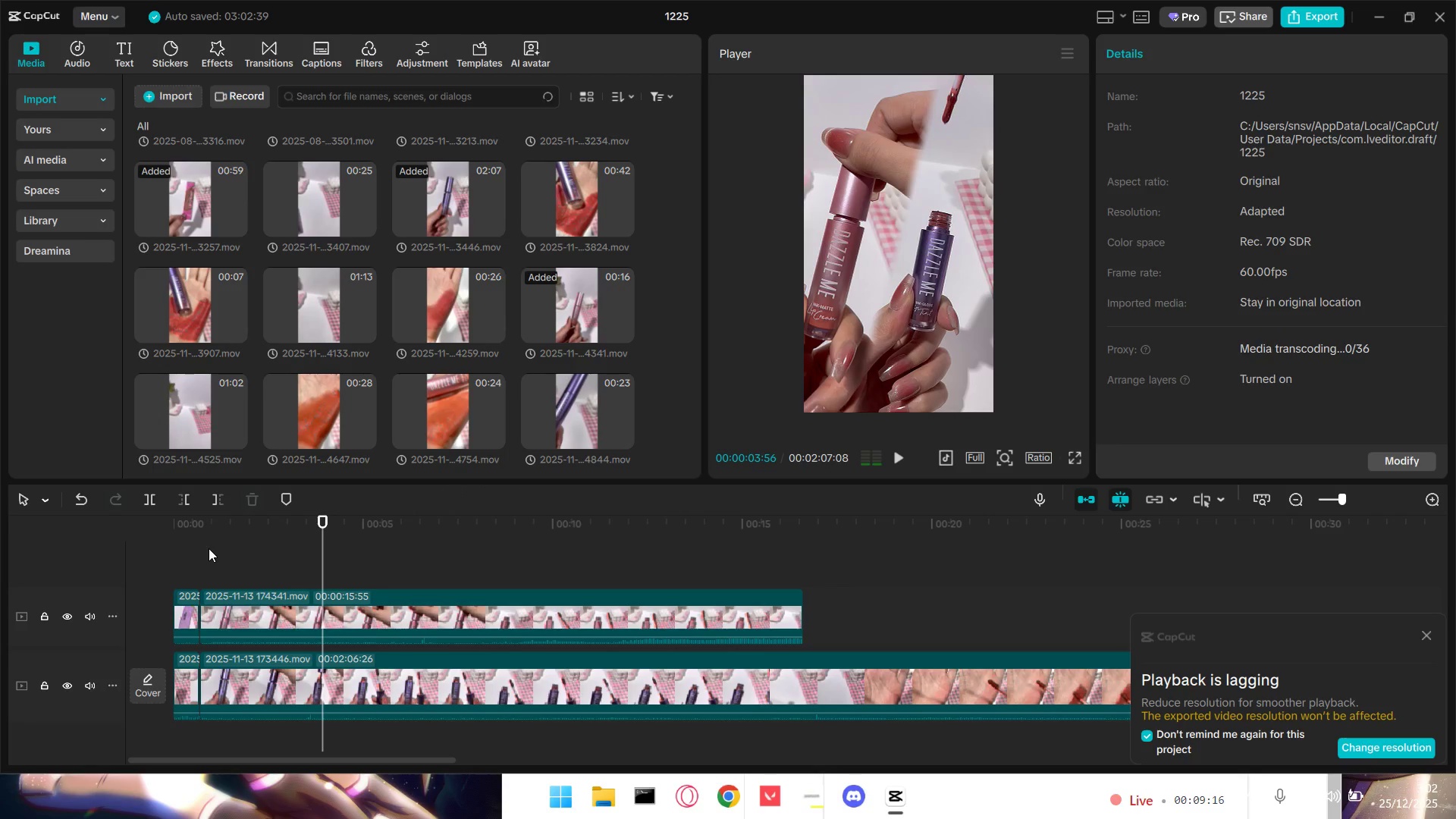 
wait(9.47)
 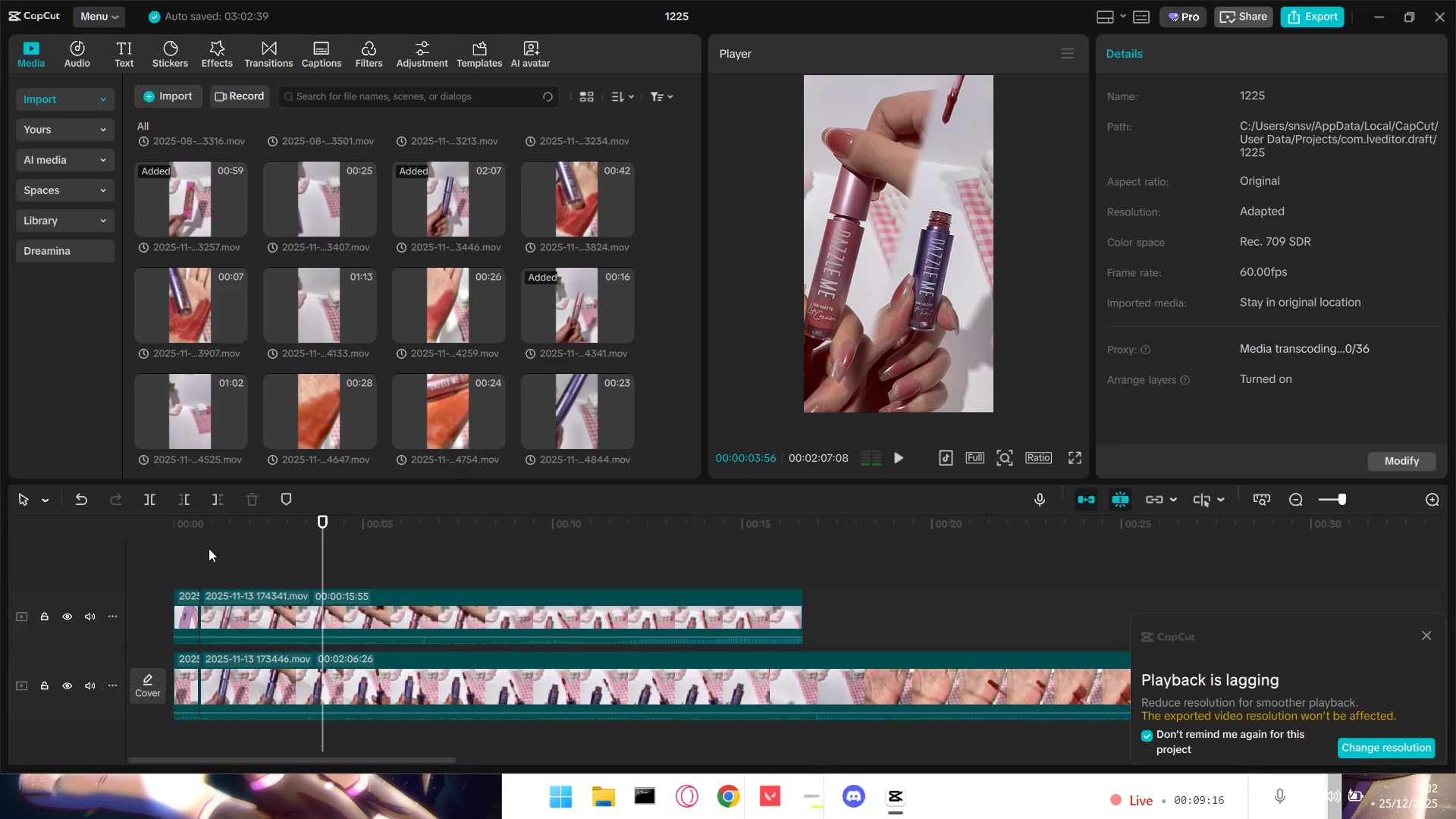 
left_click([1401, 746])
 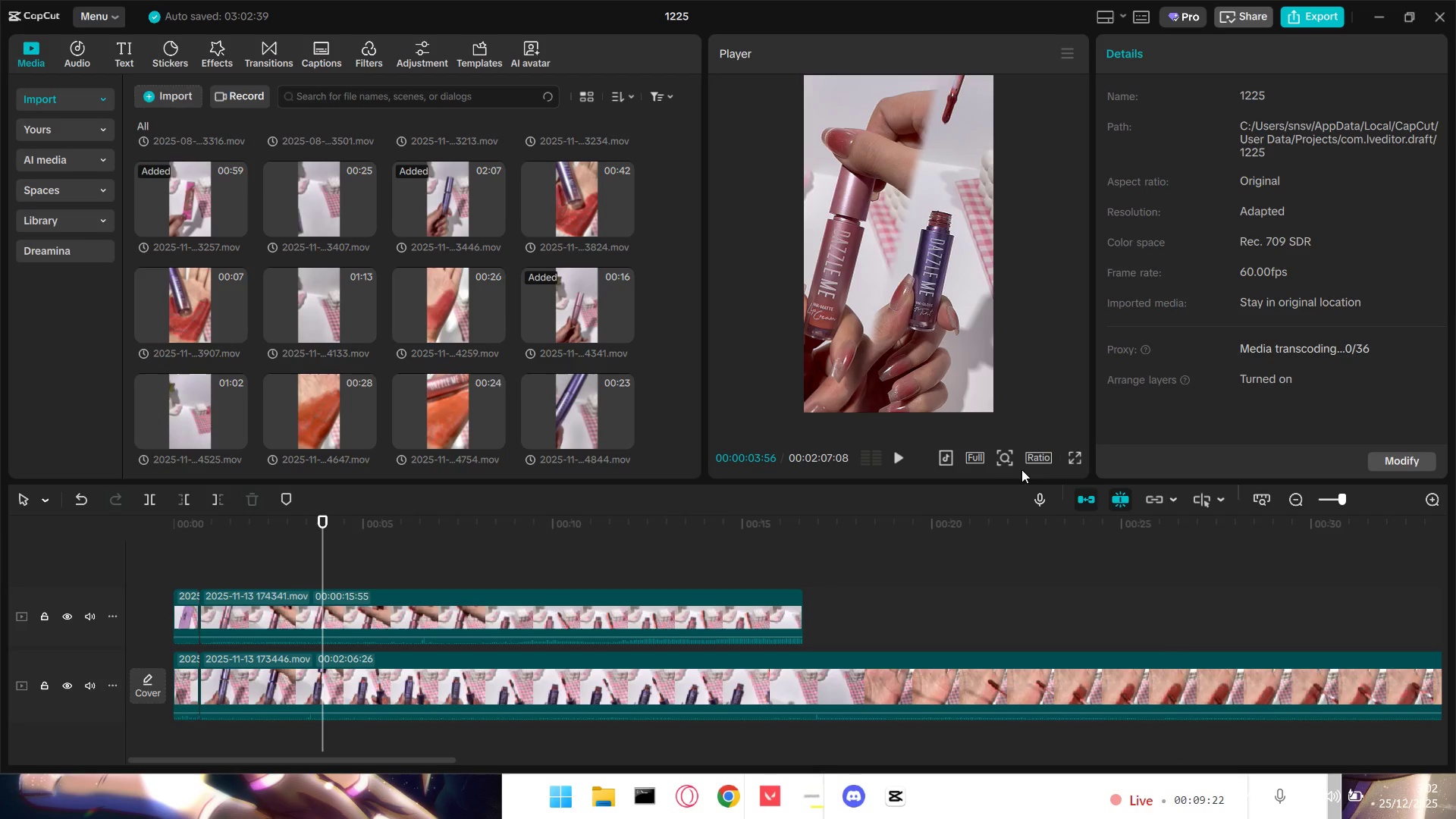 
left_click([979, 456])
 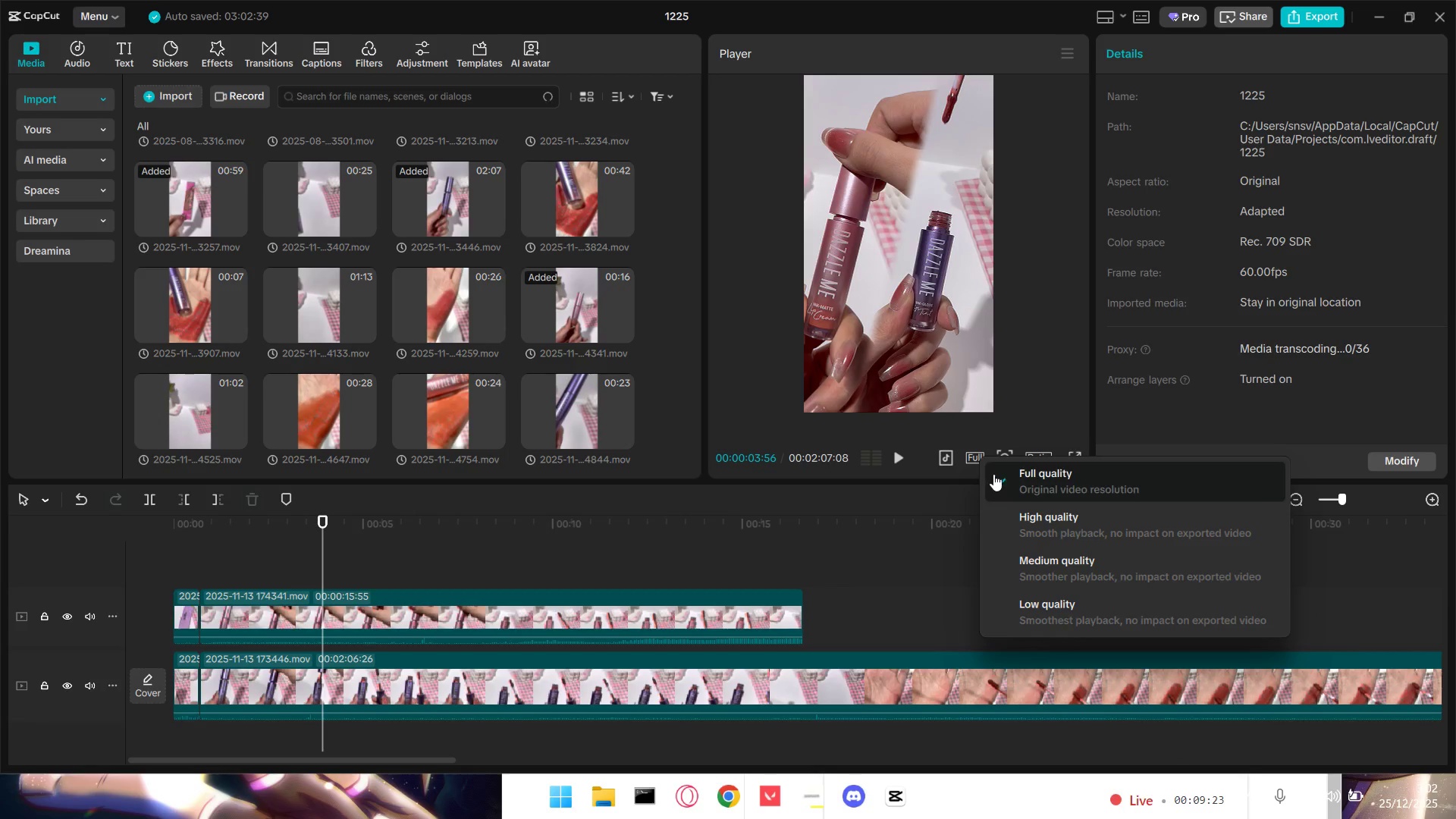 
left_click([1030, 521])
 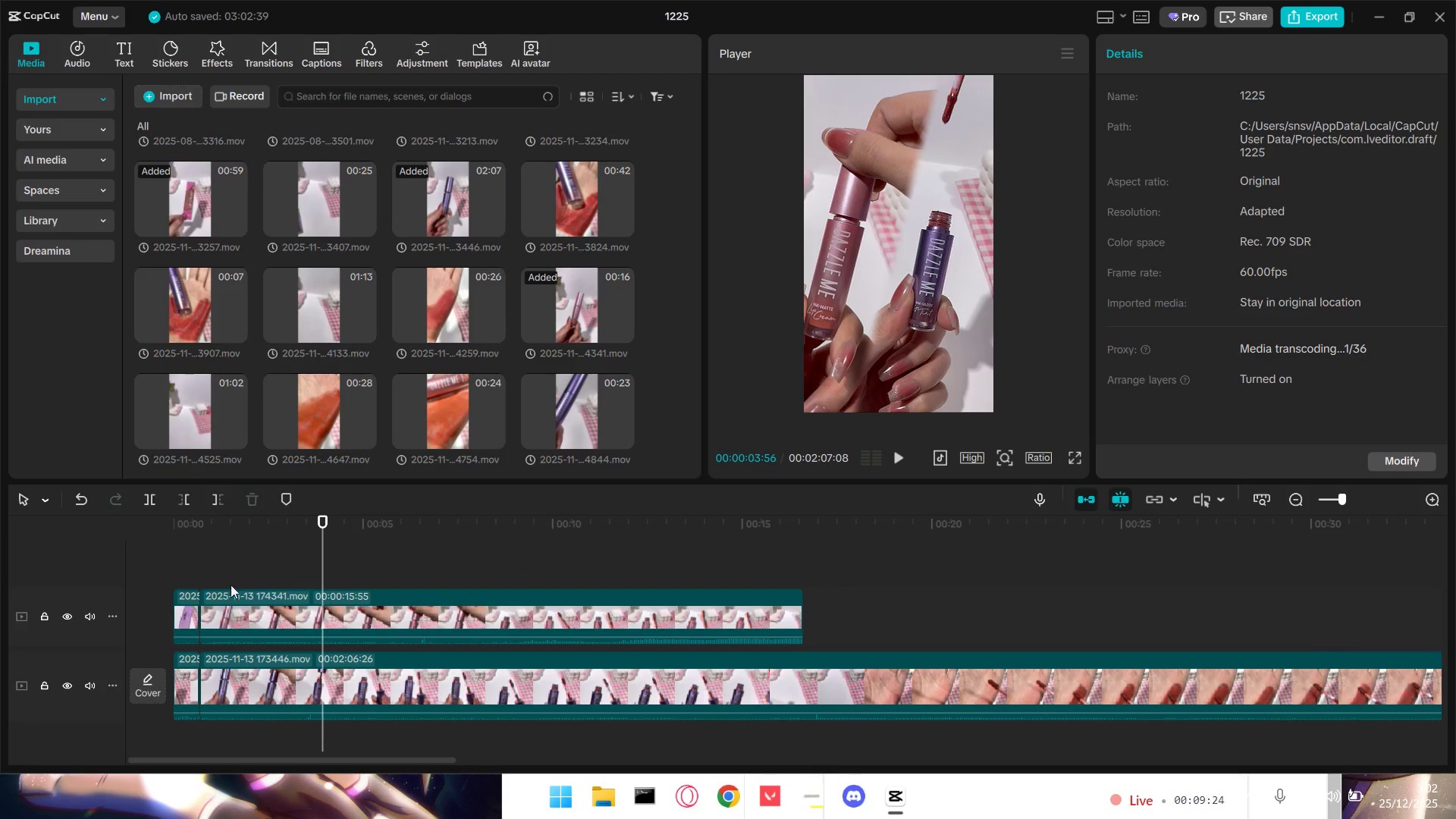 
left_click([207, 571])
 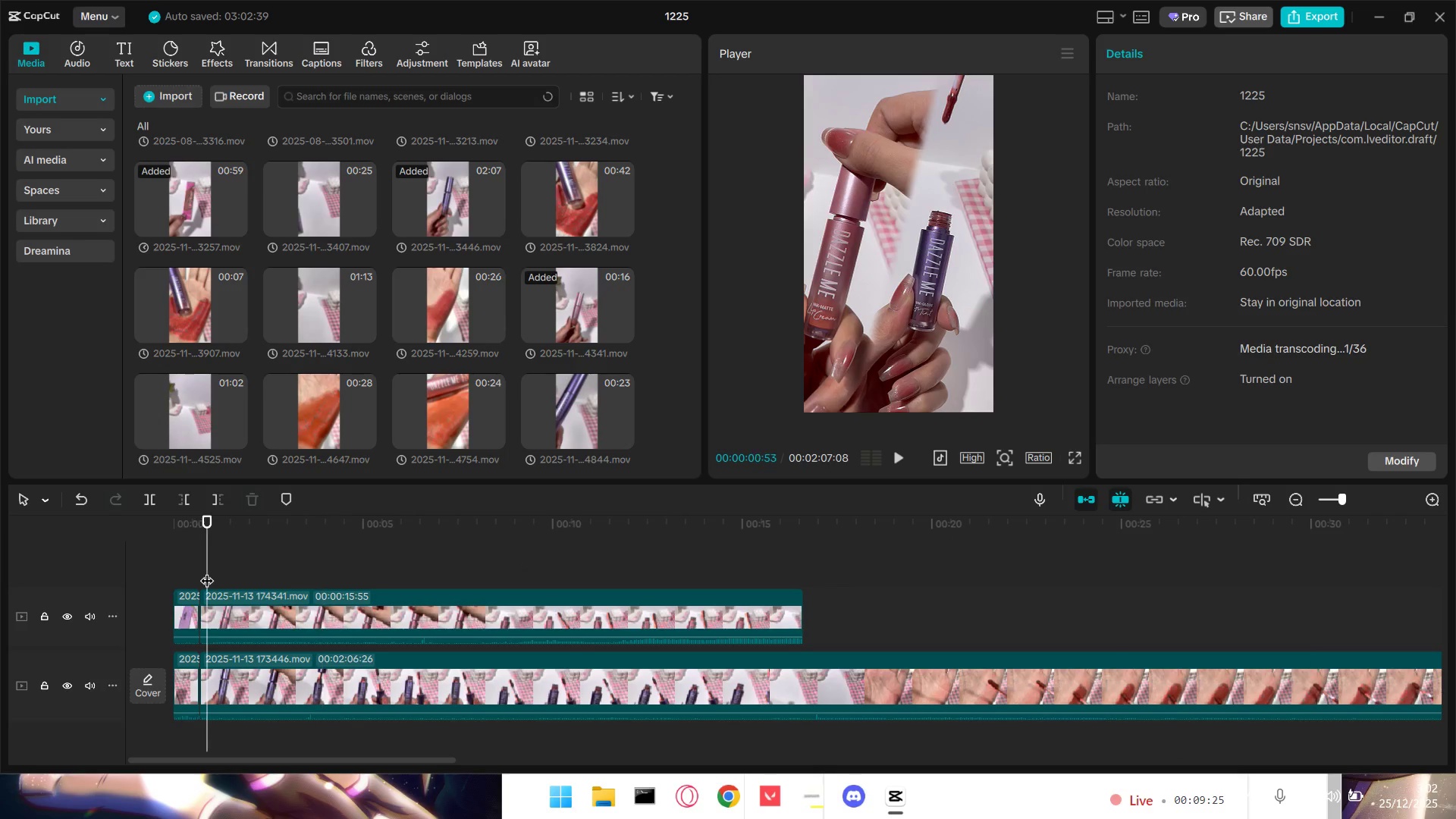 
key(Space)
 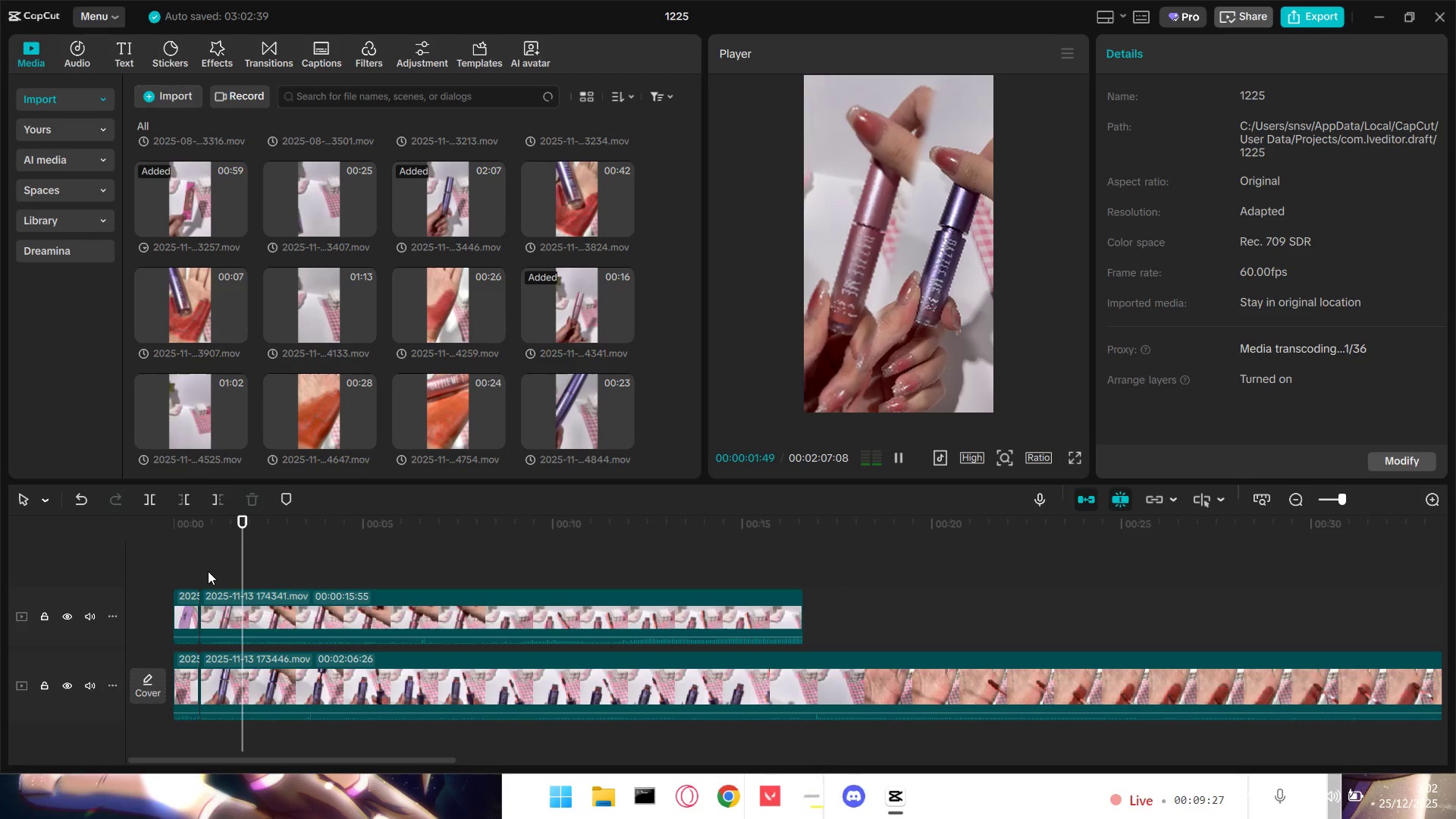 
key(Space)
 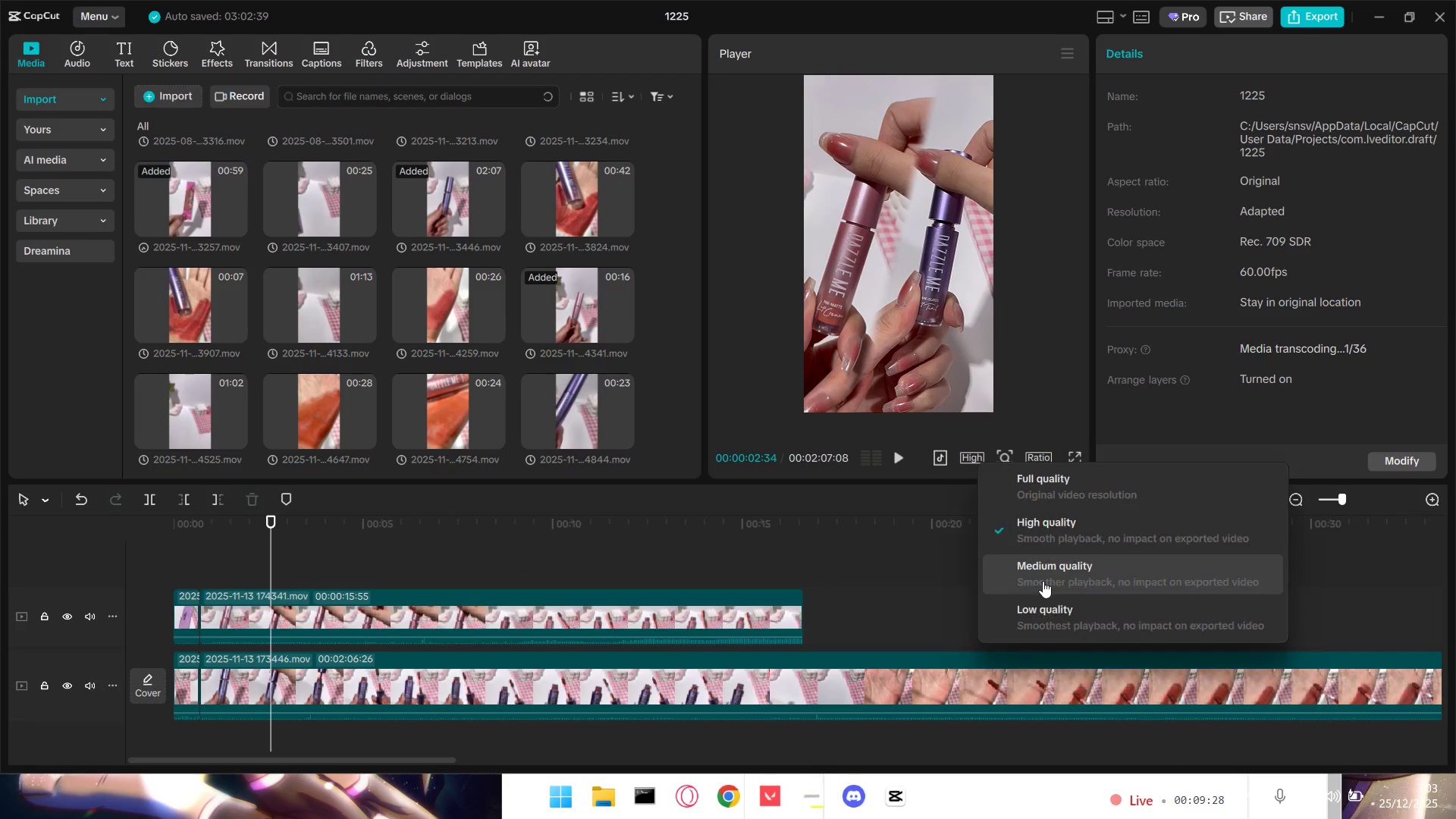 
double_click([1048, 581])
 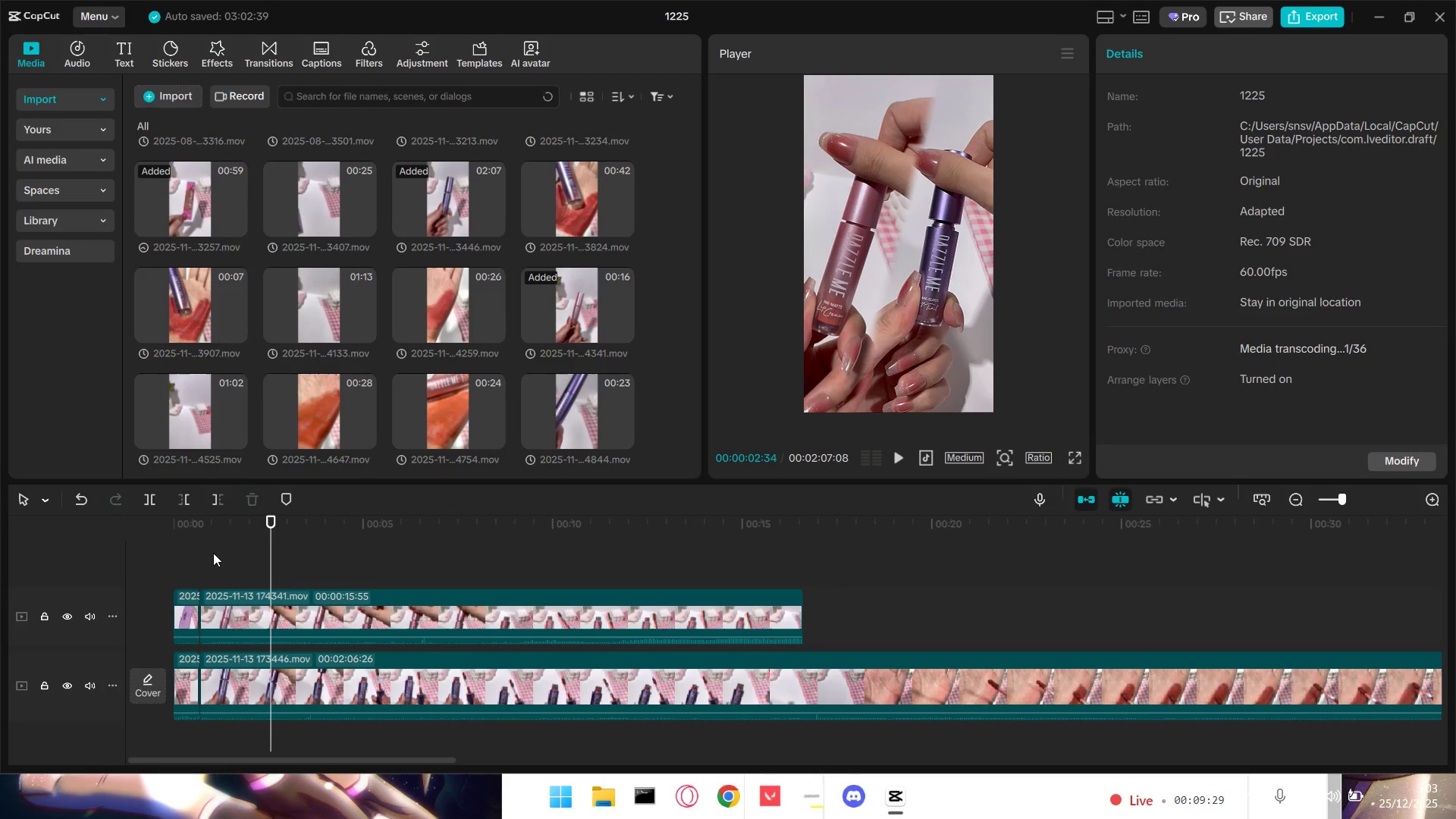 
triple_click([190, 556])
 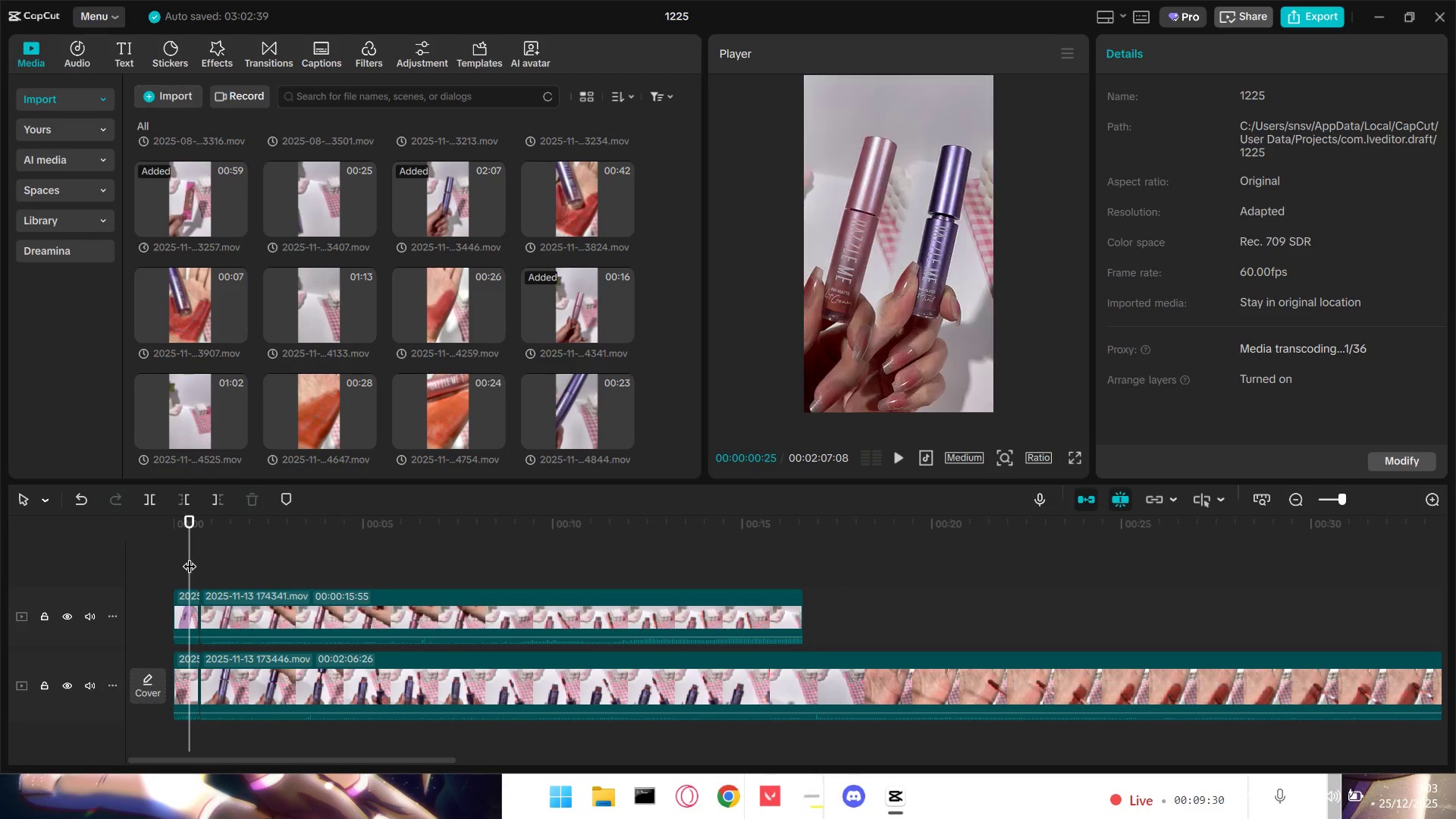 
key(Space)
 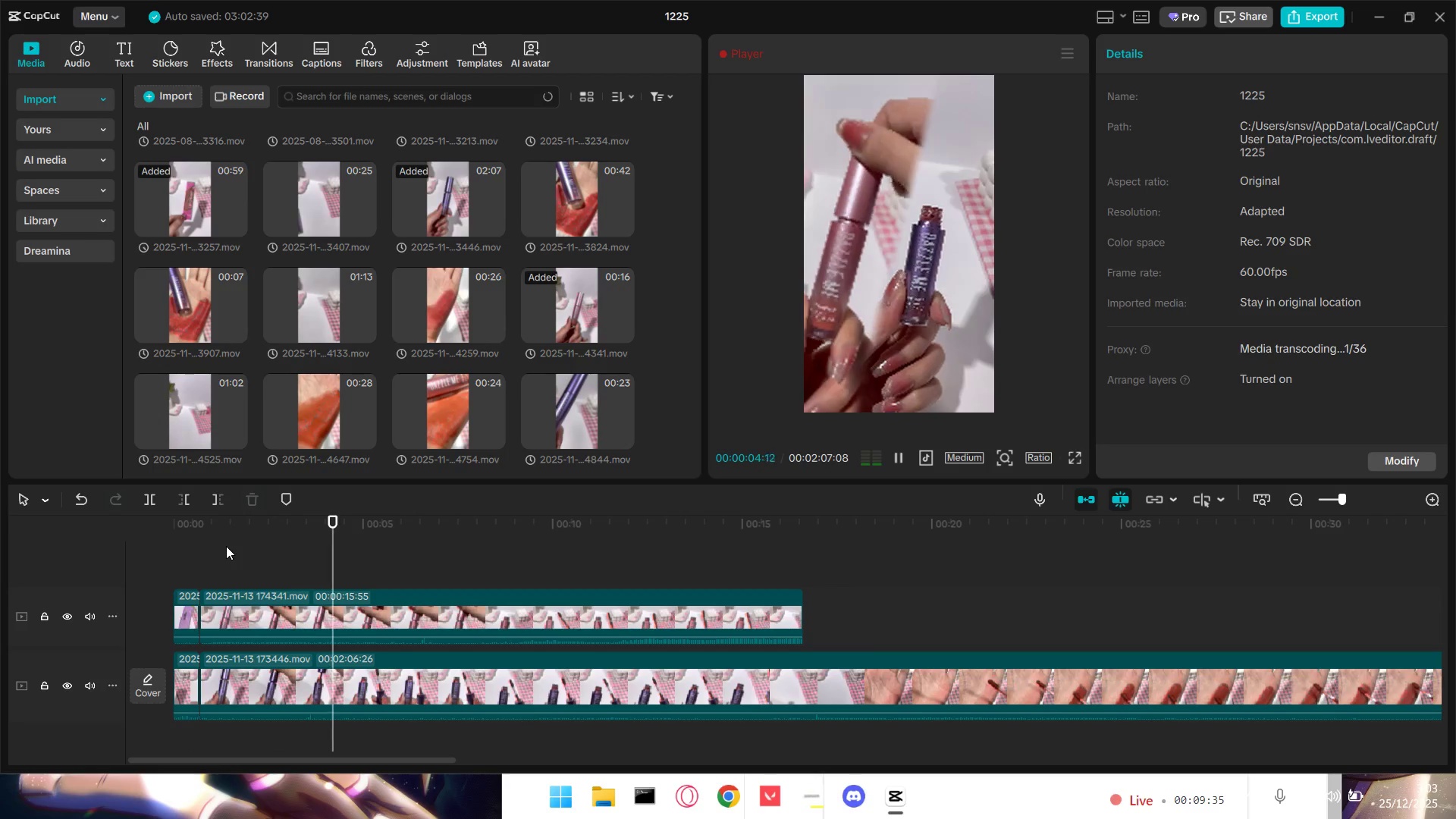 
wait(6.89)
 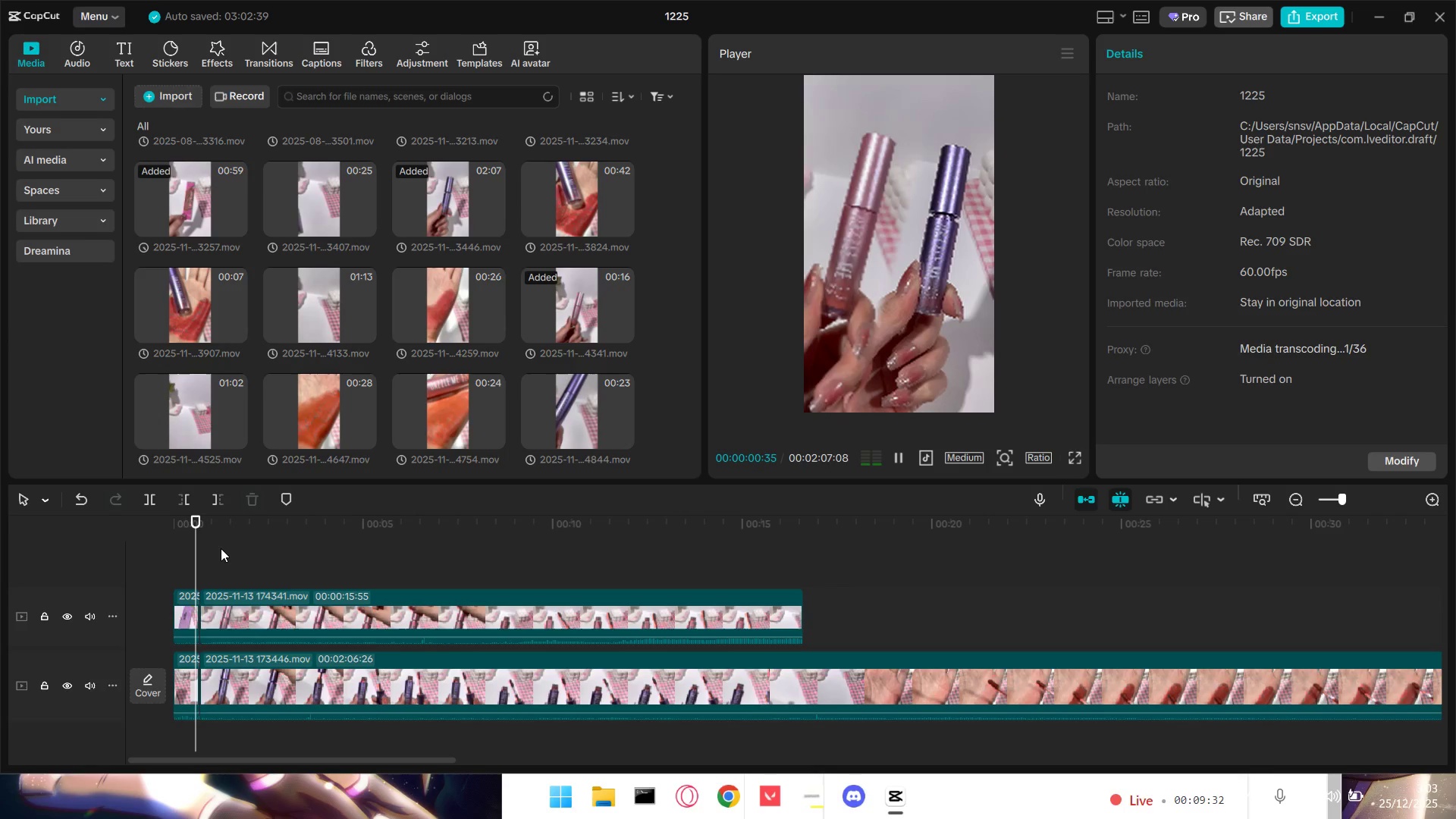 
left_click([538, 563])
 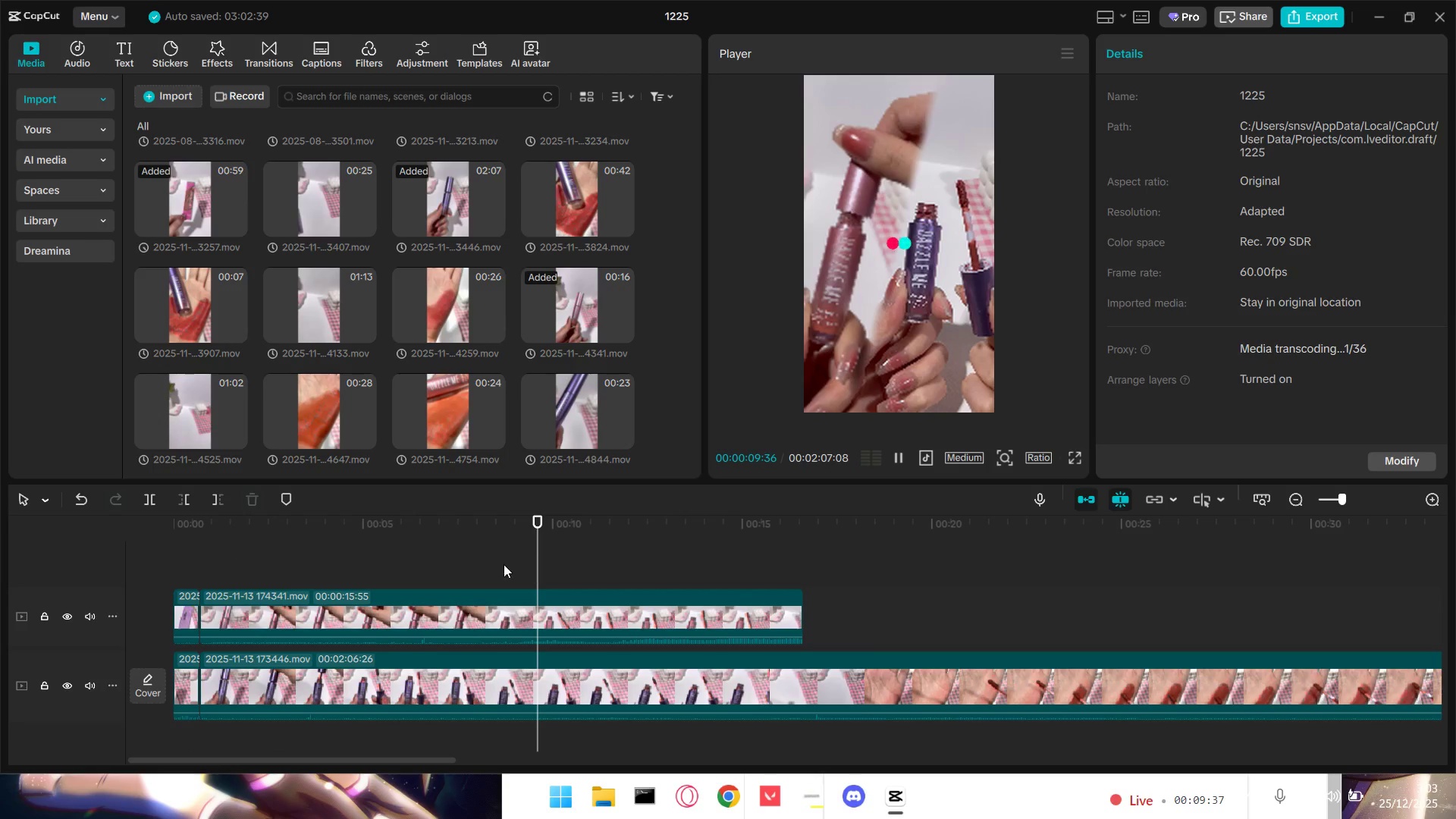 
double_click([465, 563])
 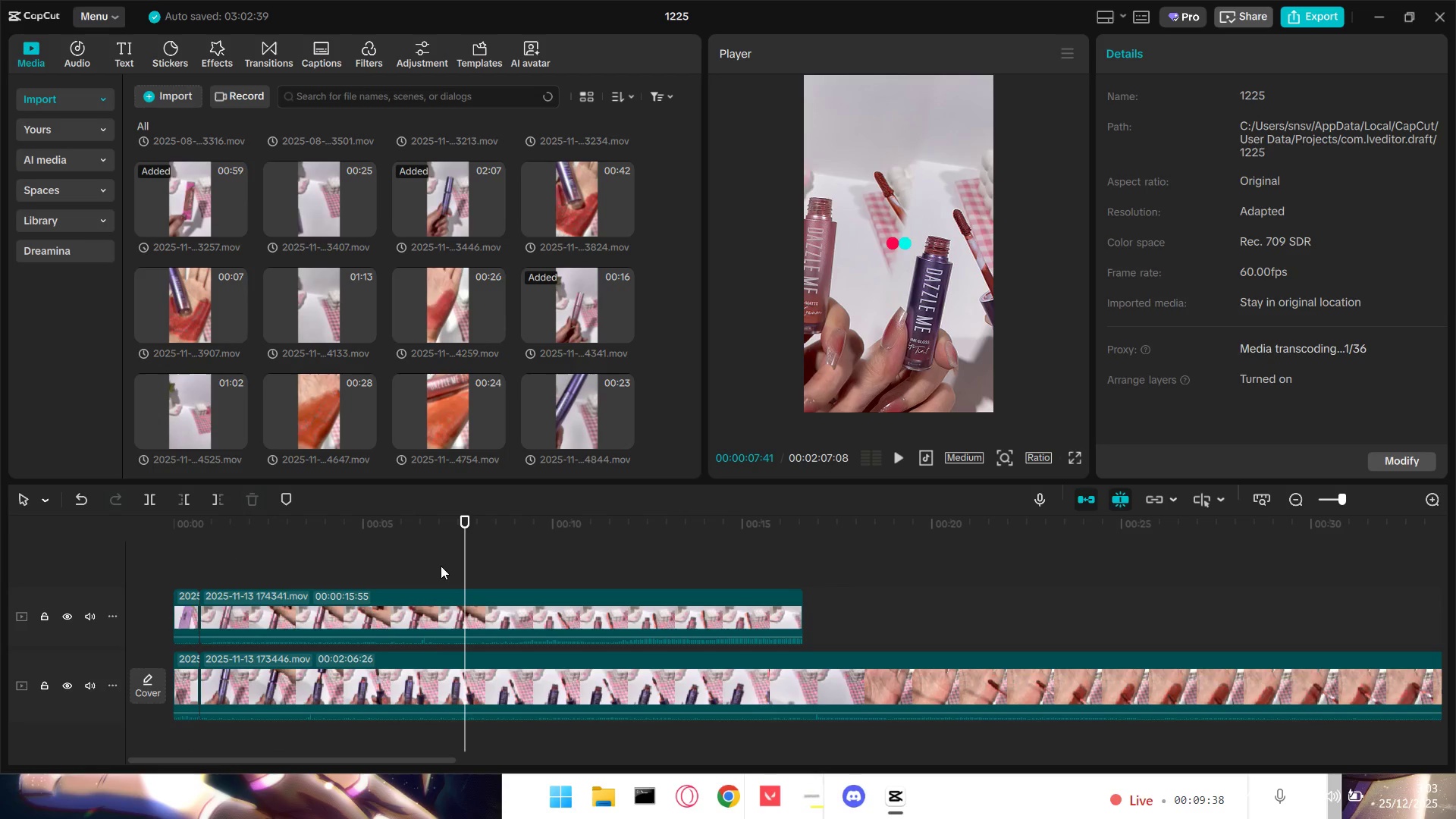 
key(Space)
 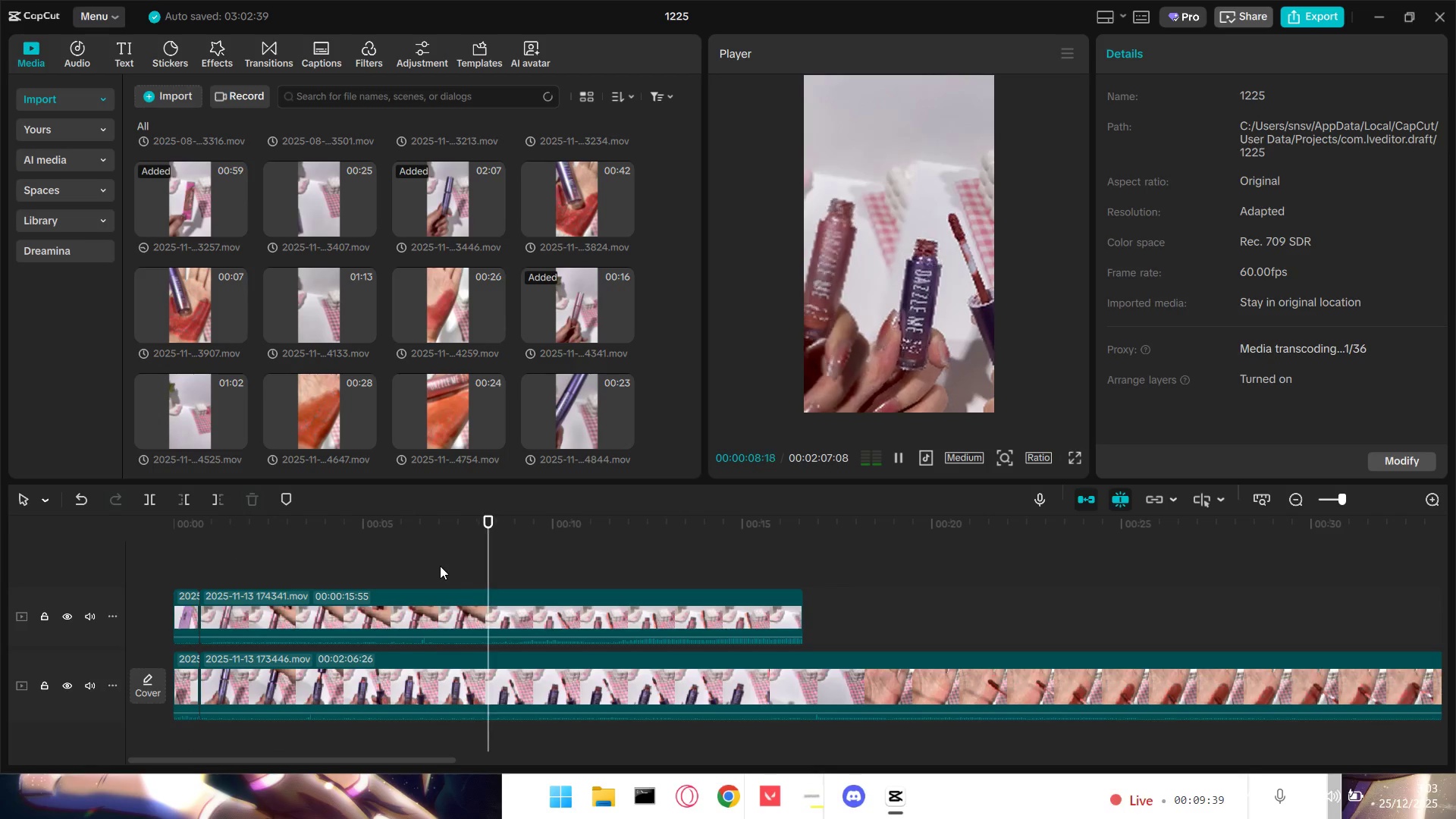 
key(Space)
 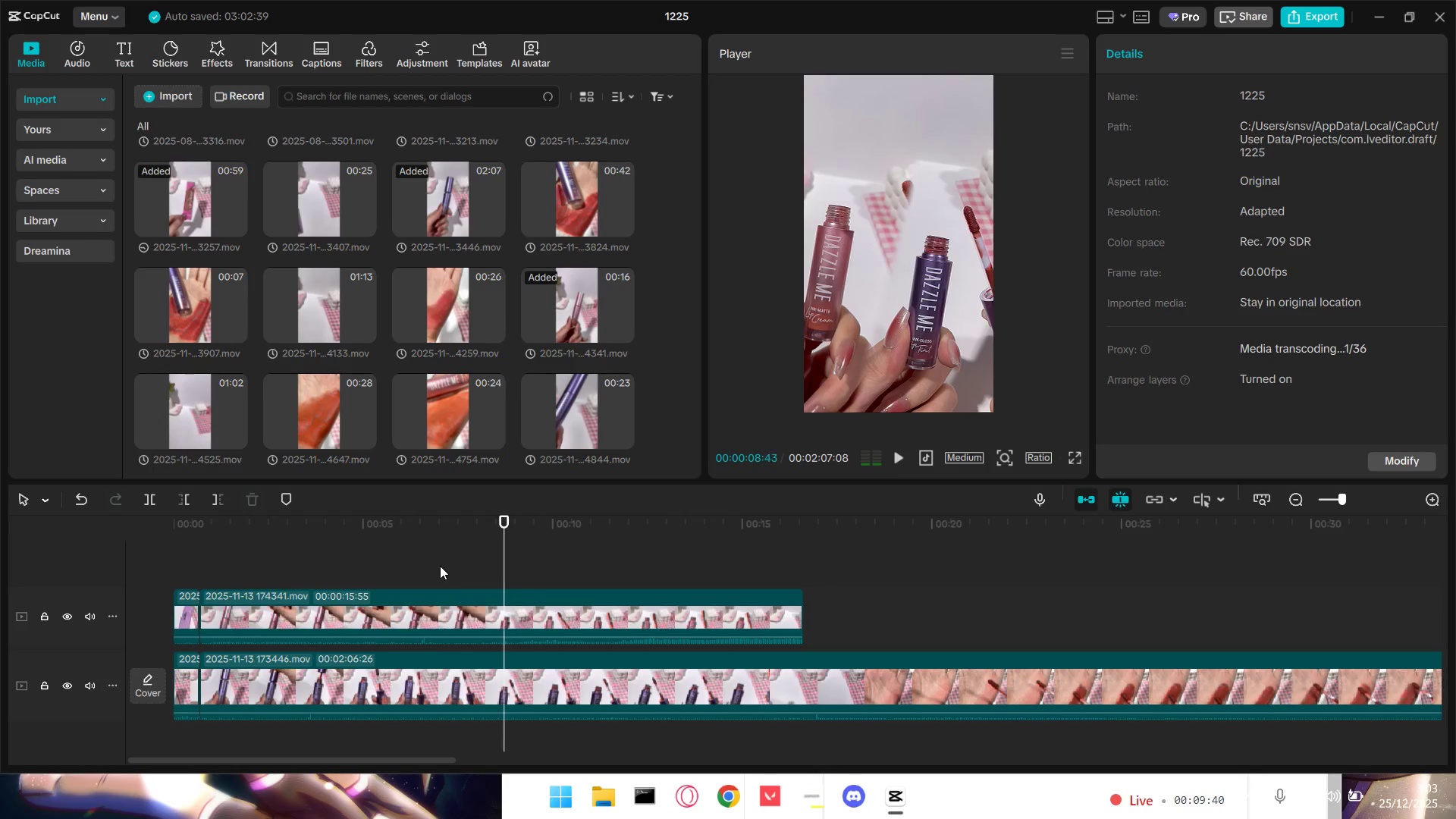 
left_click([440, 566])
 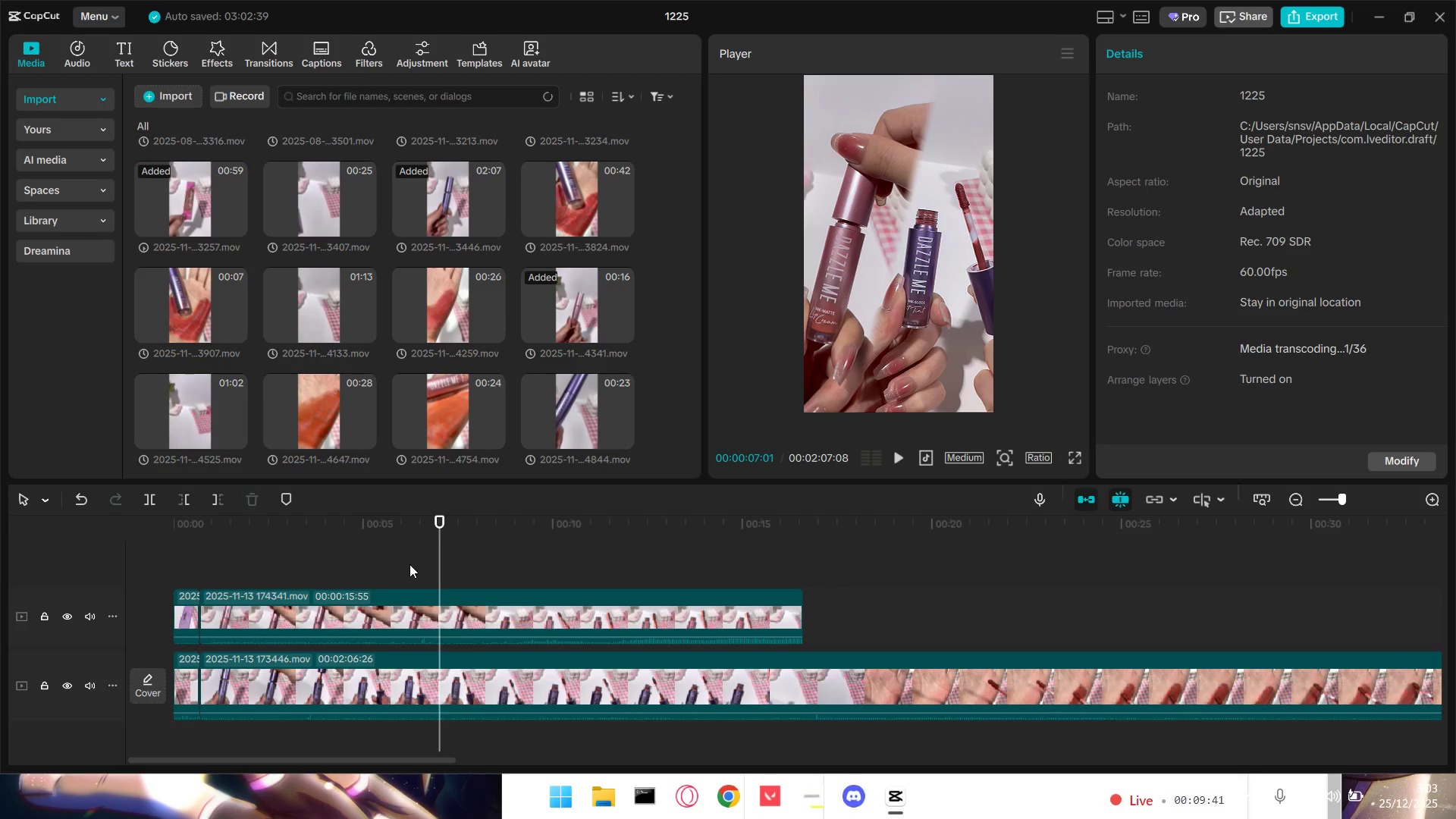 
left_click([410, 564])
 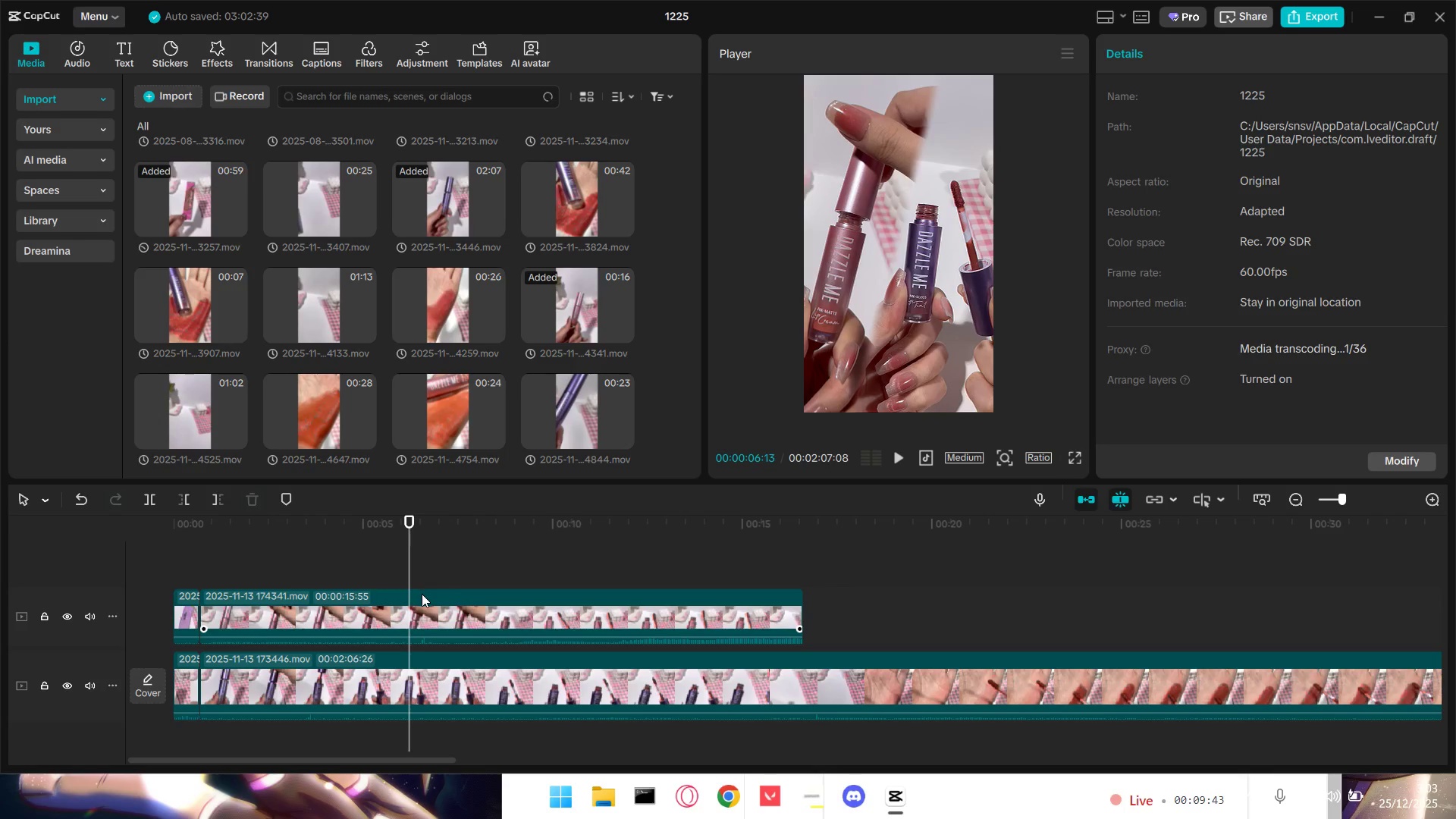 
left_click([428, 600])
 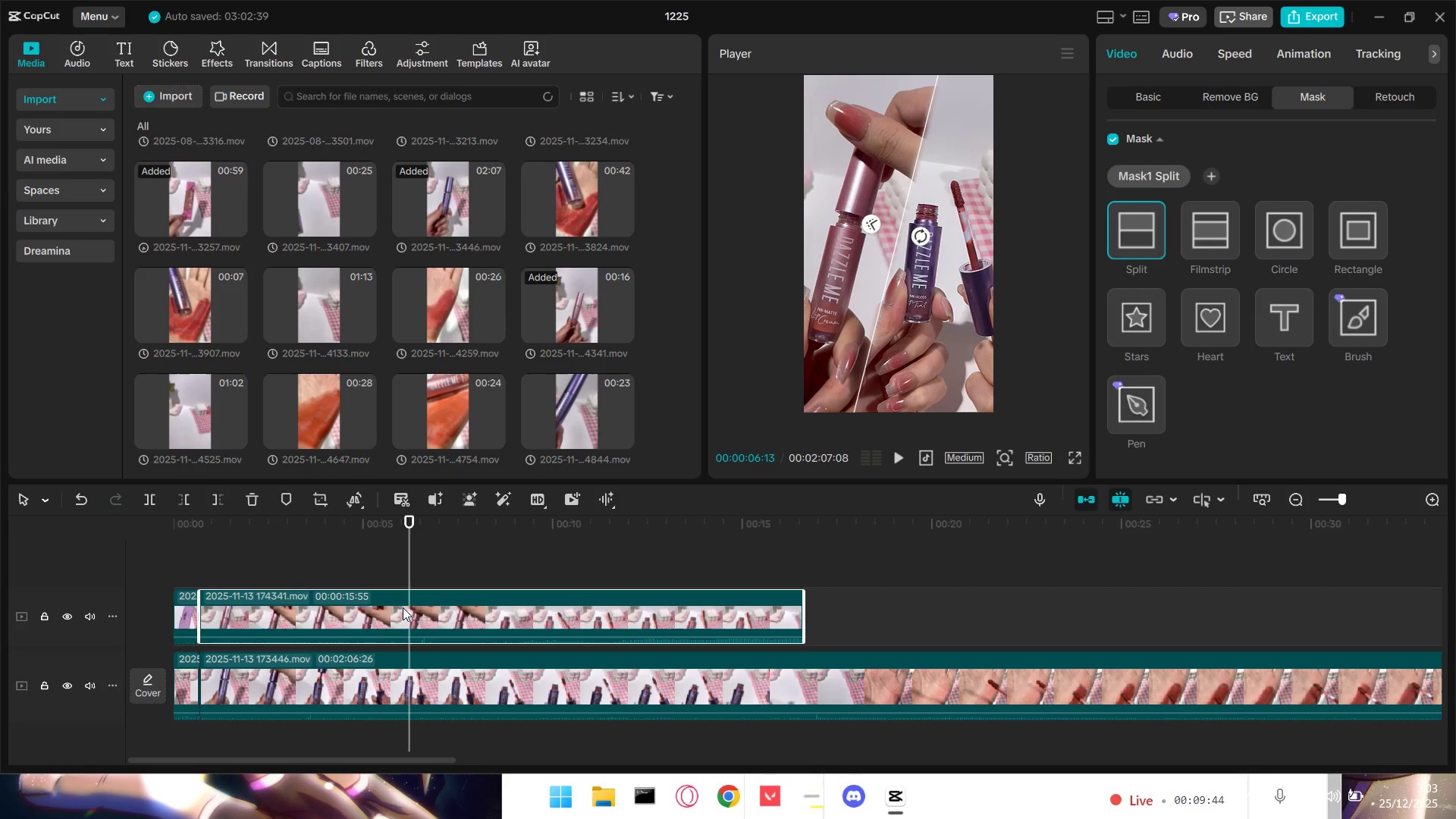 
key(W)
 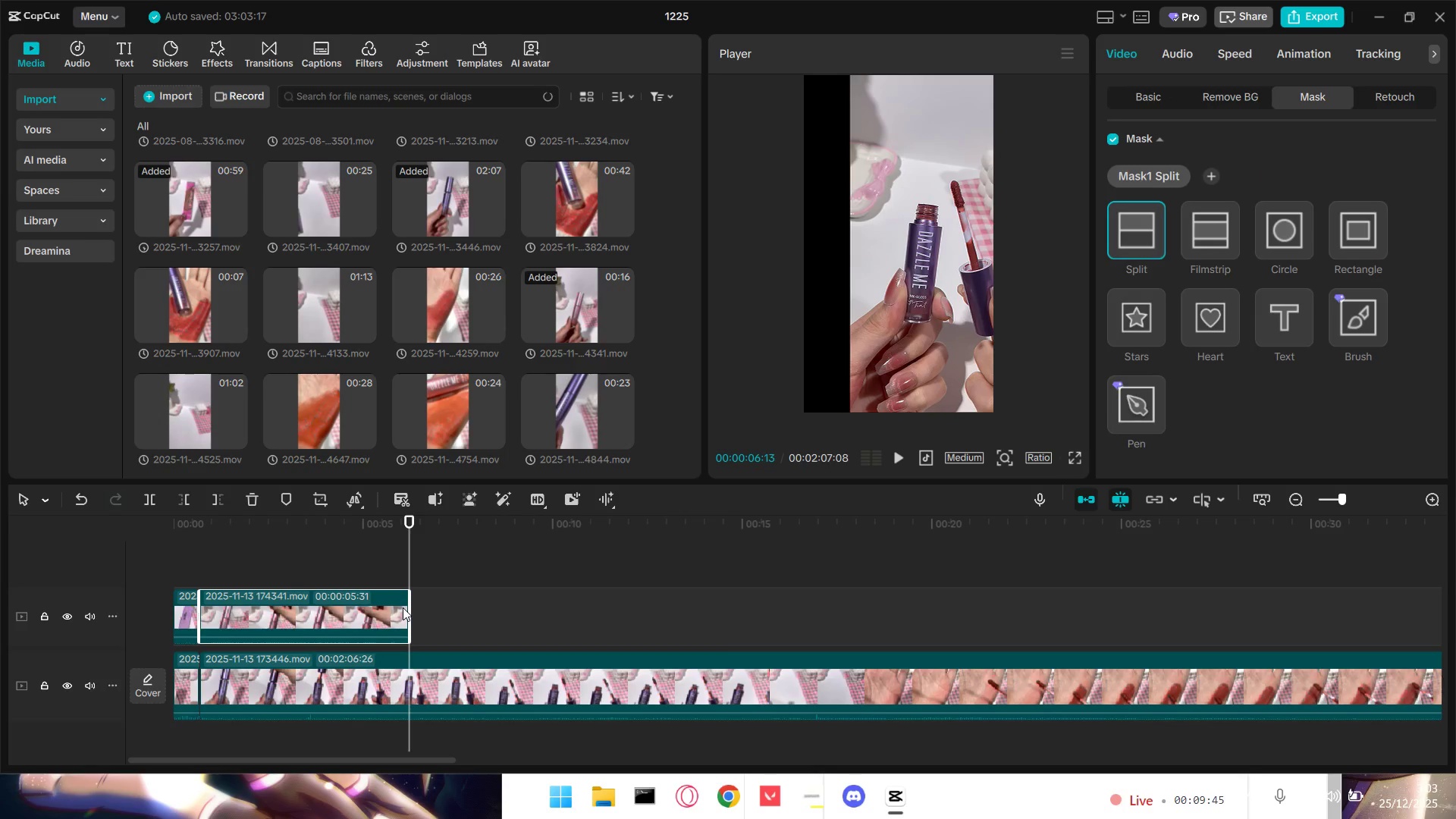 
key(Control+Z)
 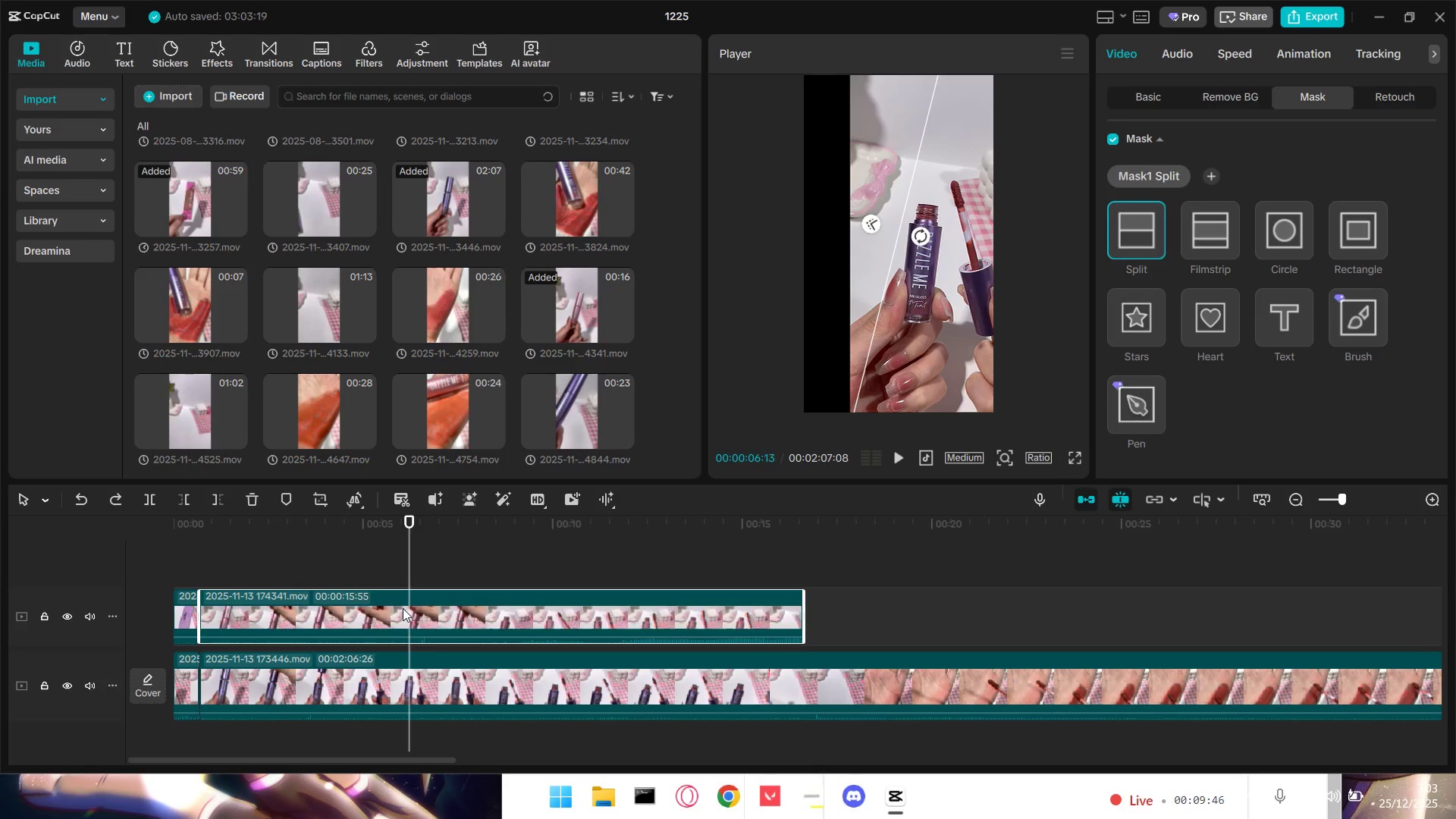 
key(Q)
 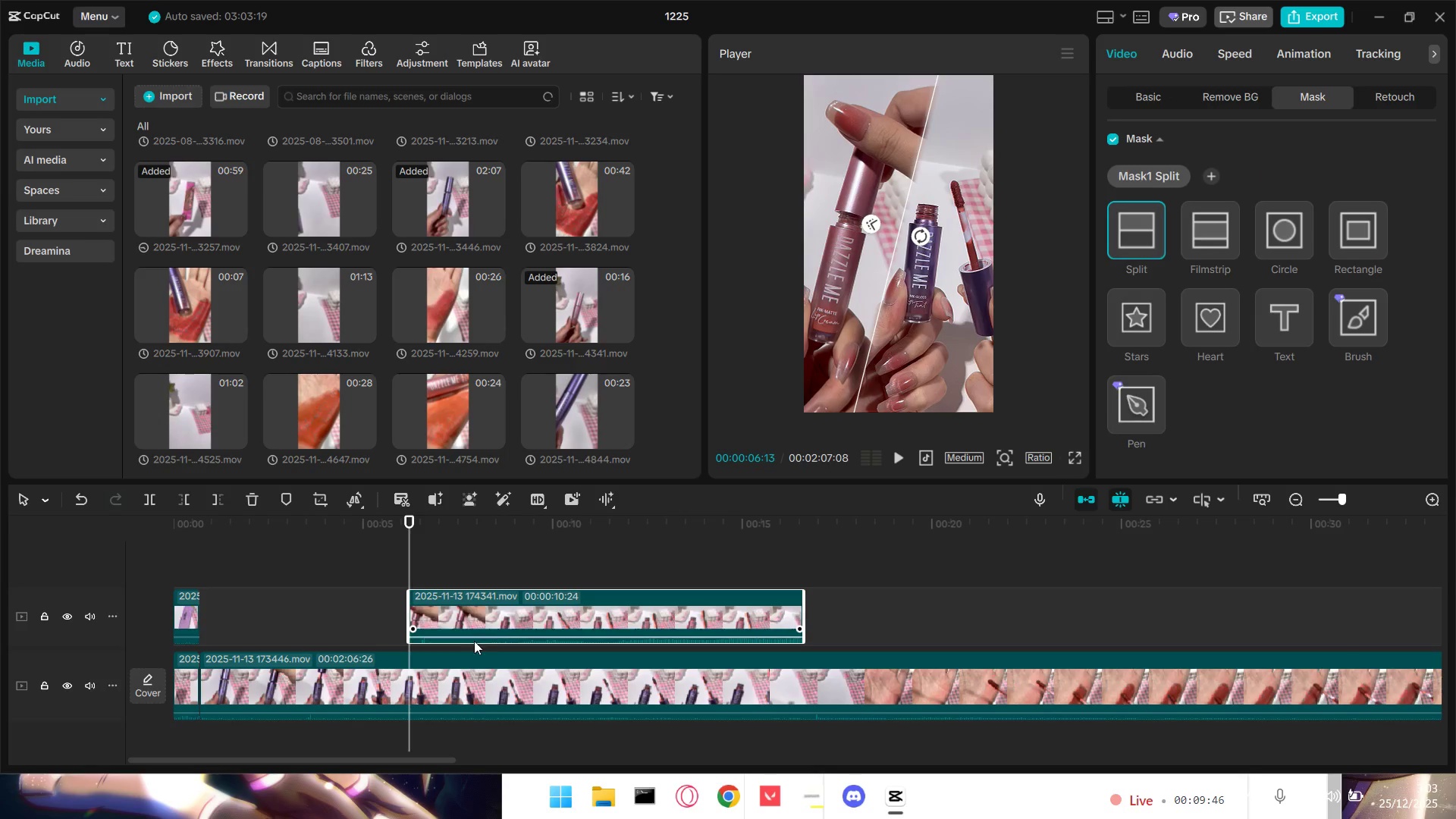 
left_click_drag(start_coordinate=[494, 620], to_coordinate=[289, 623])
 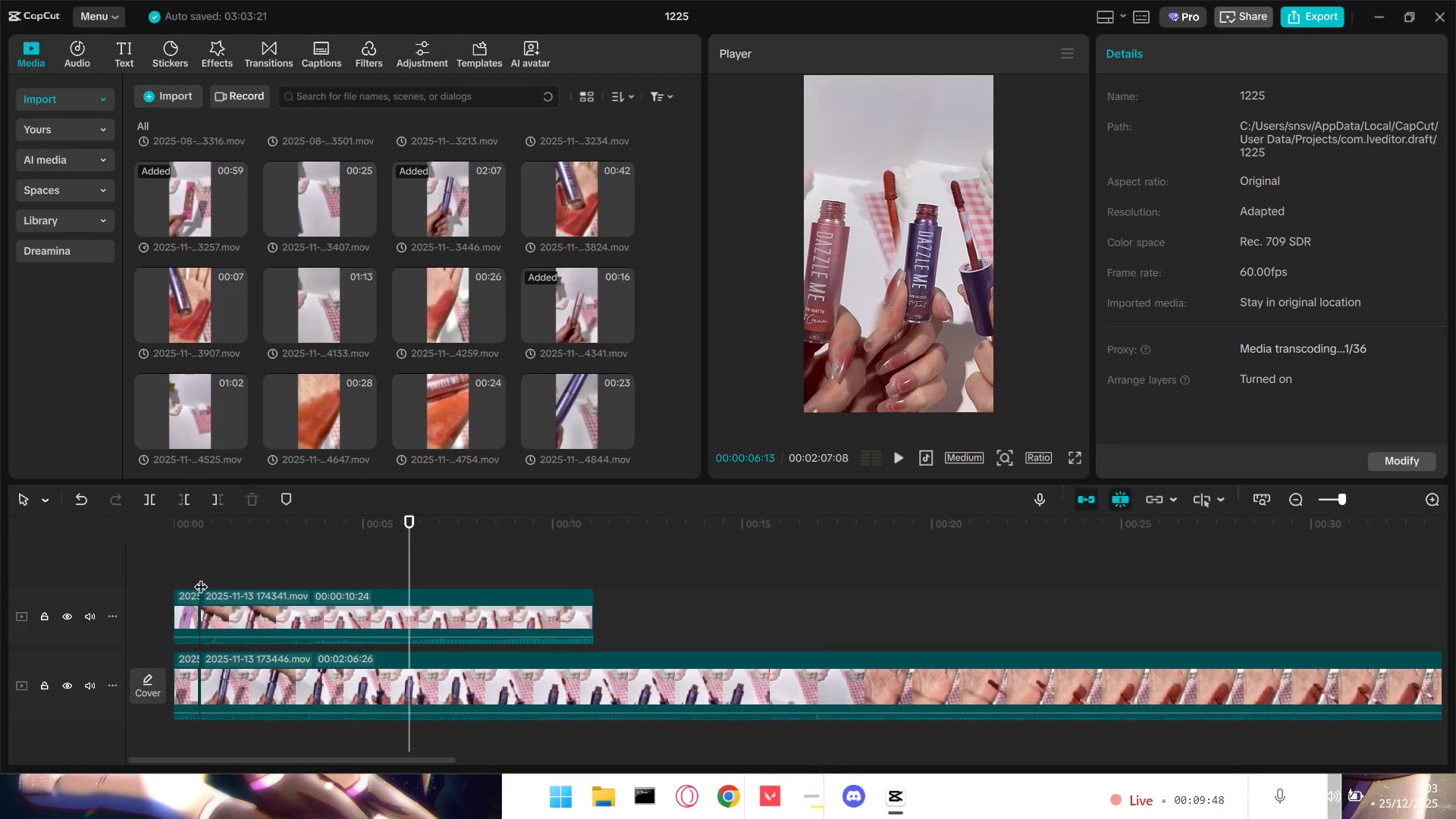 
double_click([196, 574])
 